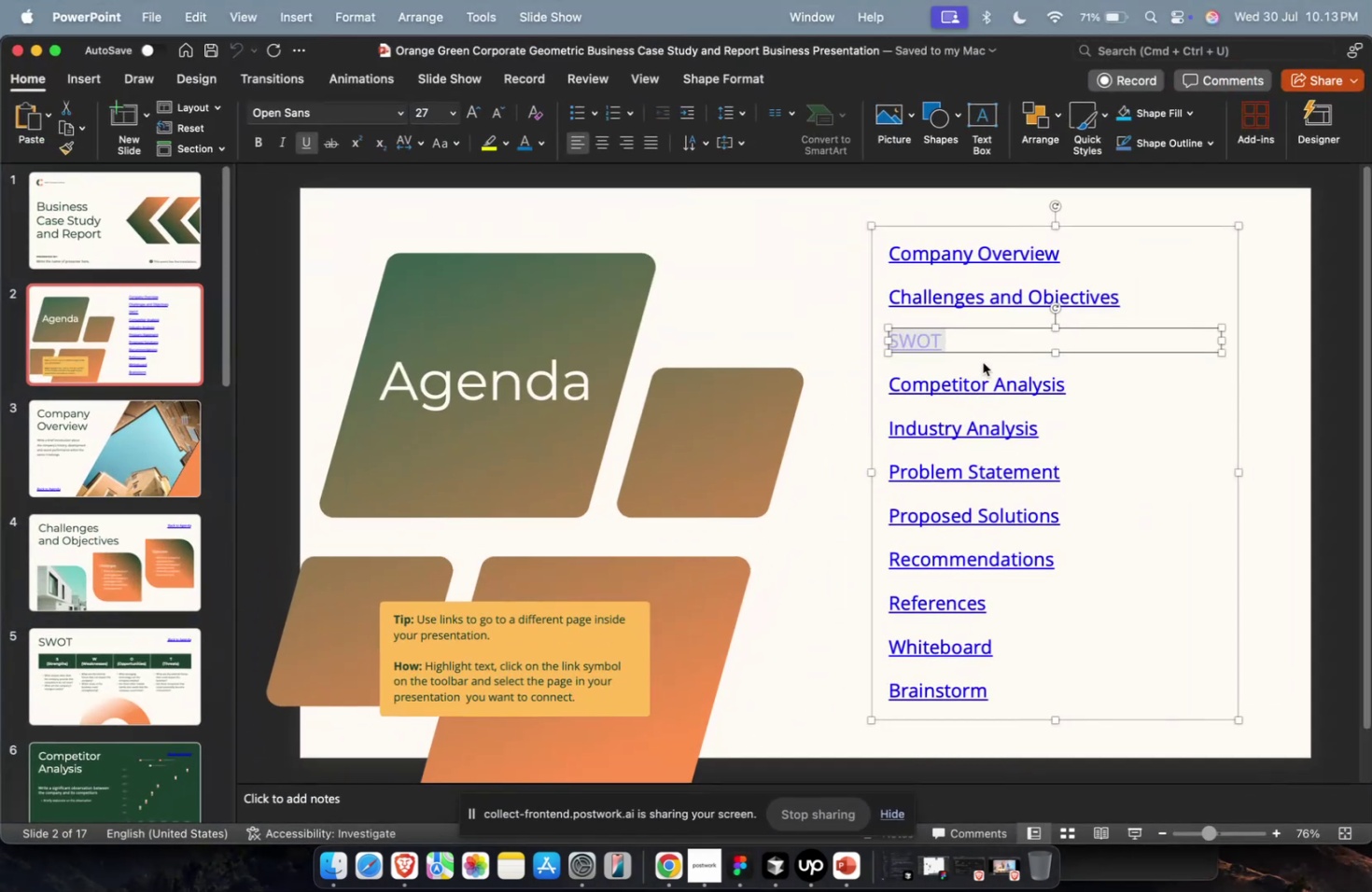 
left_click([981, 383])
 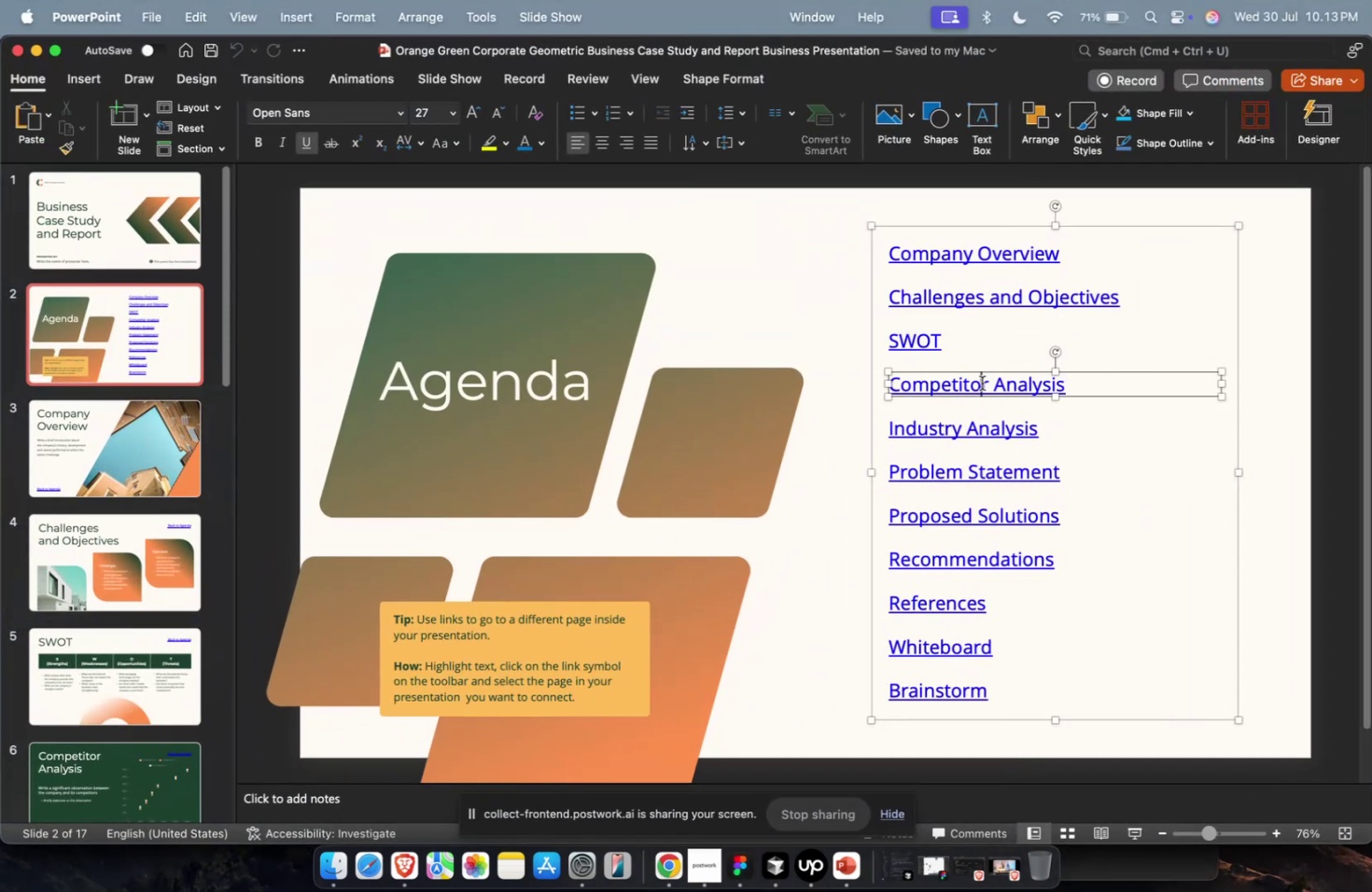 
key(Meta+A)
 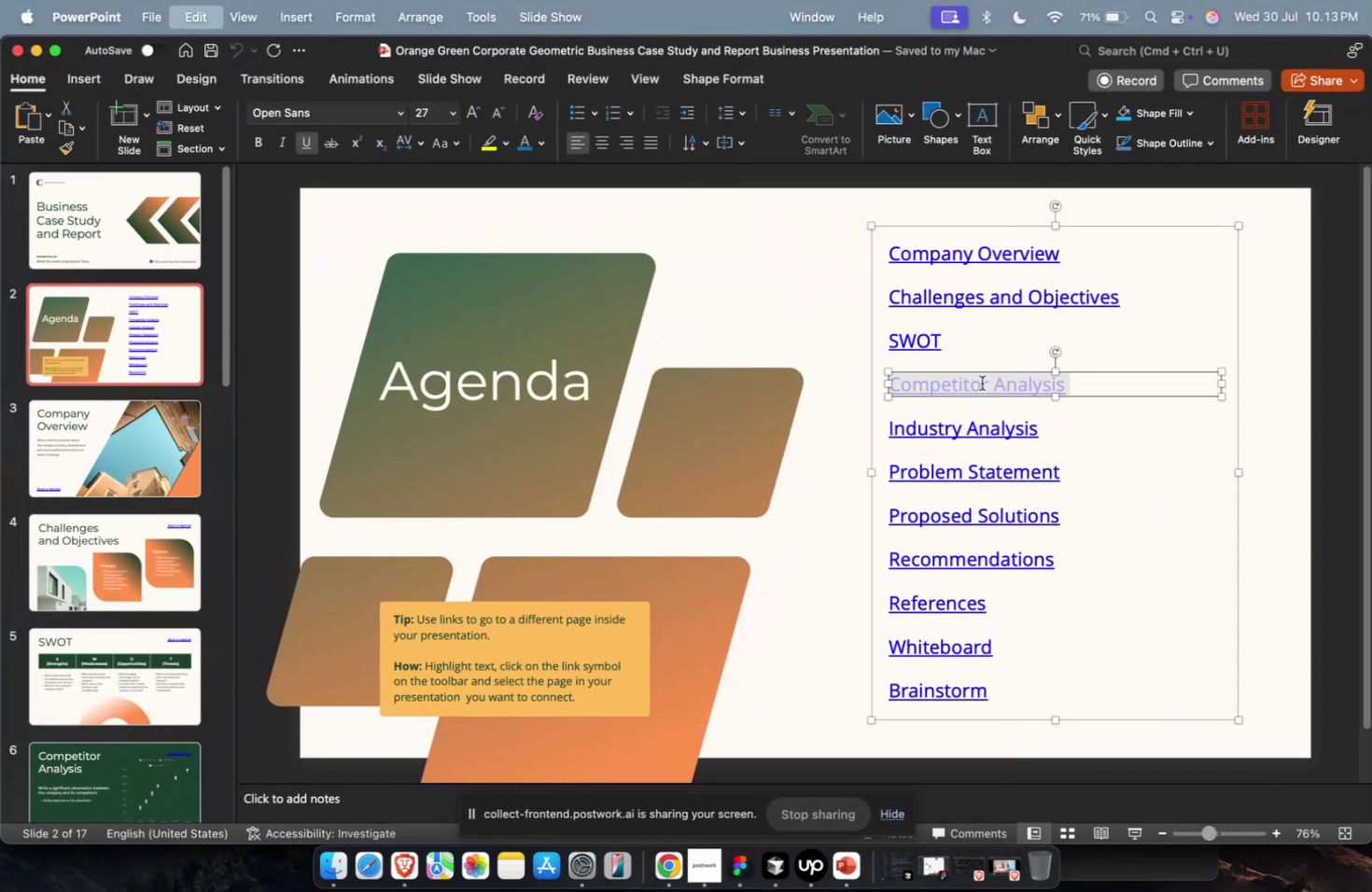 
key(Meta+C)
 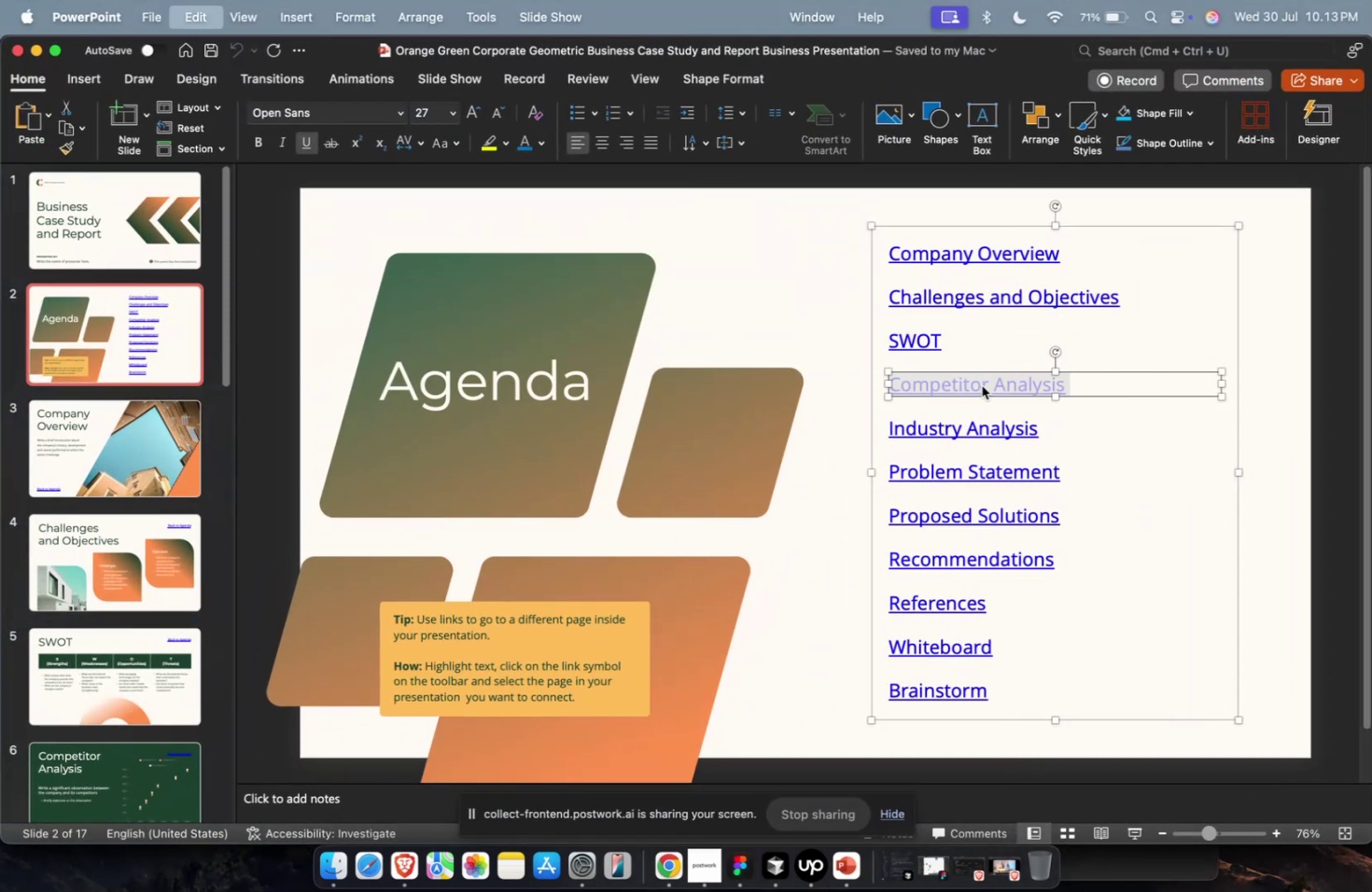 
key(Meta+1)
 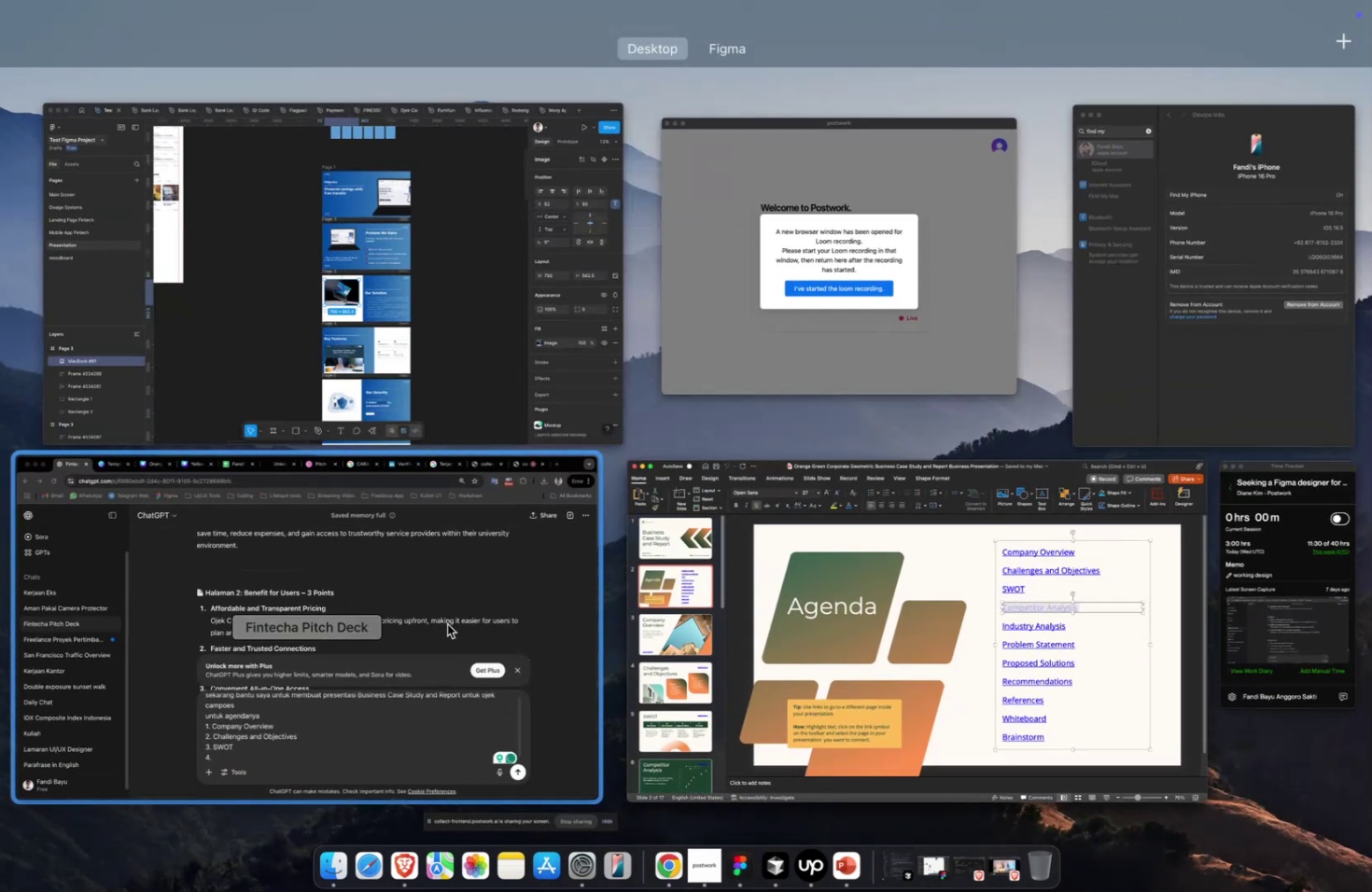 
left_click([445, 624])
 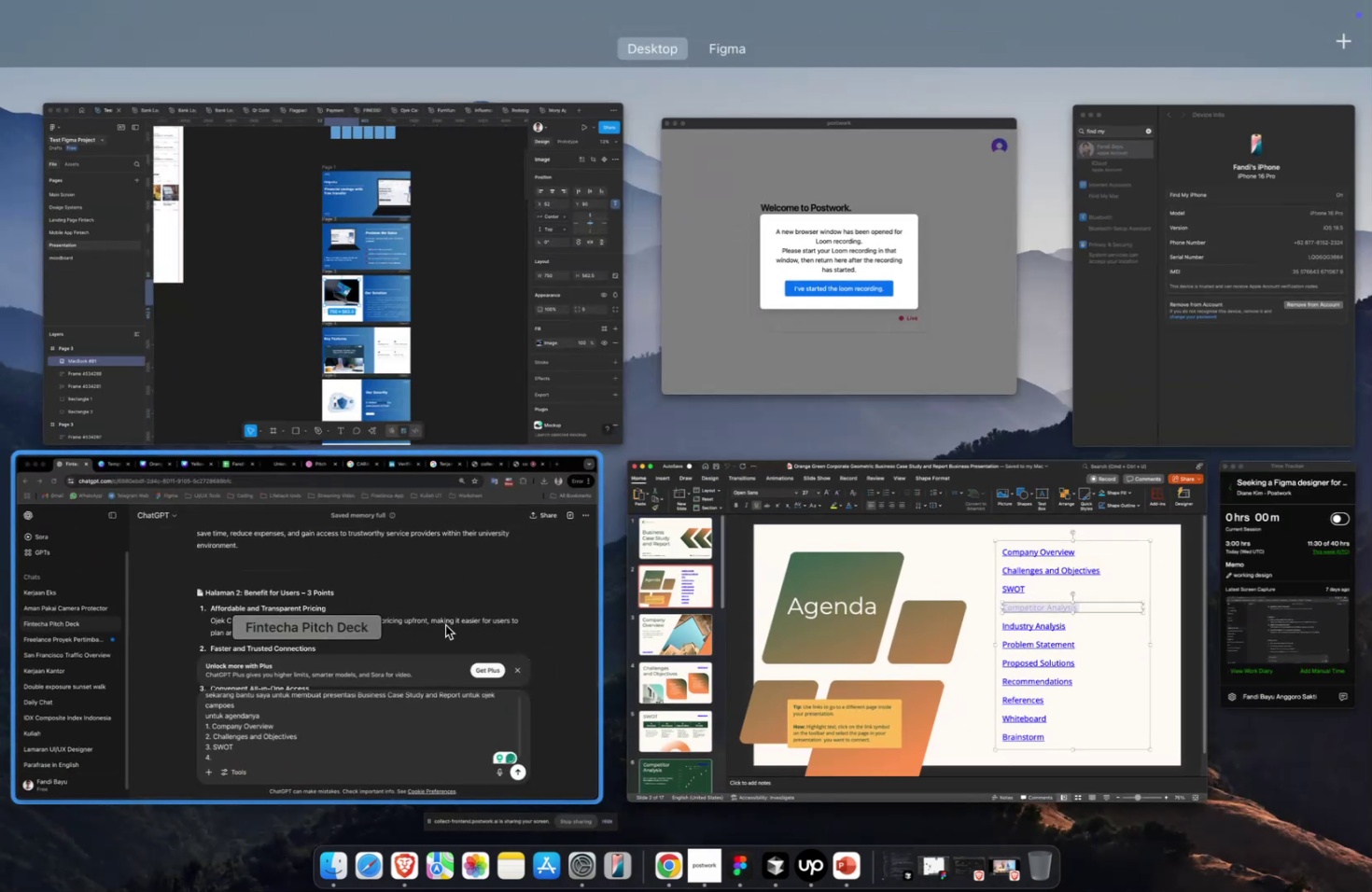 
key(Meta+Shift+V)
 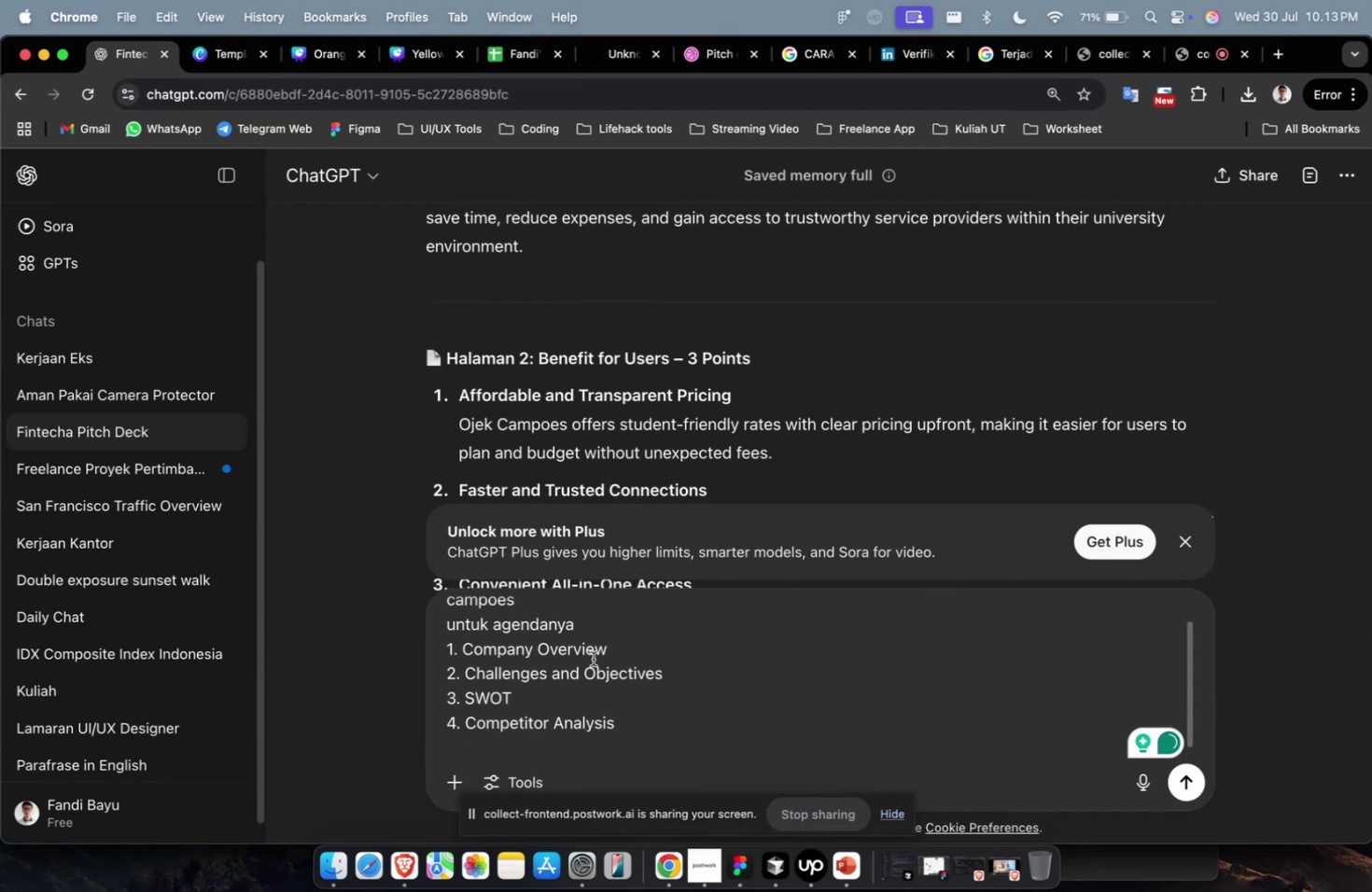 
key(5)
 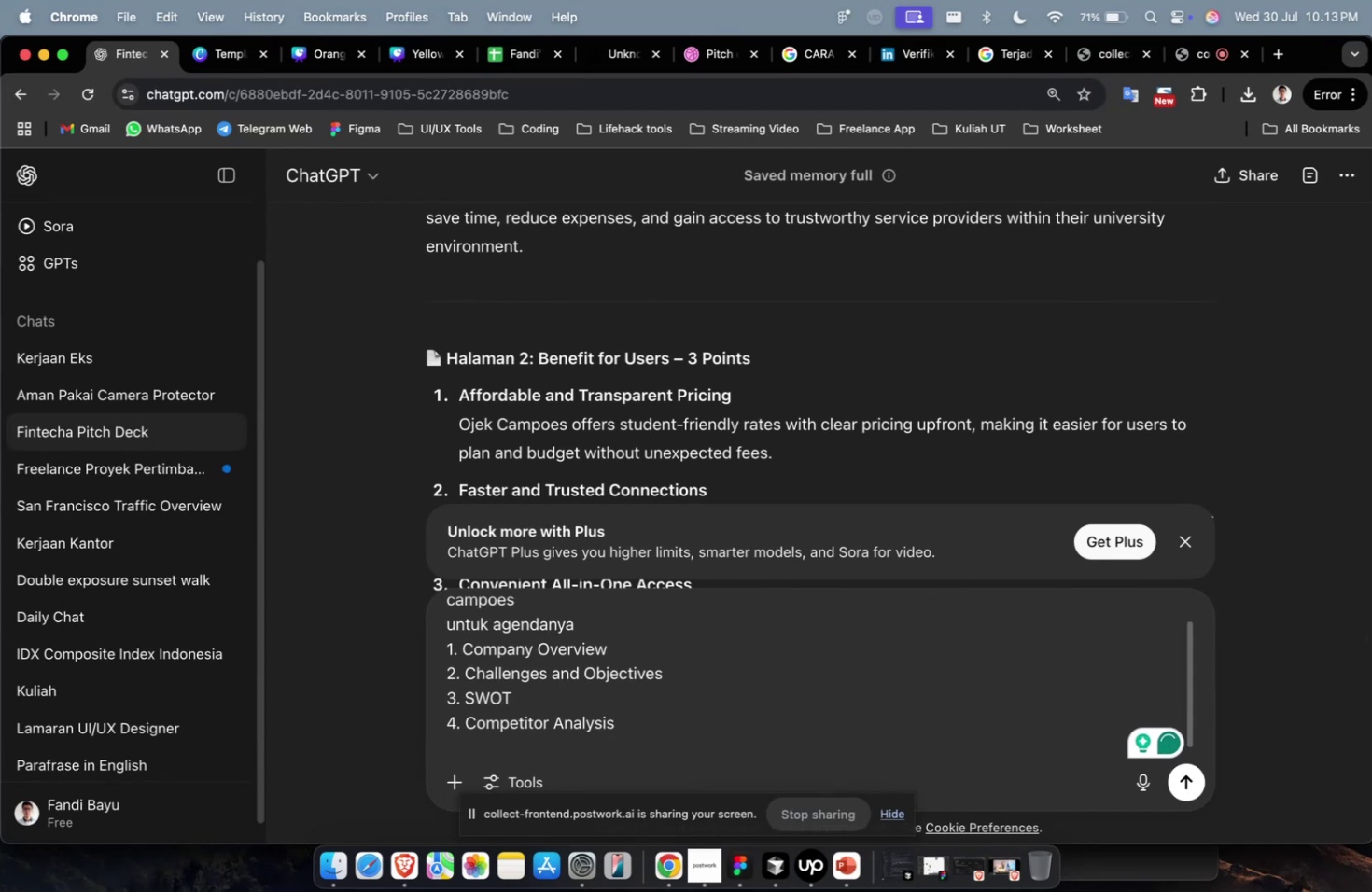 
key(Period)
 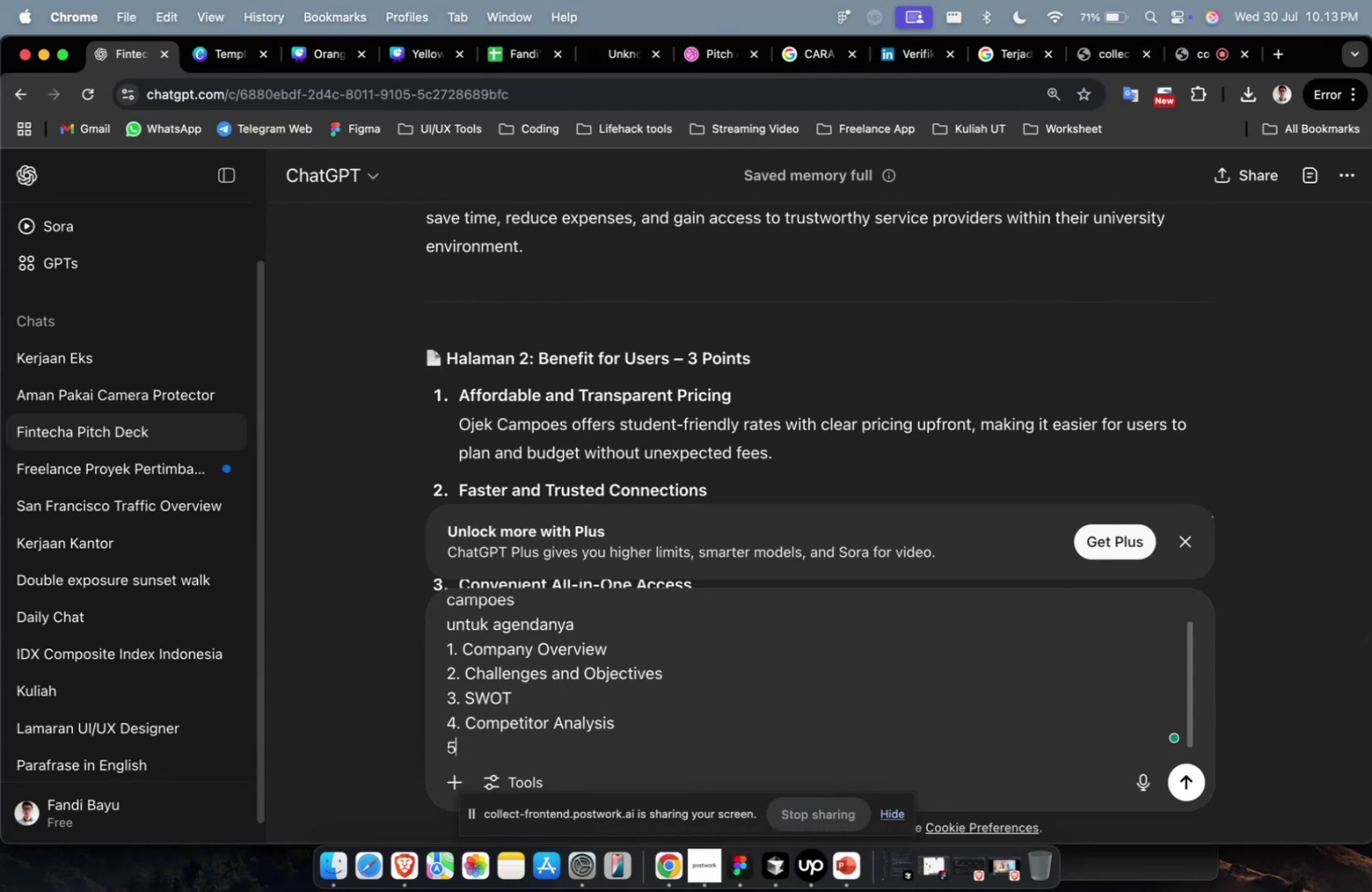 
key(Space)
 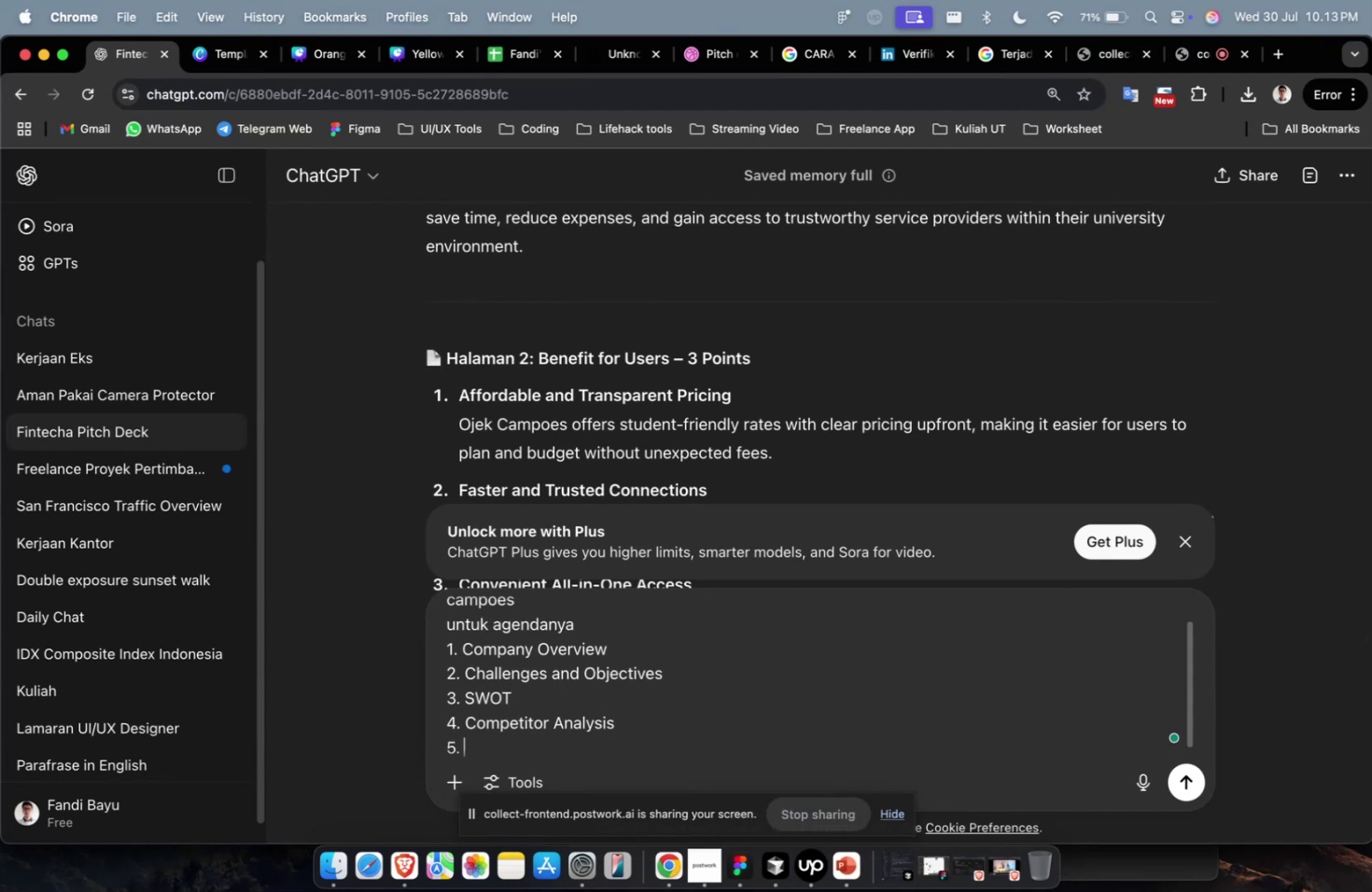 
key(Meta+CommandLeft)
 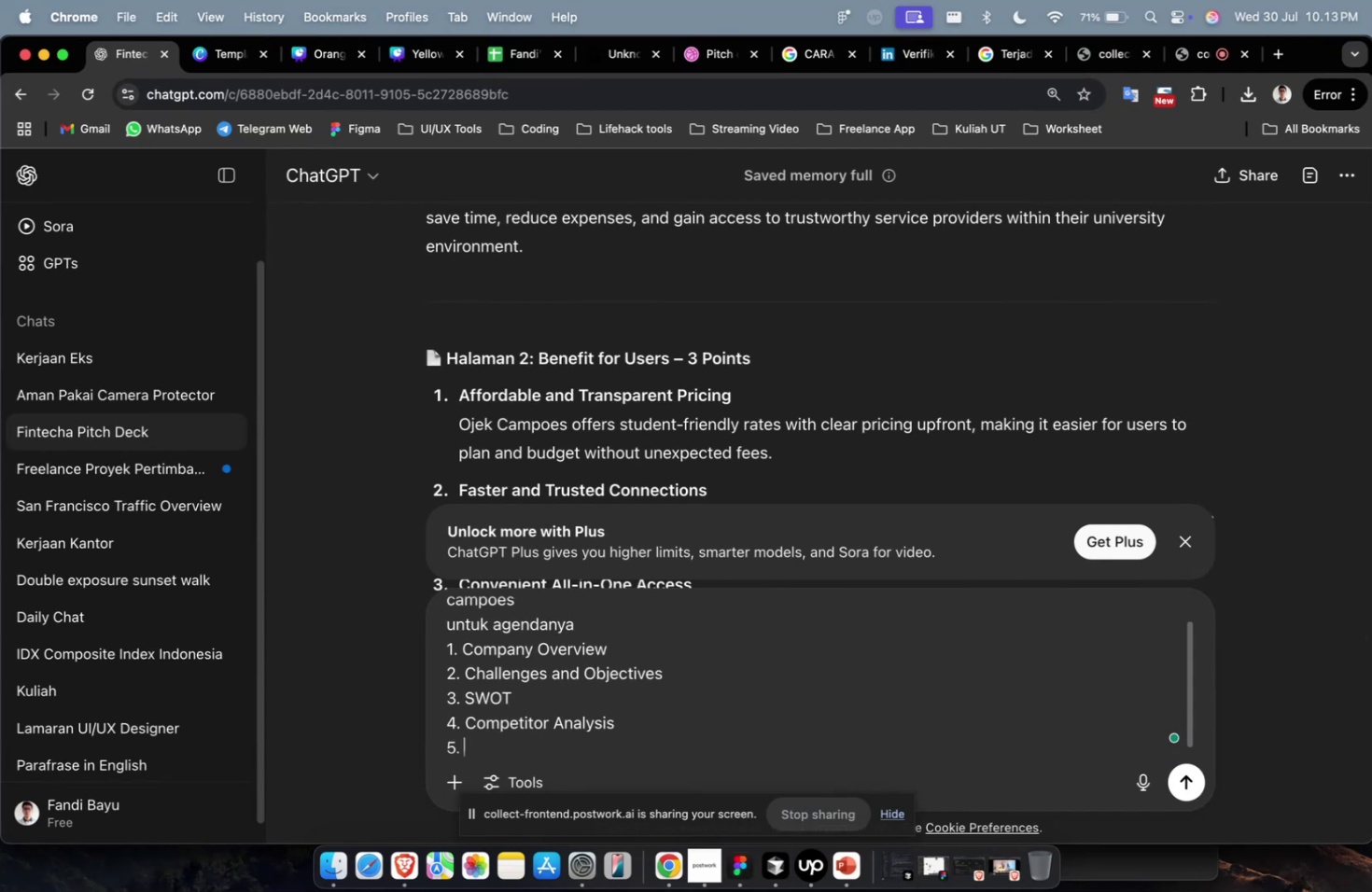 
key(Meta+1)
 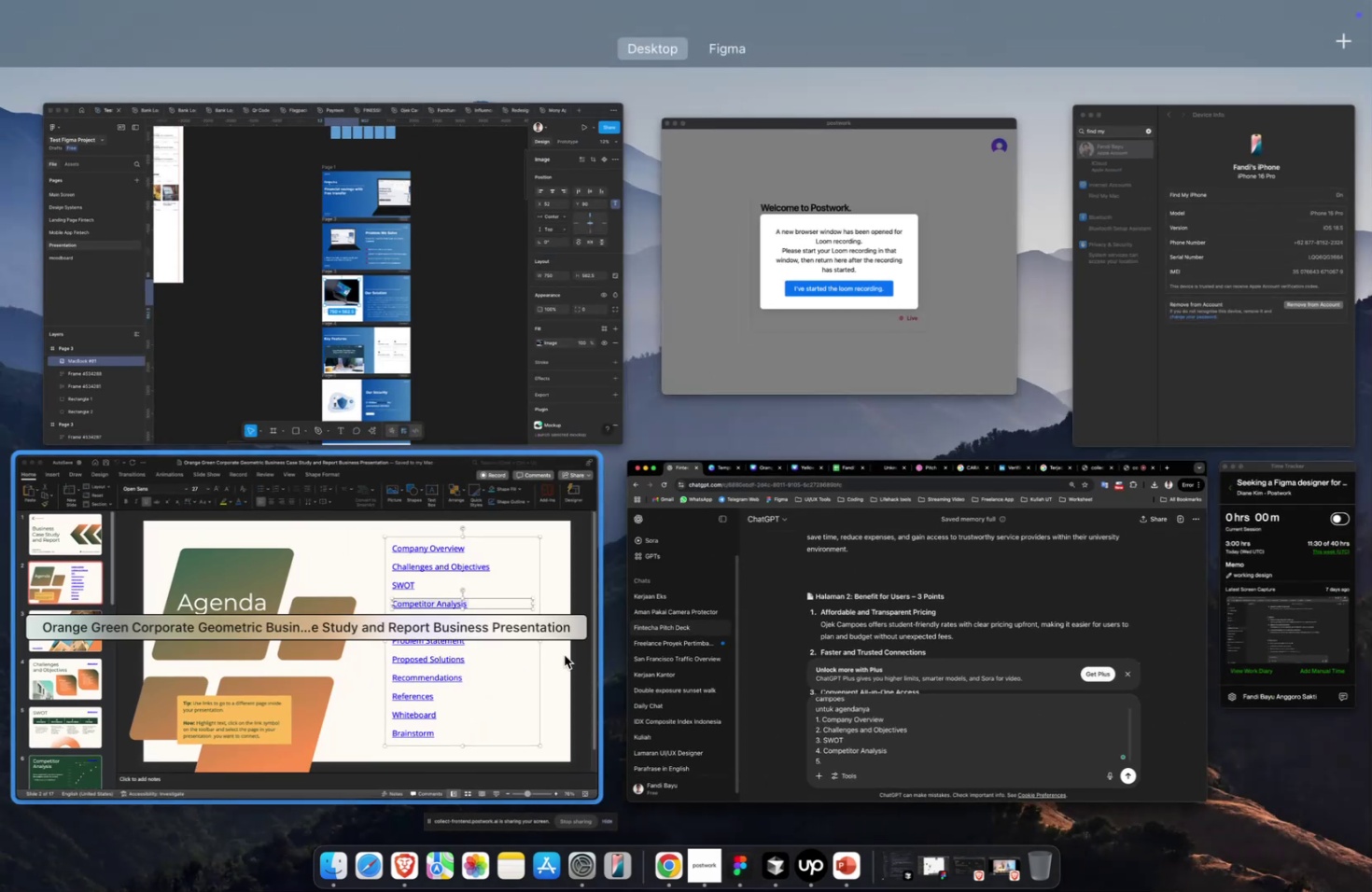 
left_click([440, 641])
 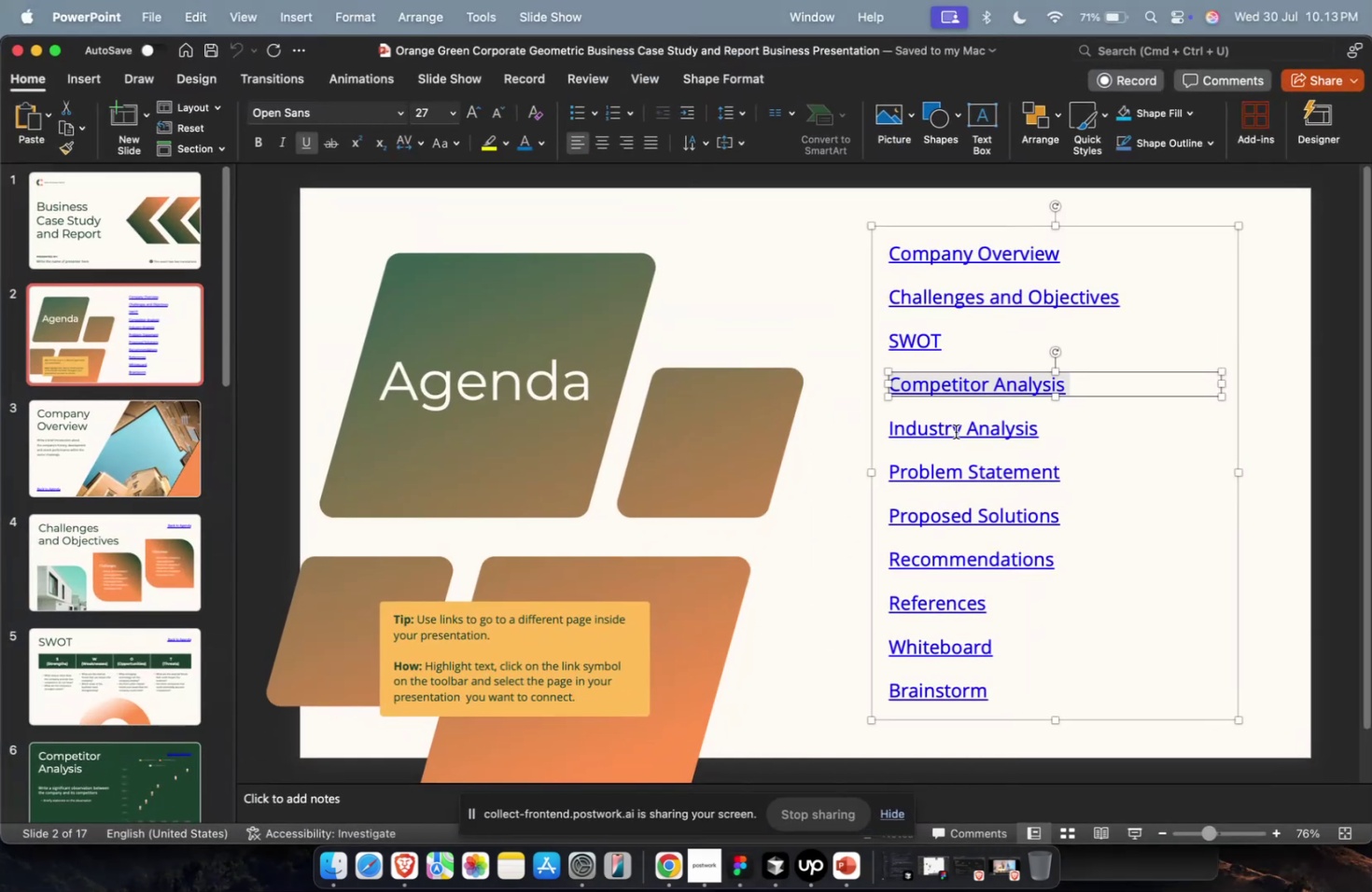 
left_click([957, 429])
 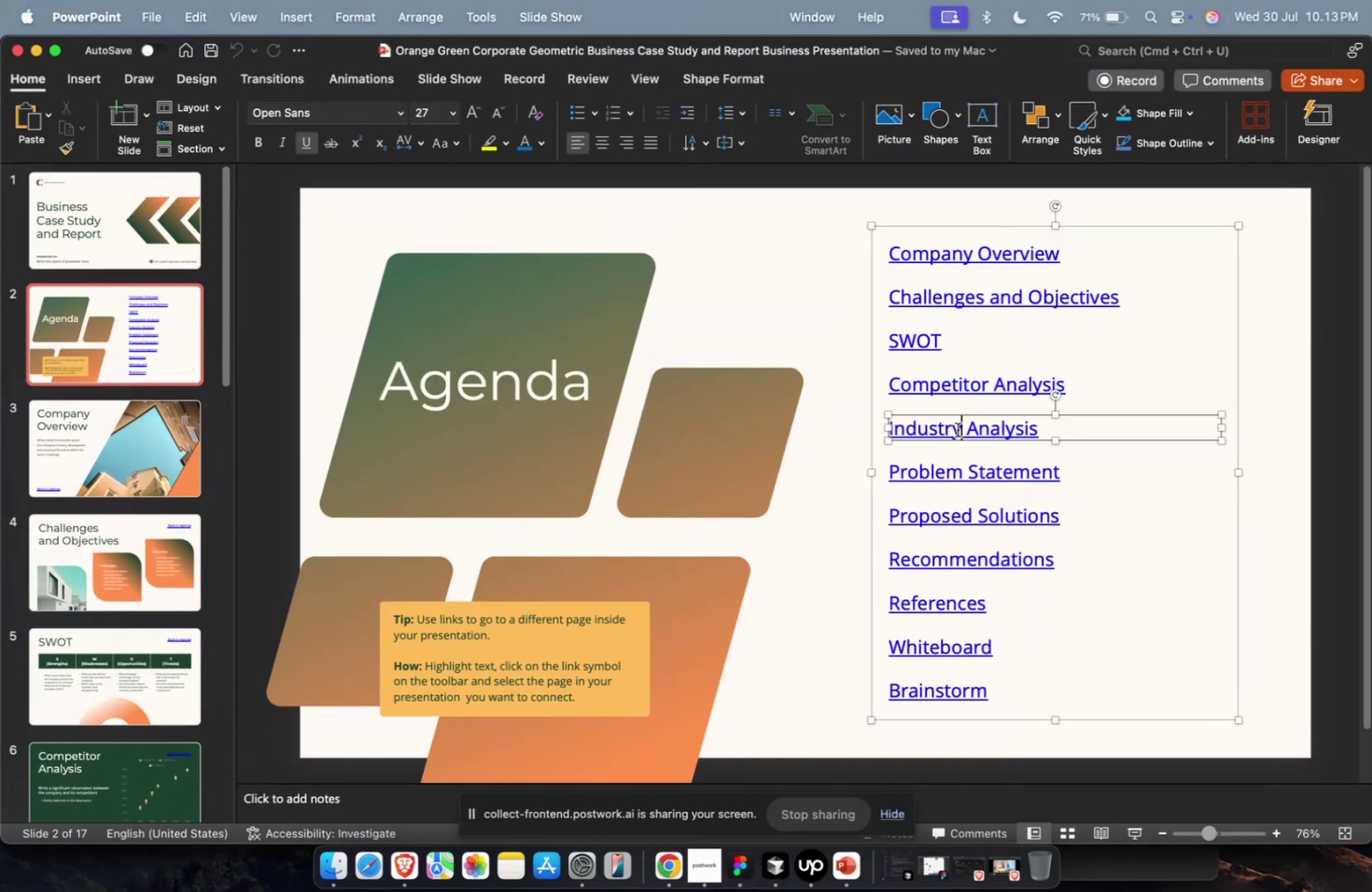 
key(Meta+A)
 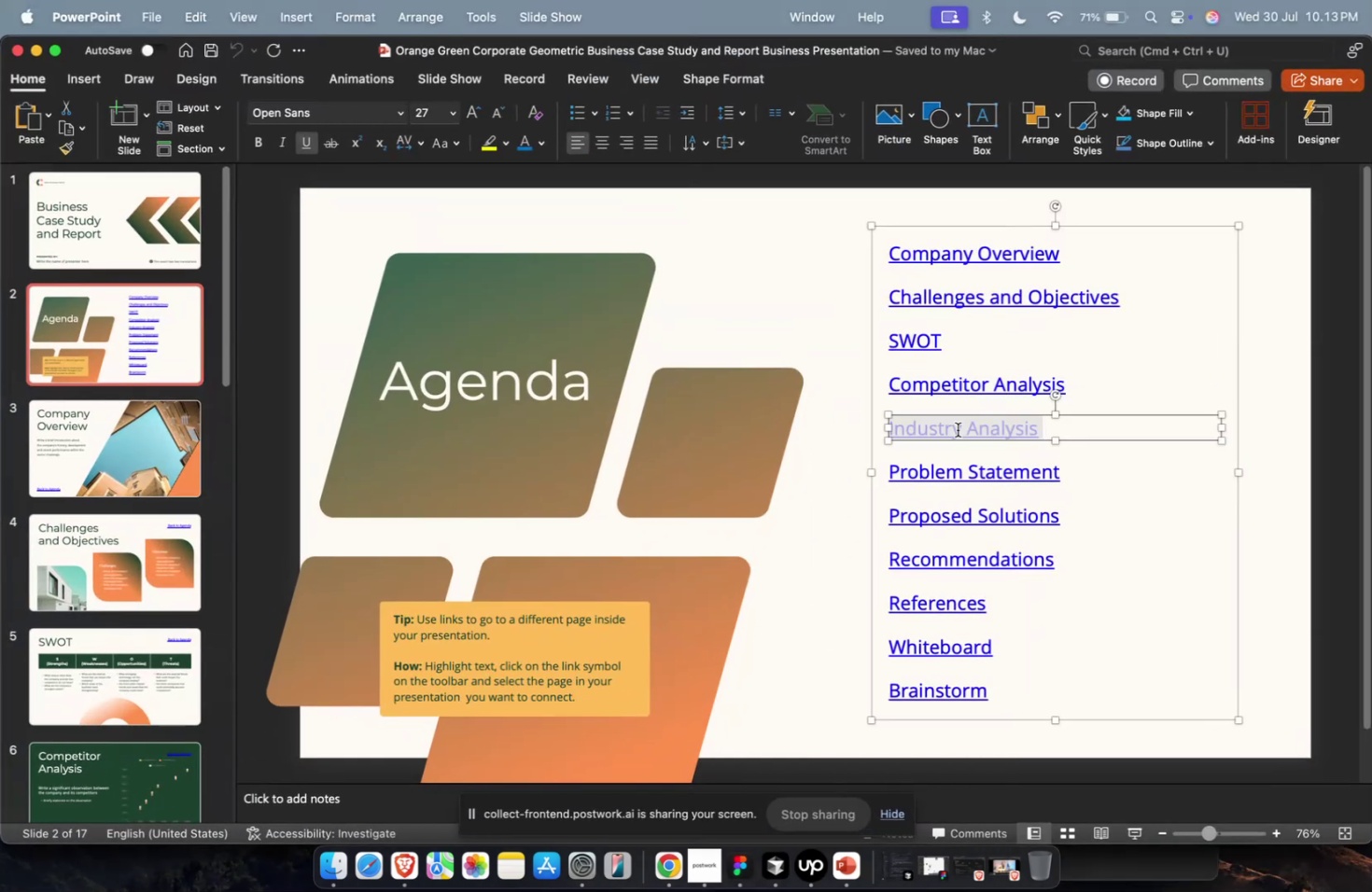 
key(Meta+C)
 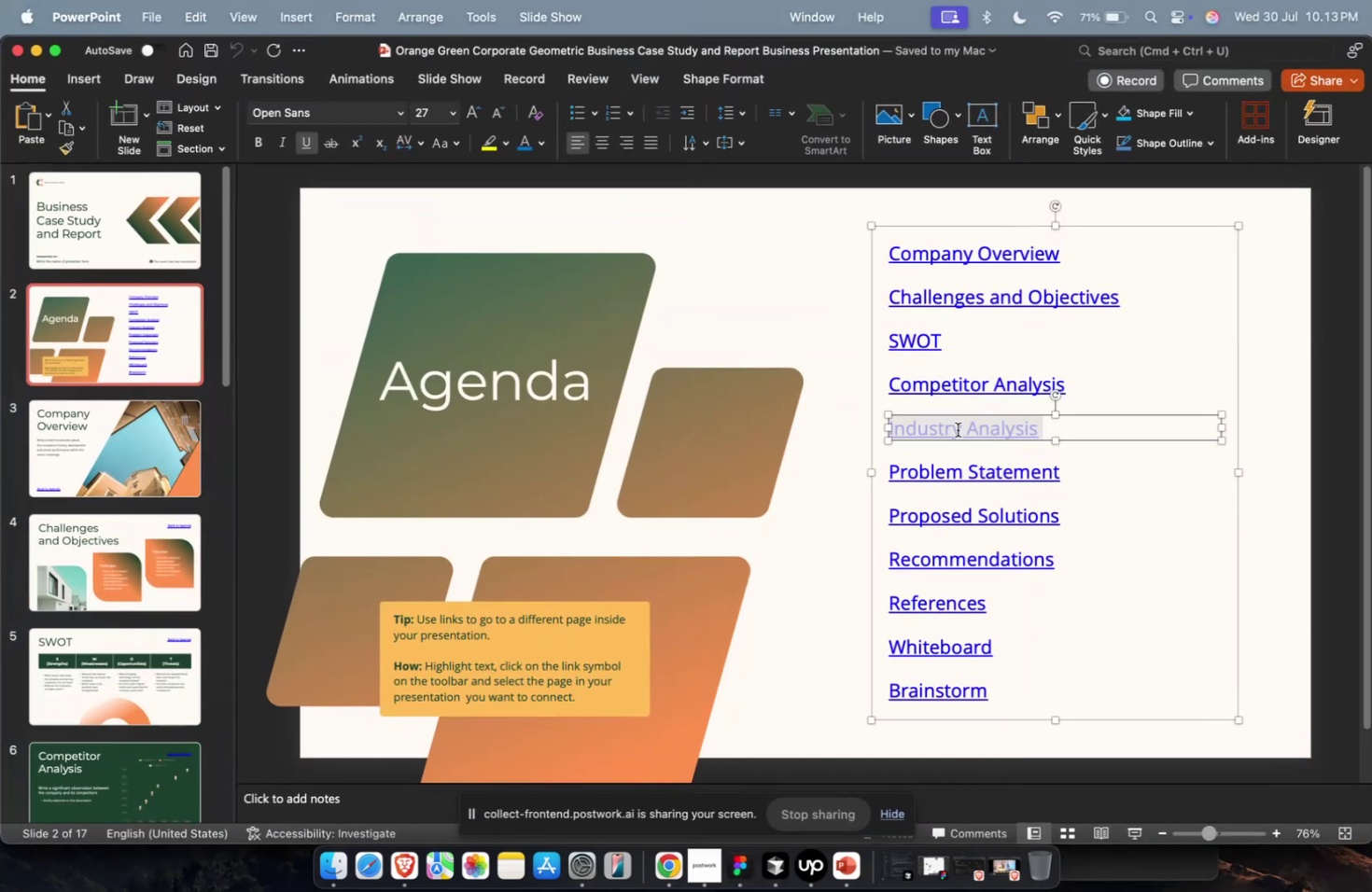 
key(Meta+1)
 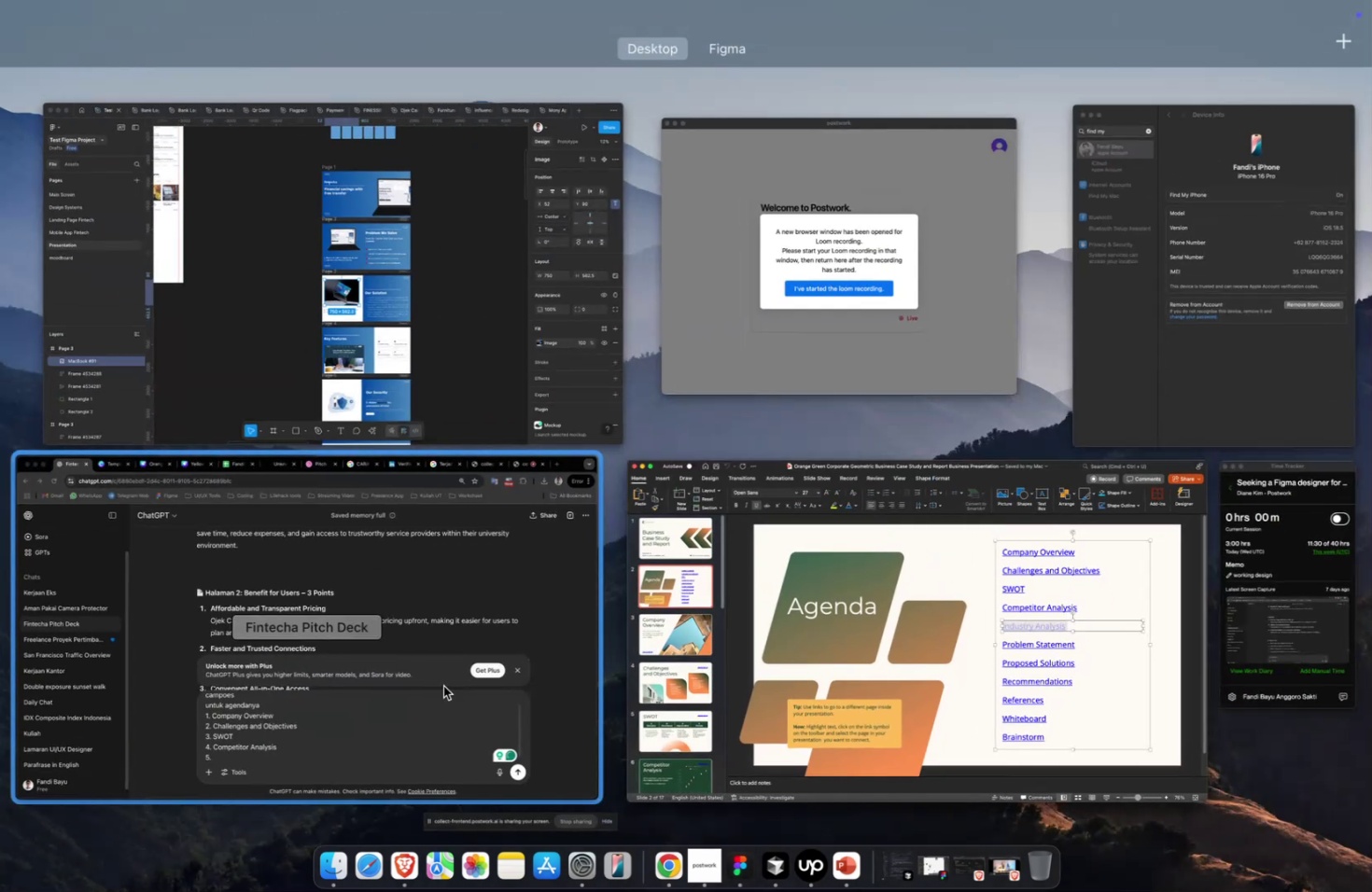 
left_click([418, 685])
 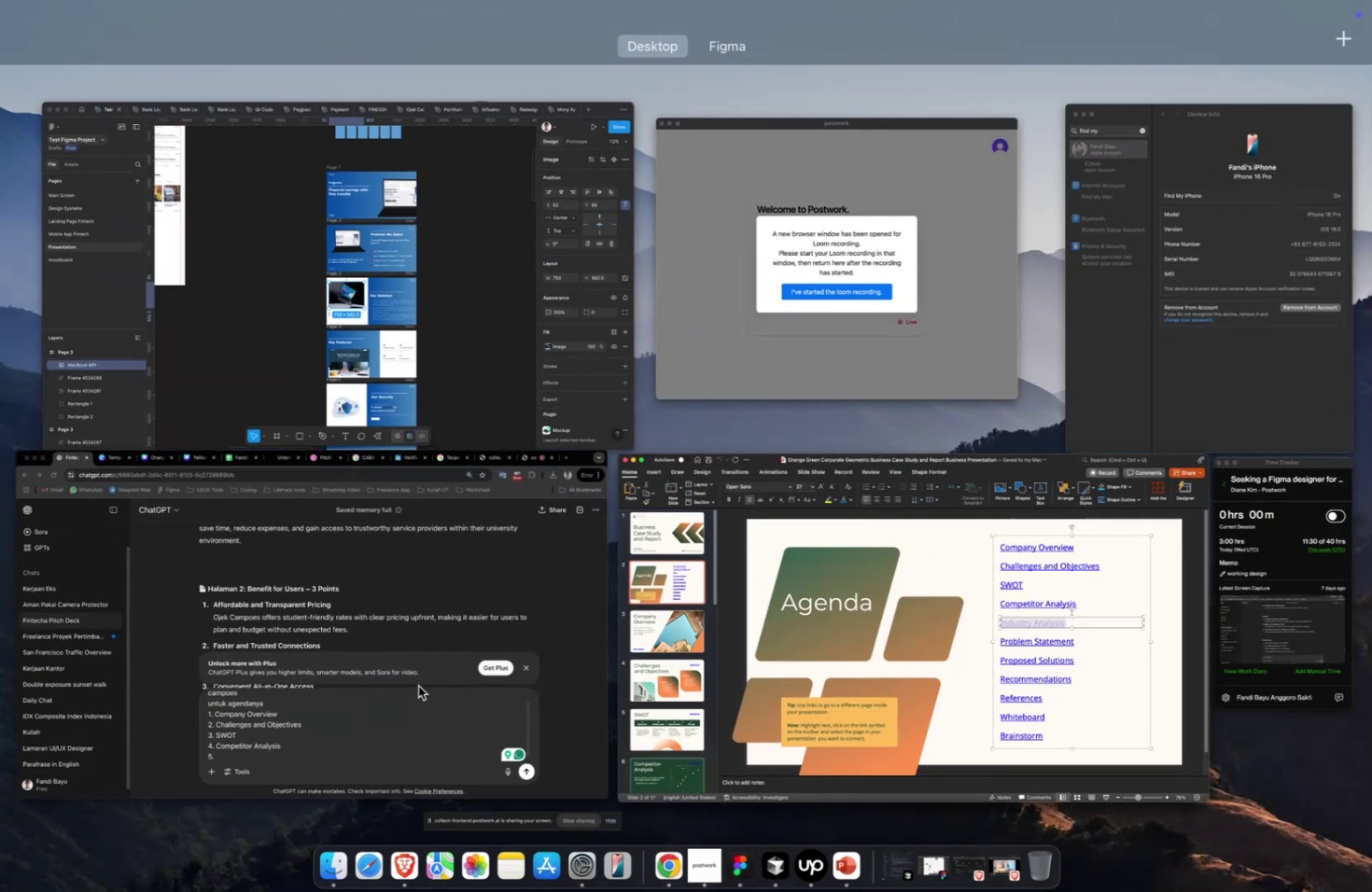 
key(Meta+Shift+V)
 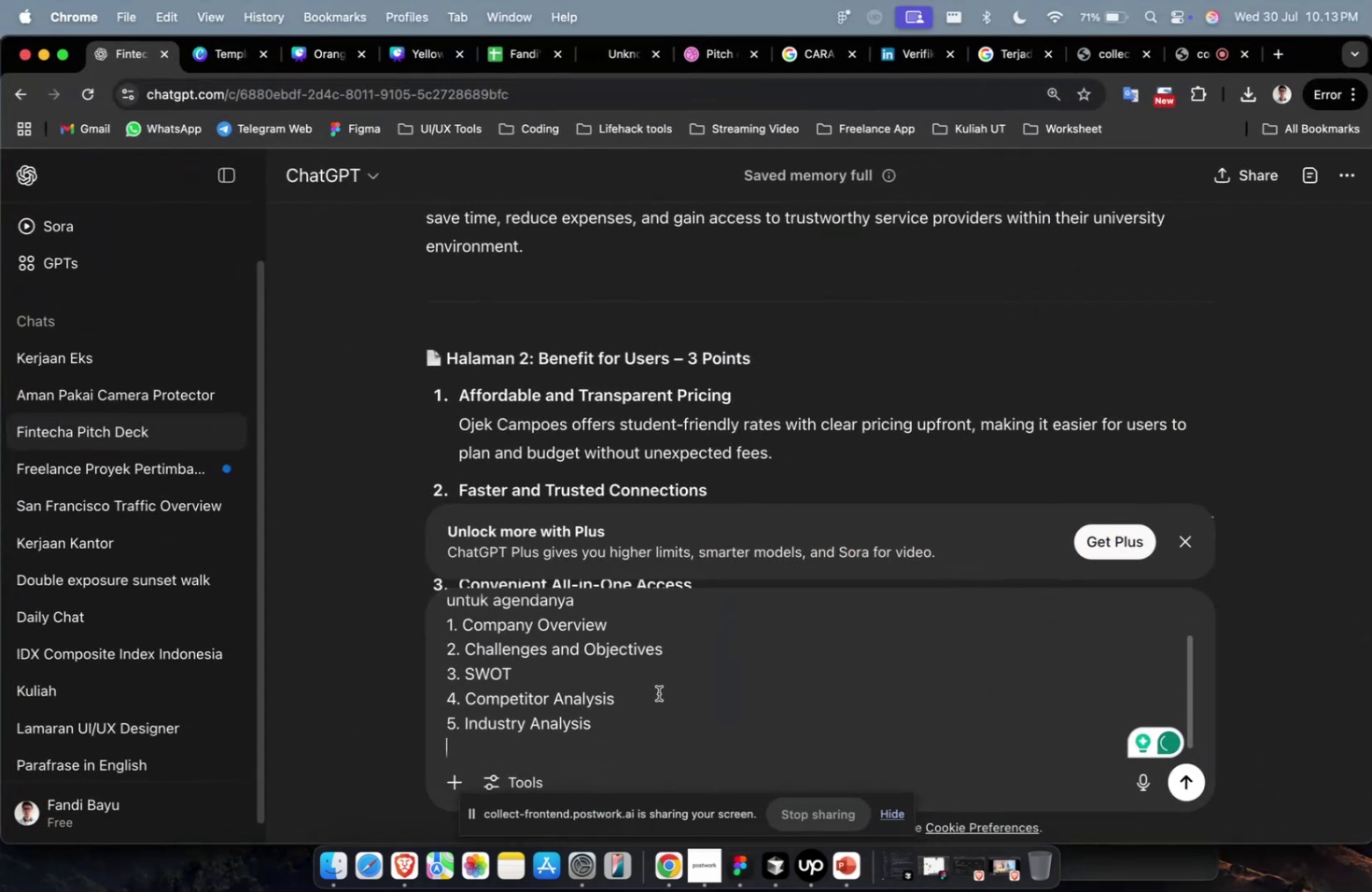 
key(Shift+Enter)
 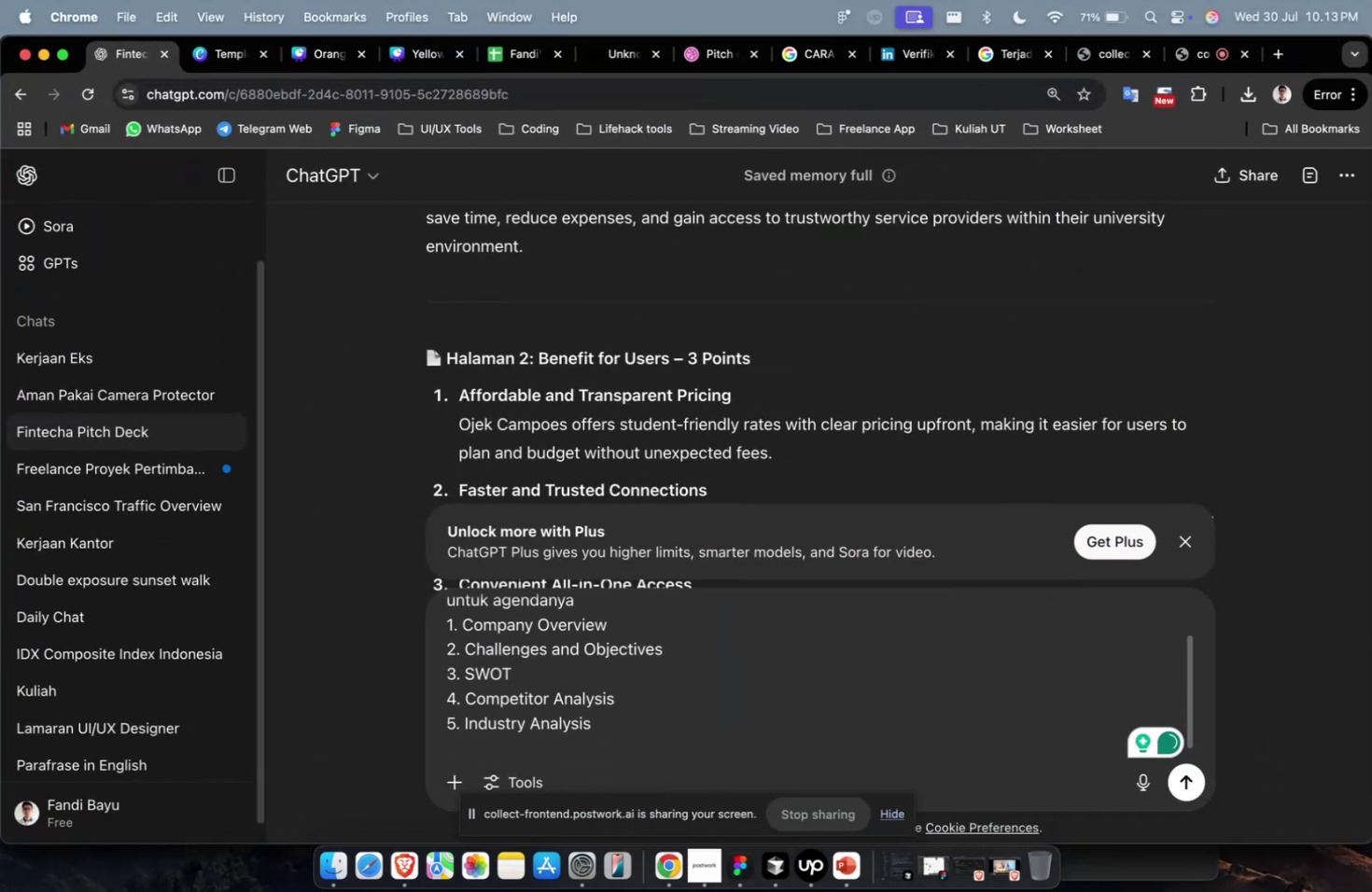 
key(Shift+Enter)
 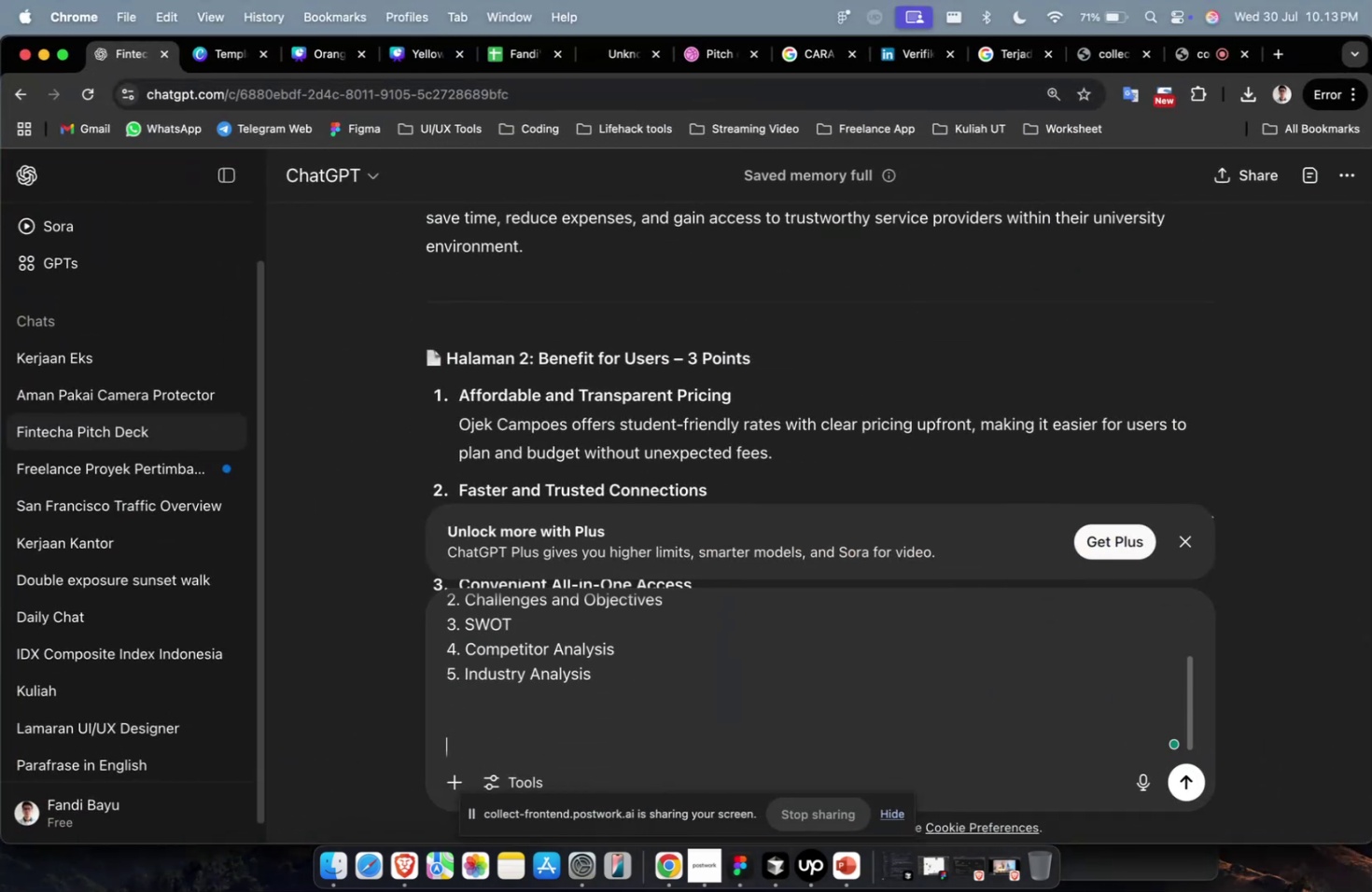 
type(buatkan halaman)
 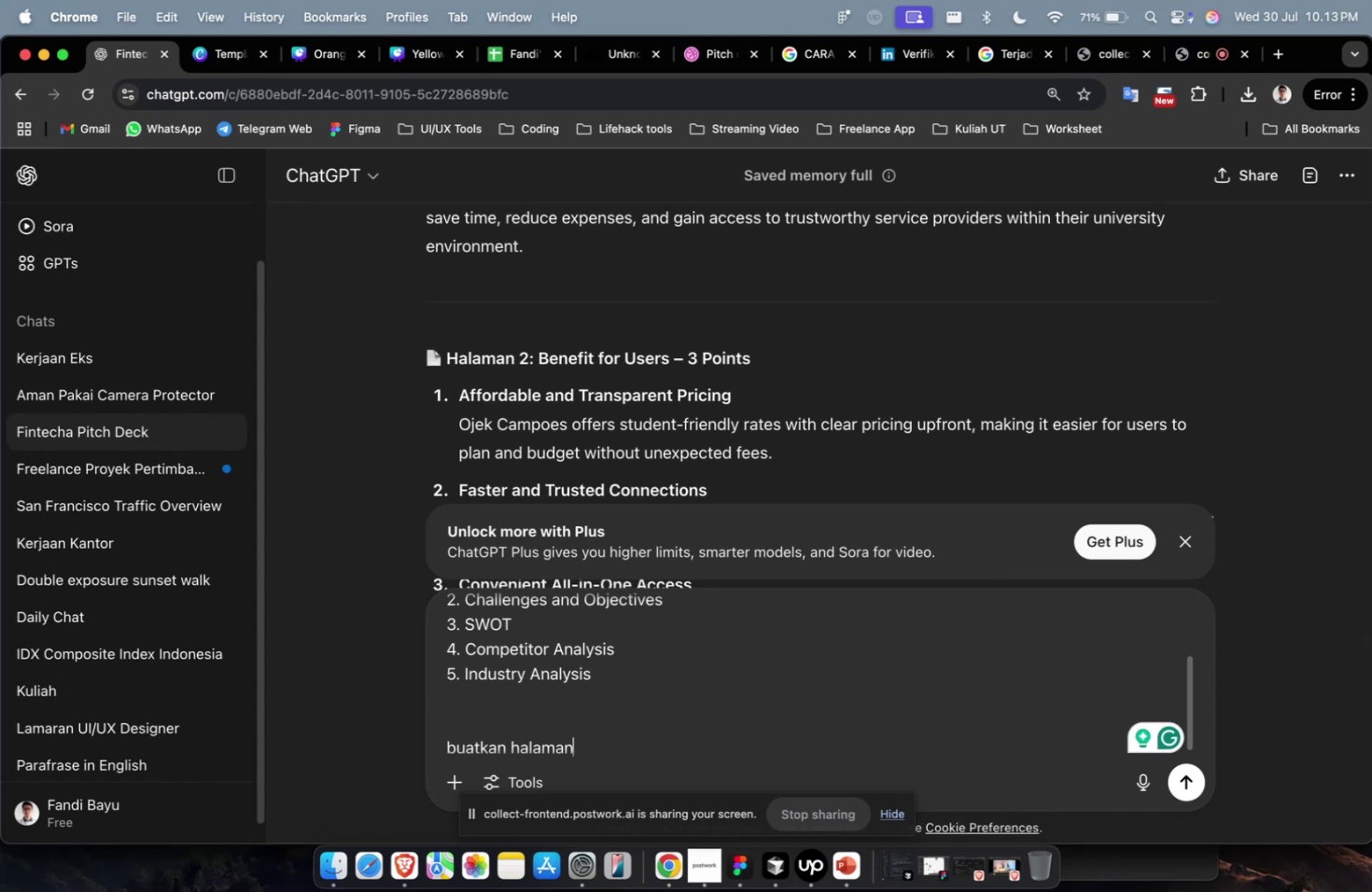 
wait(6.82)
 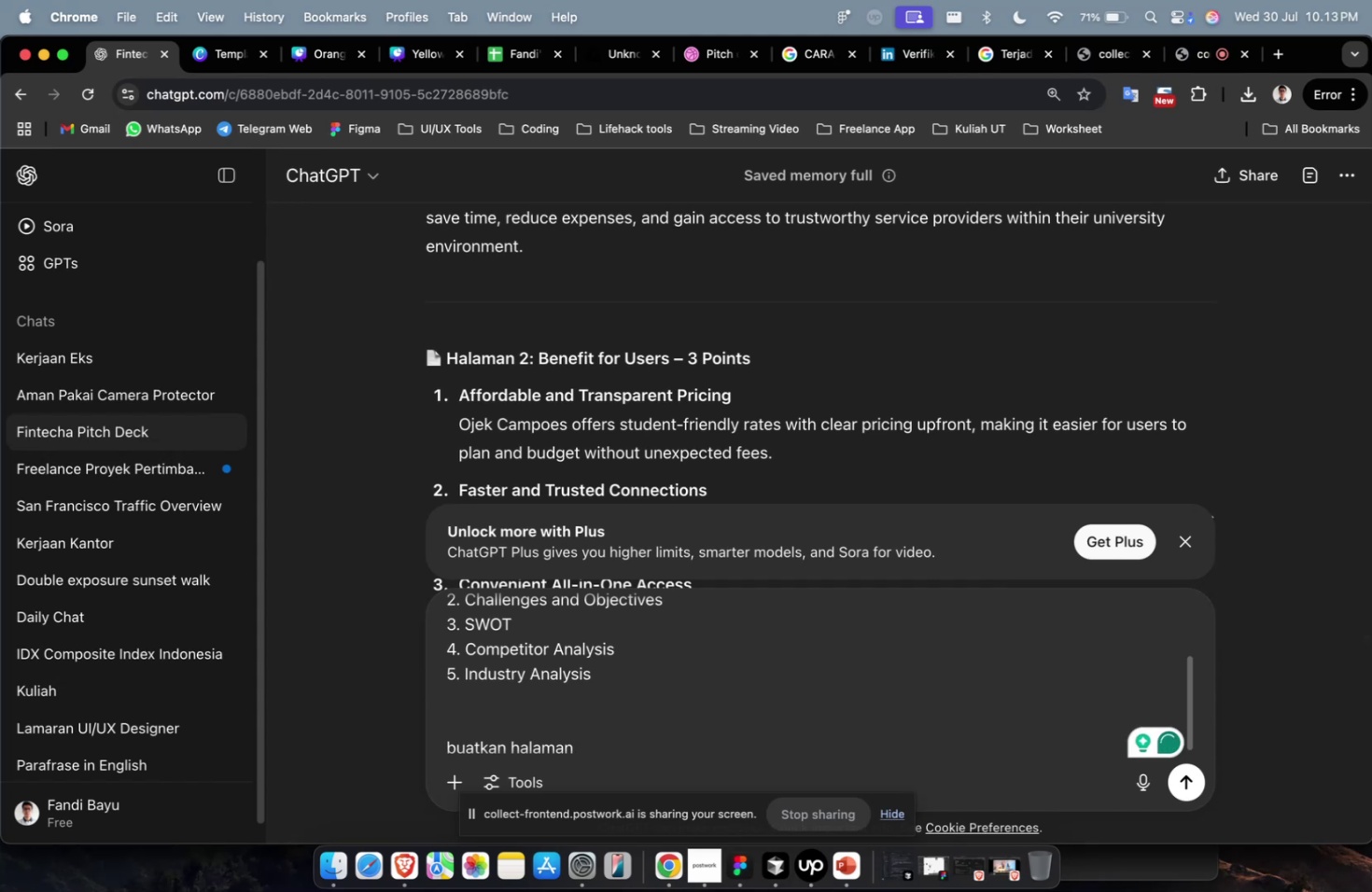 
type( dengan halam)
key(Backspace)
key(Backspace)
 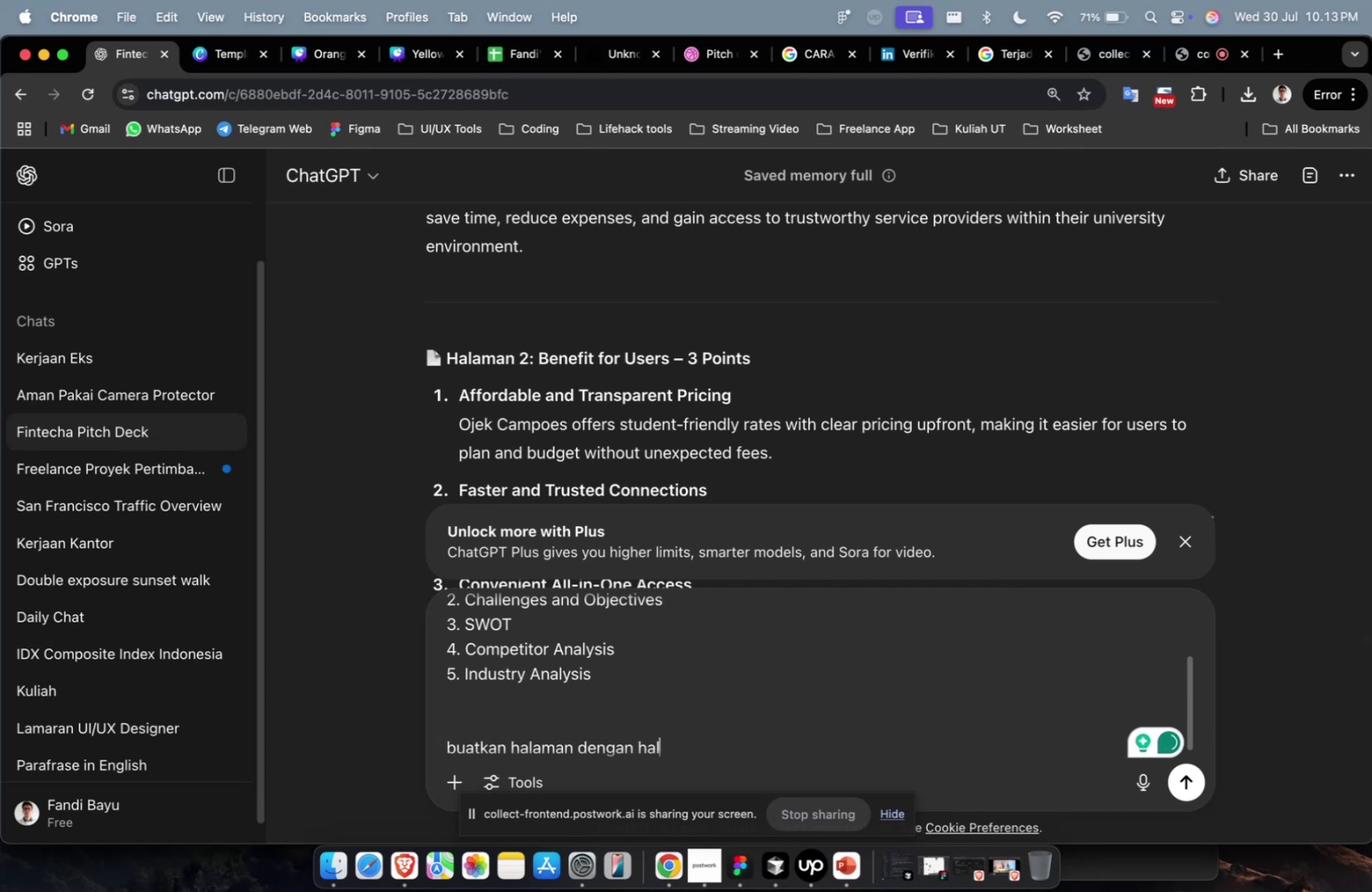 
key(Backspace)
key(Backspace)
key(Backspace)
type(gaya berbeda, baik table, paragraph, poin, ca)
key(Backspace)
type(har )
key(Backspace)
type(t ataupun lainnya, bu)
key(Backspace)
type(uatkan ada yang 2 halaman ataupun 1 halaman gunakan bahaa)
key(Backspace)
type(sa inggris)
 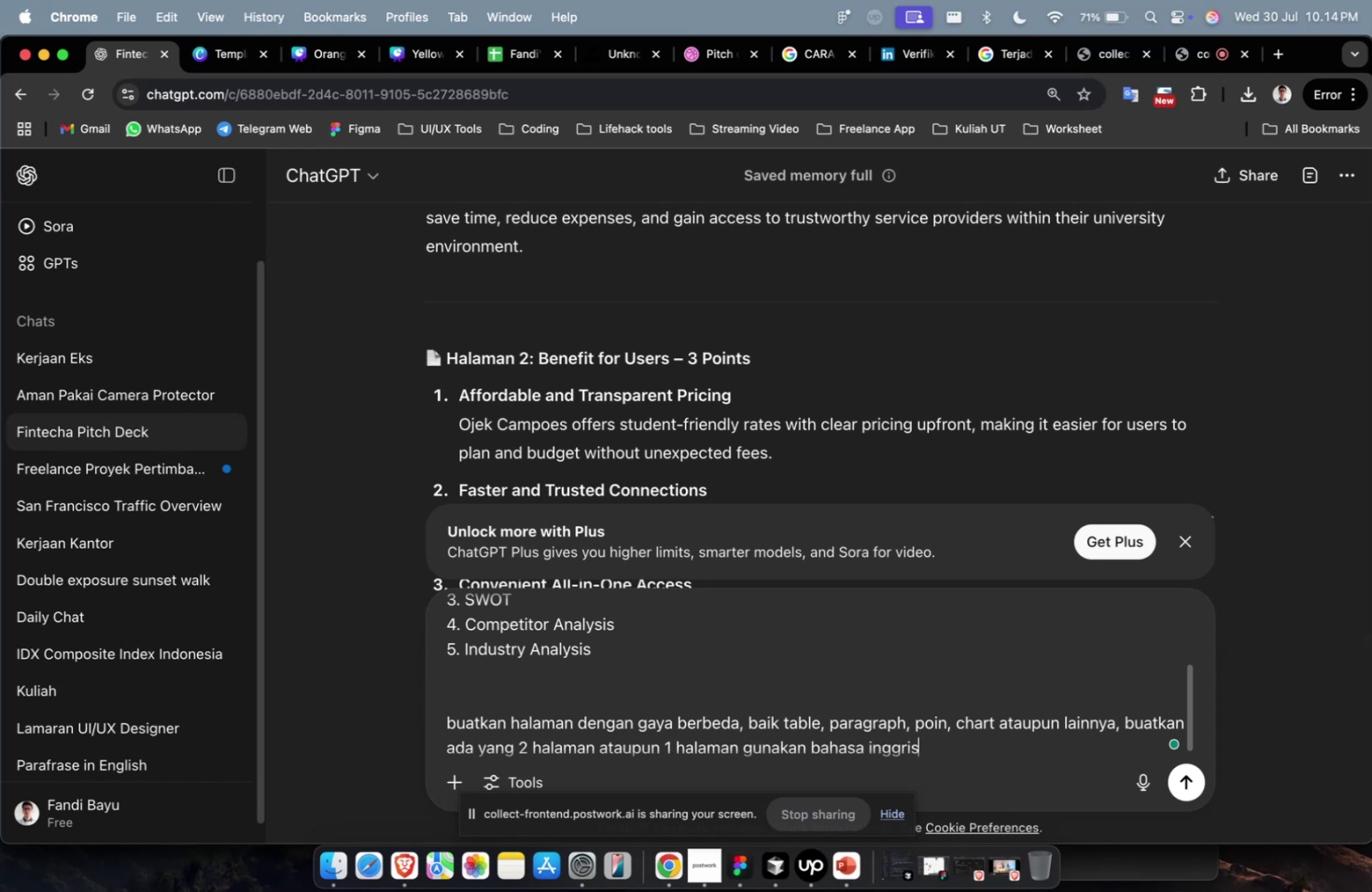 
key(Enter)
 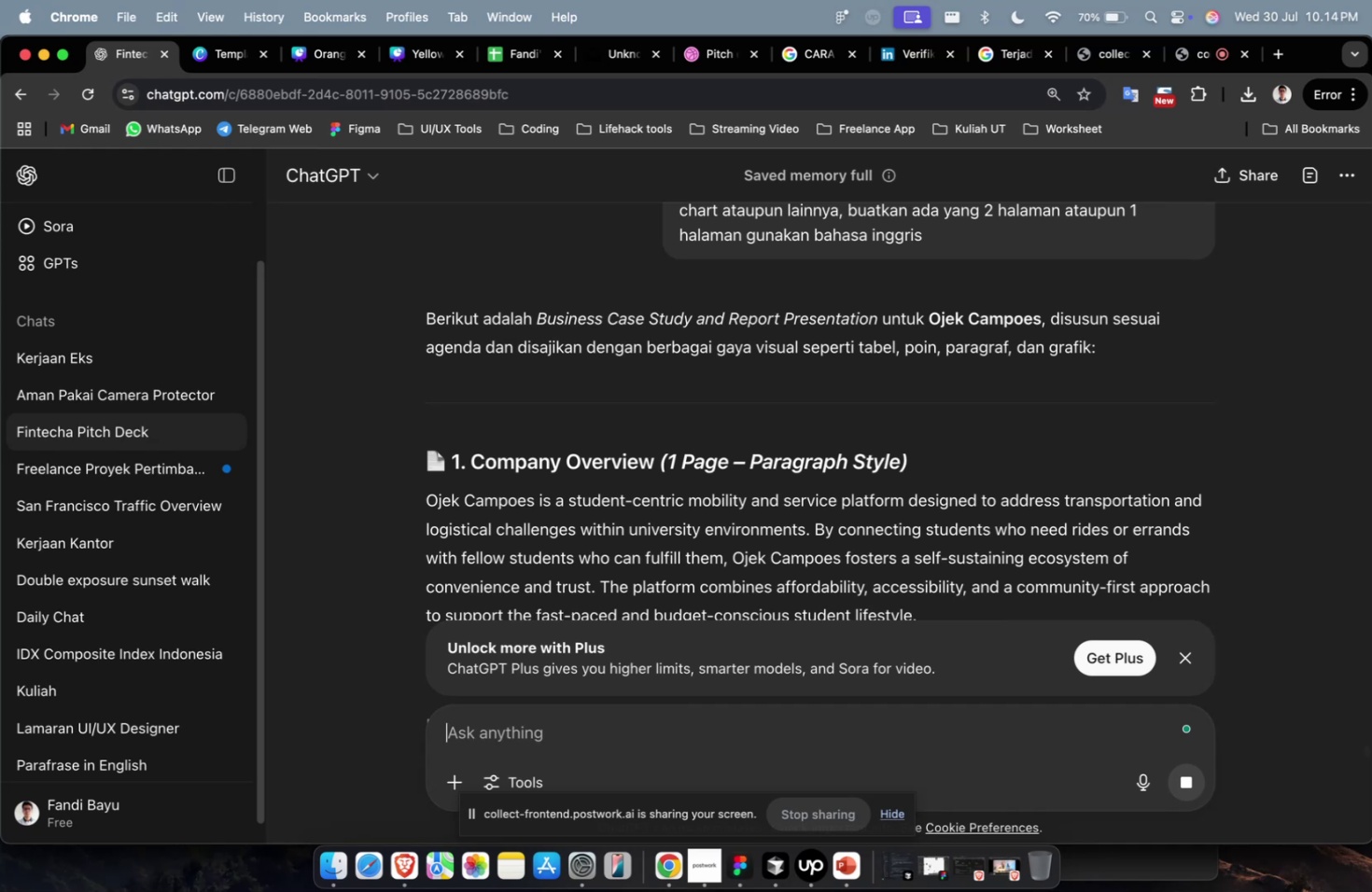 
wait(33.99)
 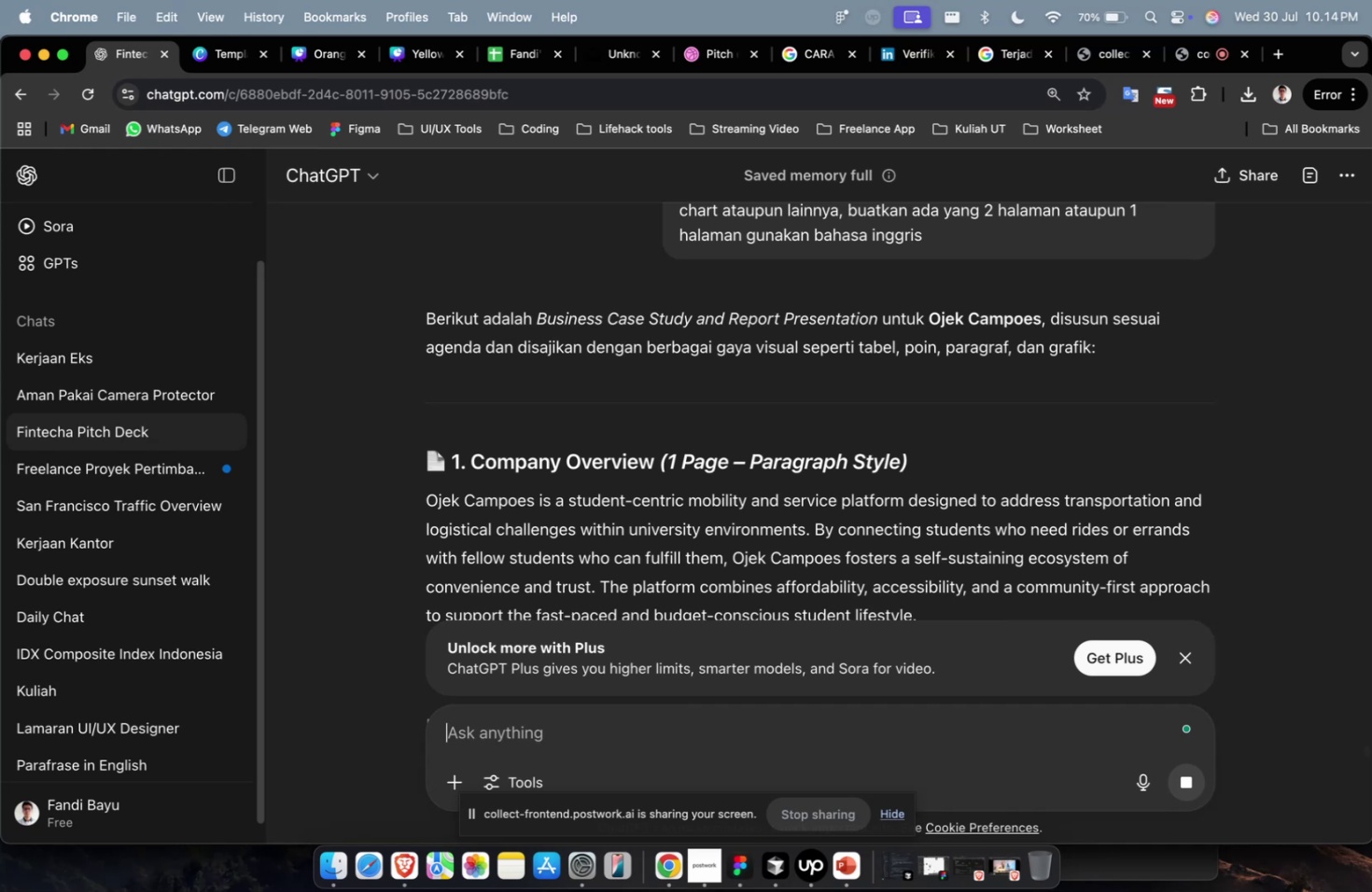 
scroll: coordinate [743, 489], scroll_direction: down, amount: 9.0
 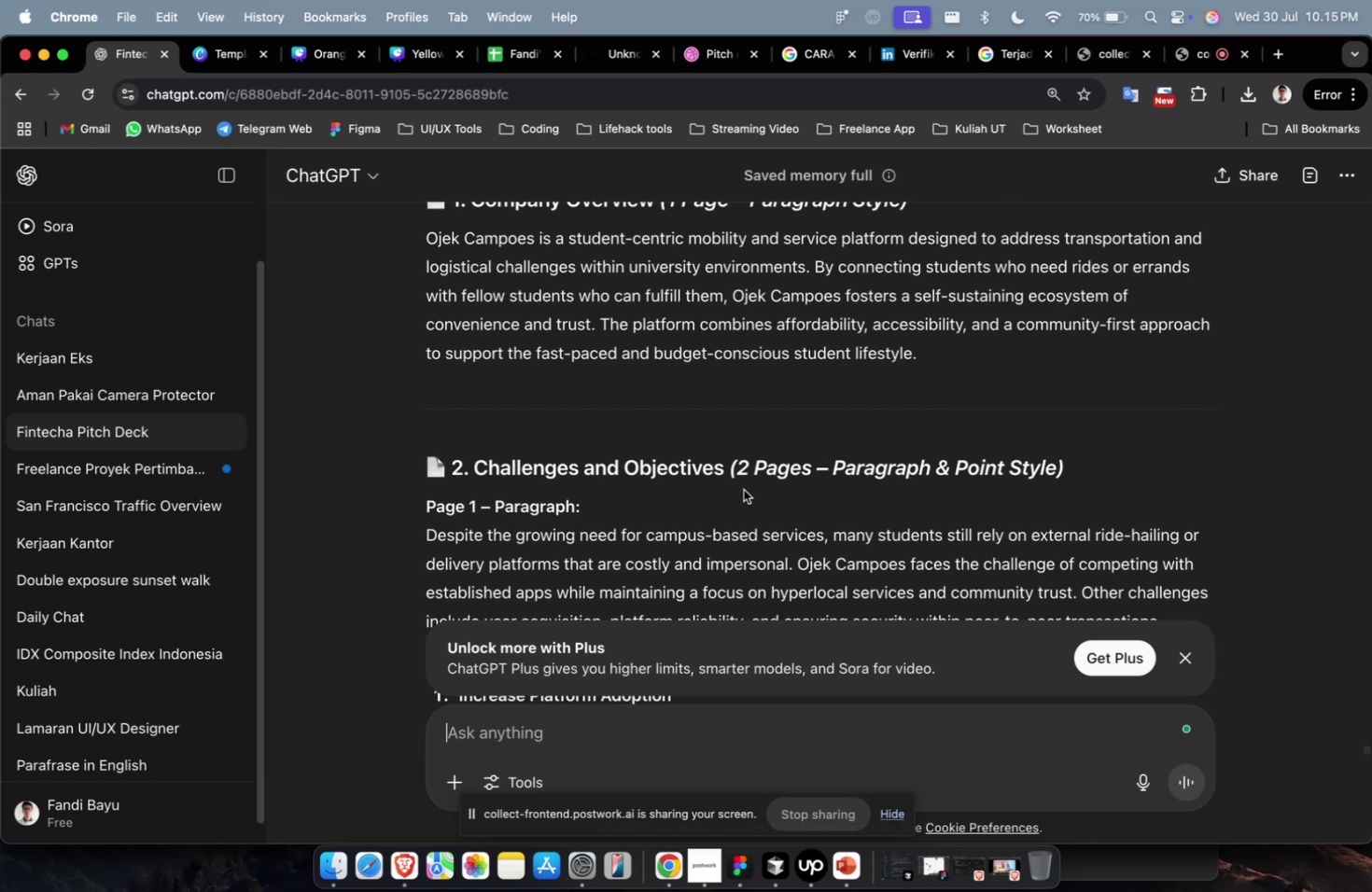 
wait(32.23)
 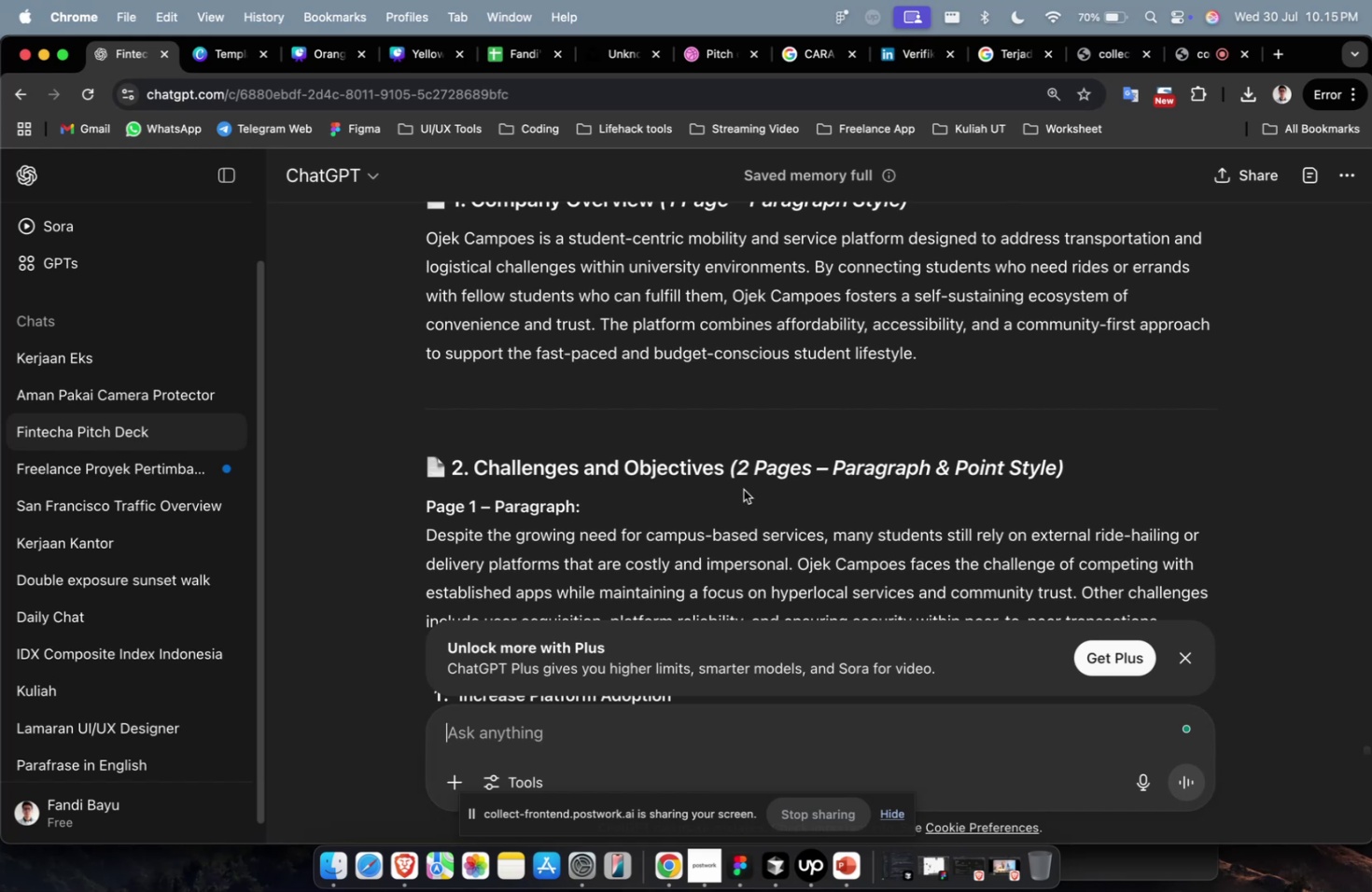 
left_click([765, 388])
 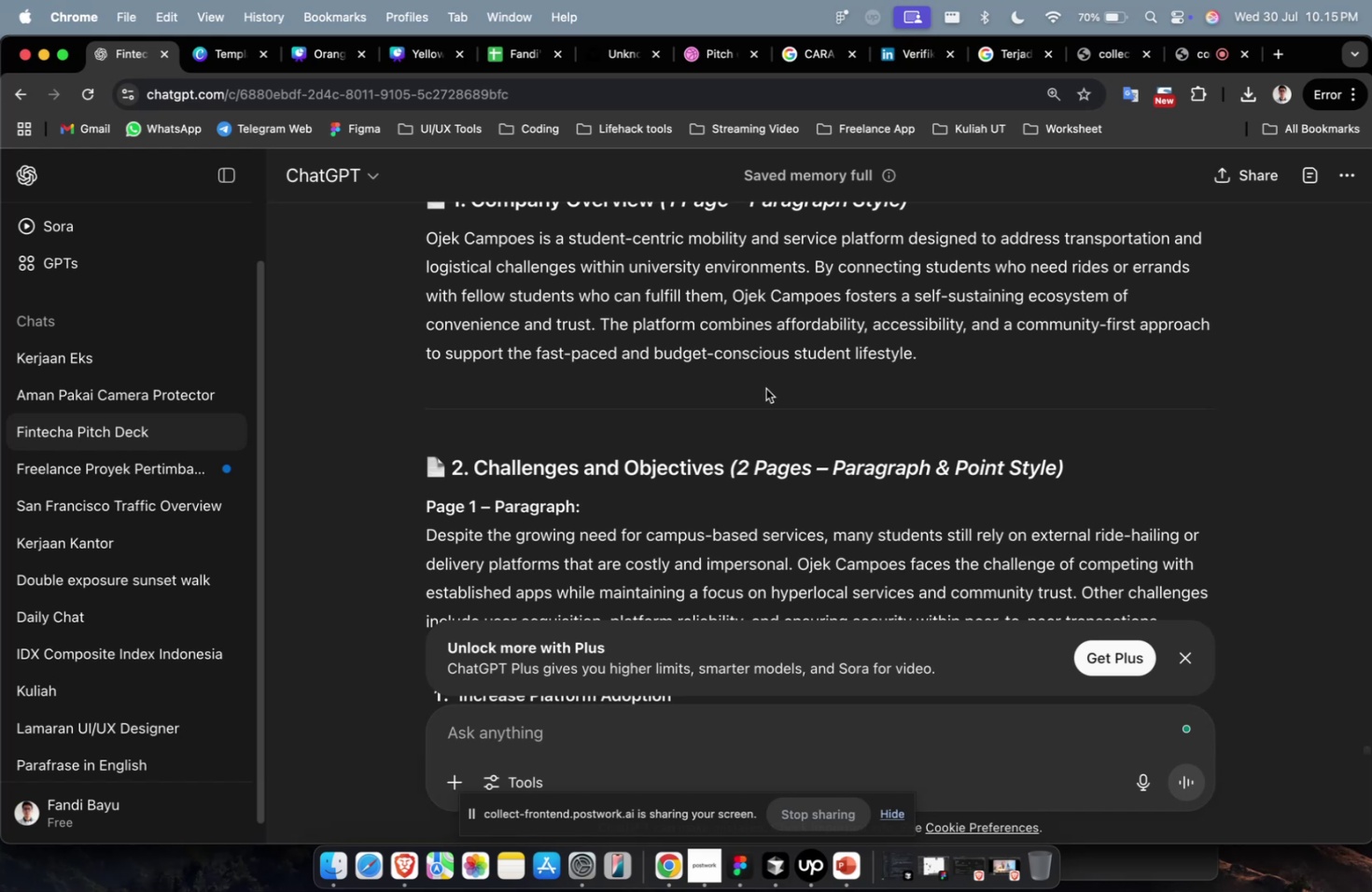 
wait(14.41)
 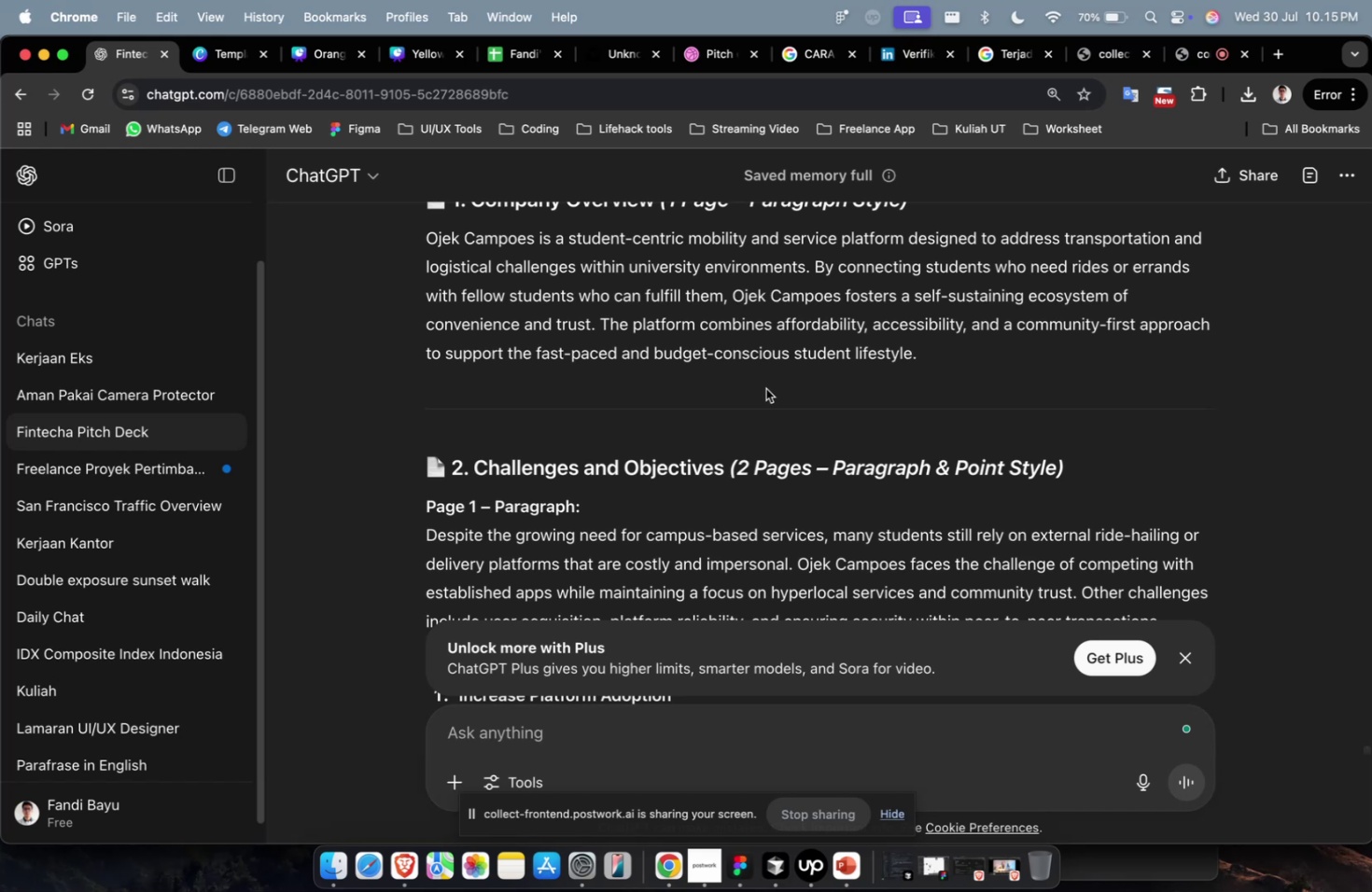 
scroll: coordinate [763, 397], scroll_direction: down, amount: 4.0
 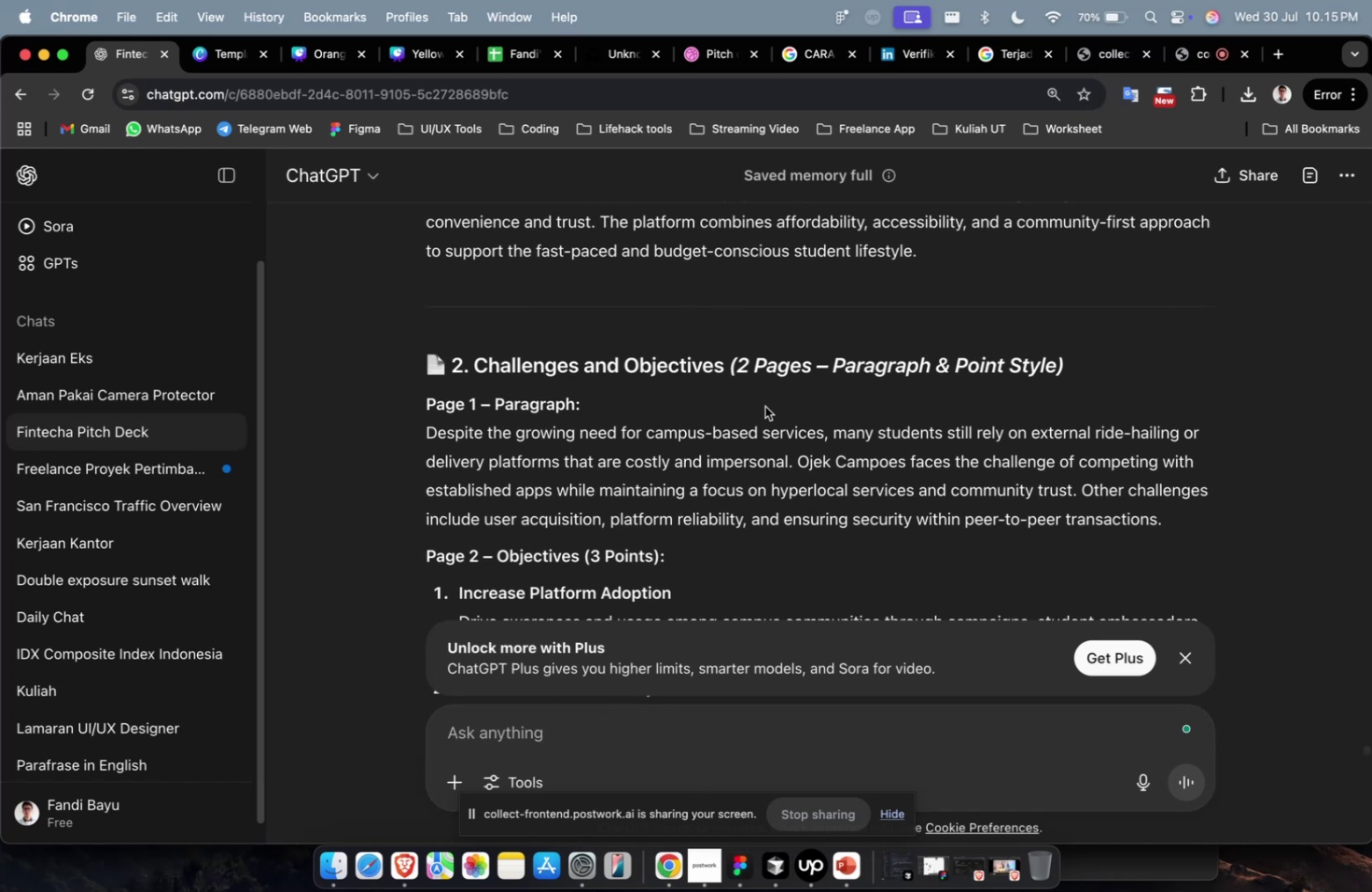 
wait(15.2)
 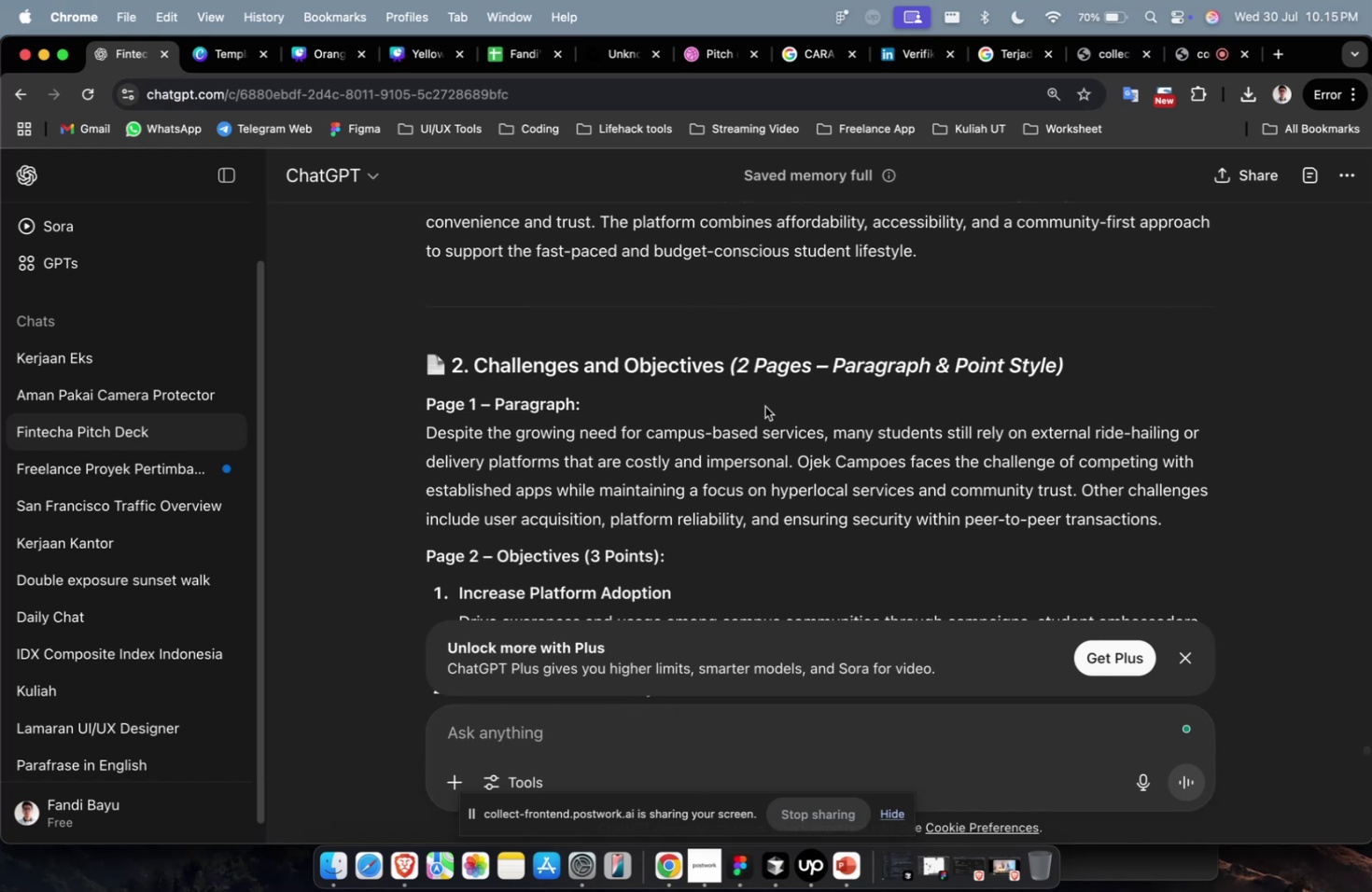 
double_click([767, 446])
 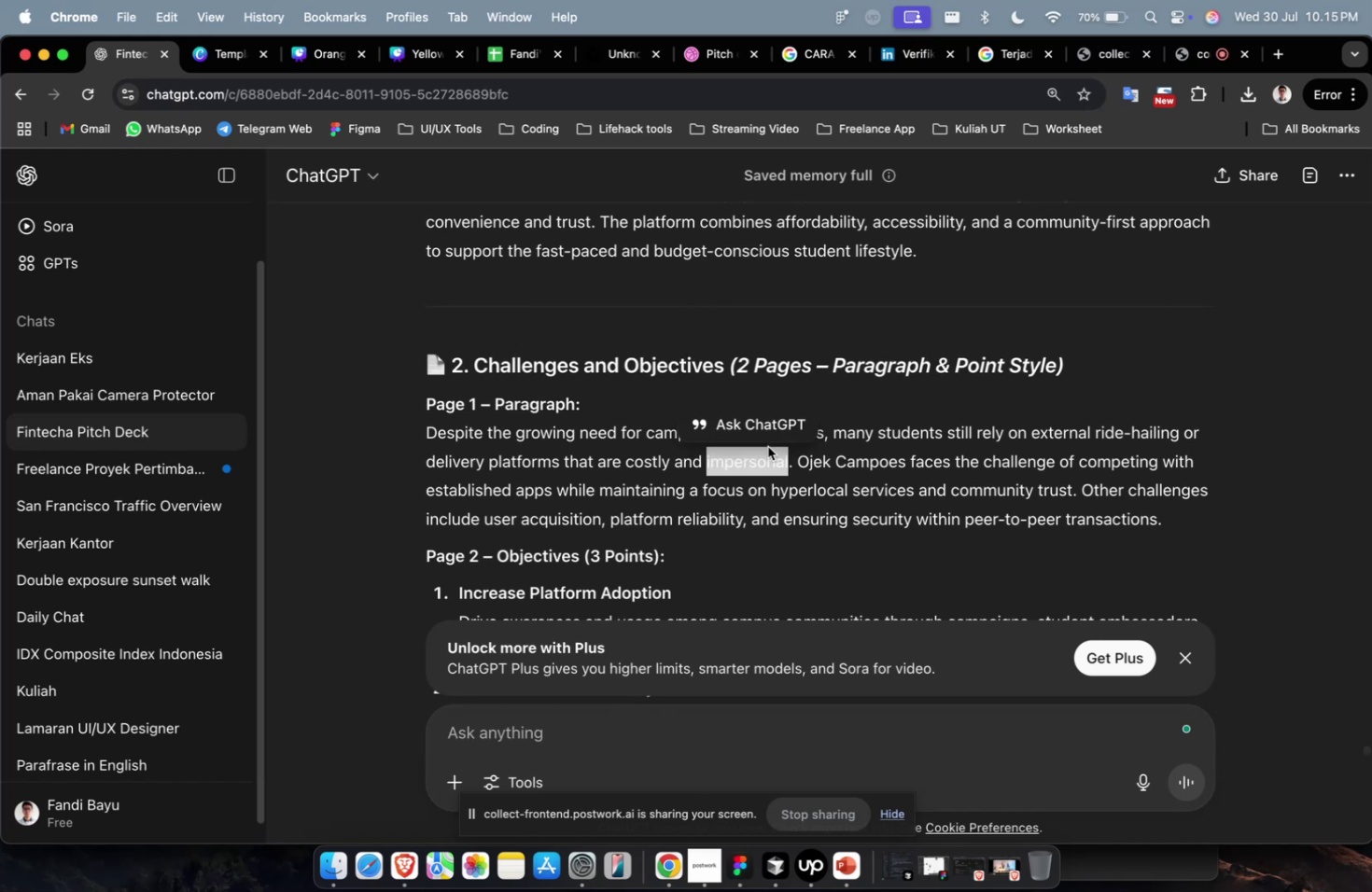 
triple_click([767, 446])
 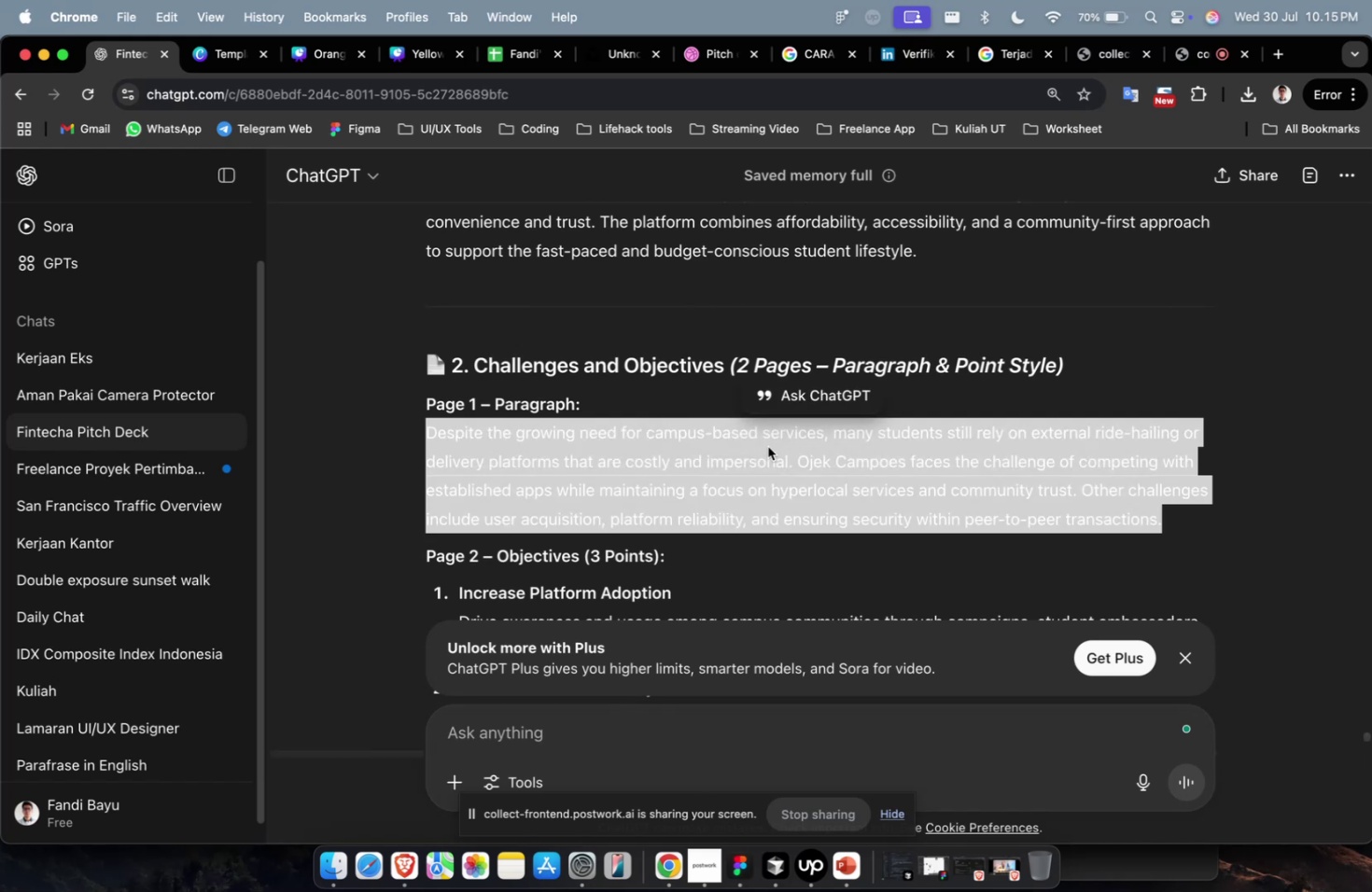 
triple_click([767, 446])
 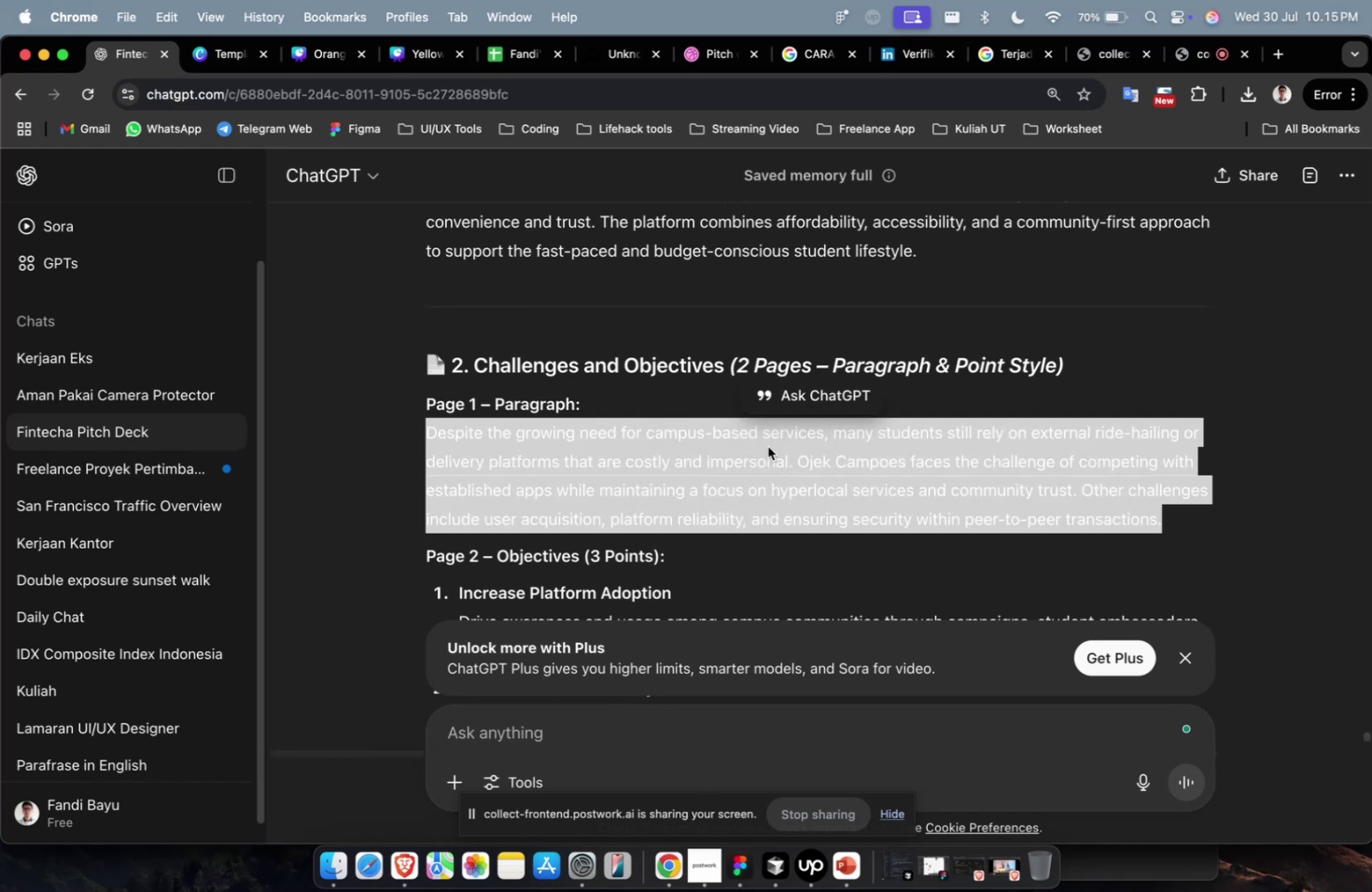 
key(Meta+C)
 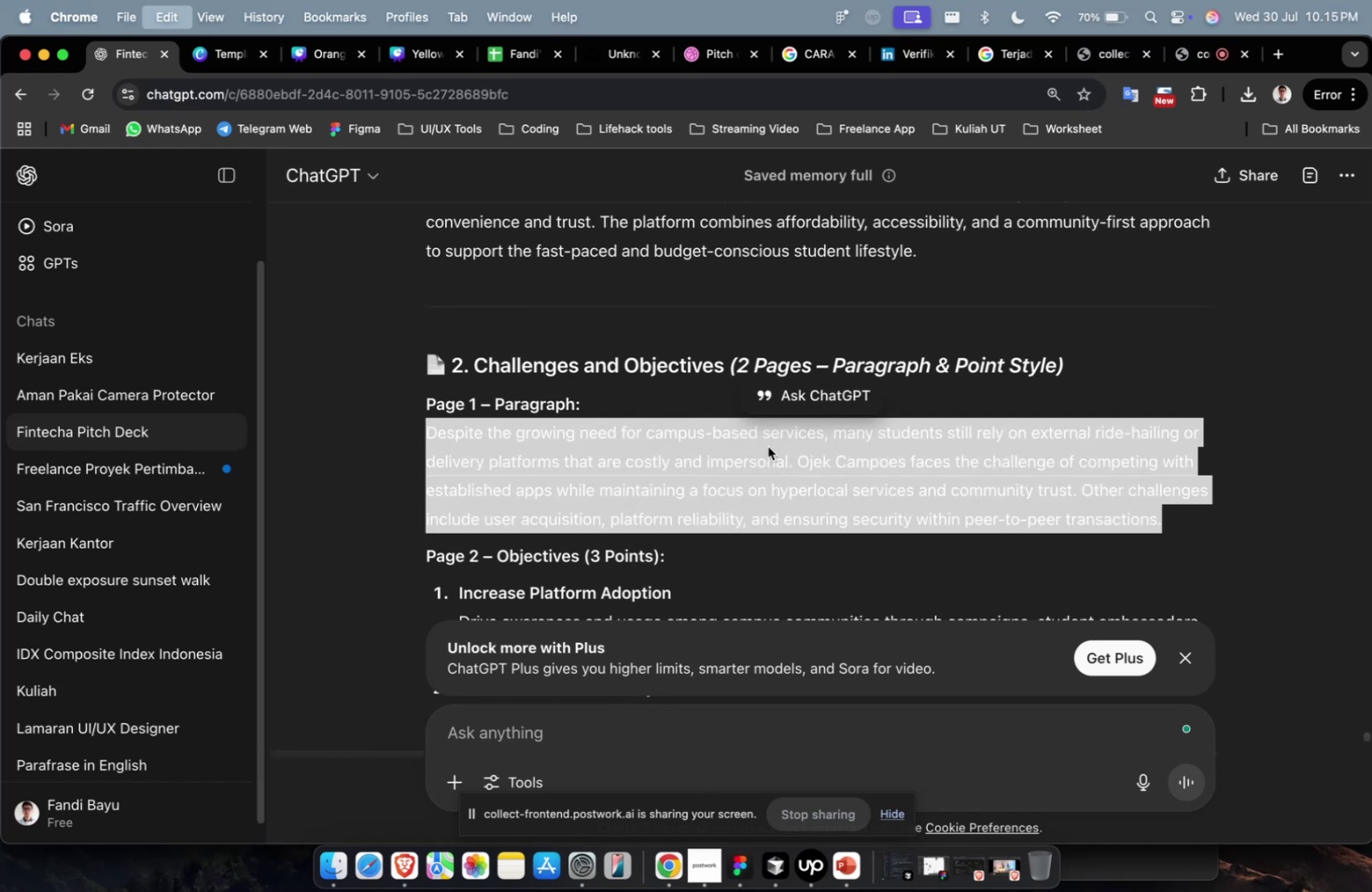 
key(Meta+1)
 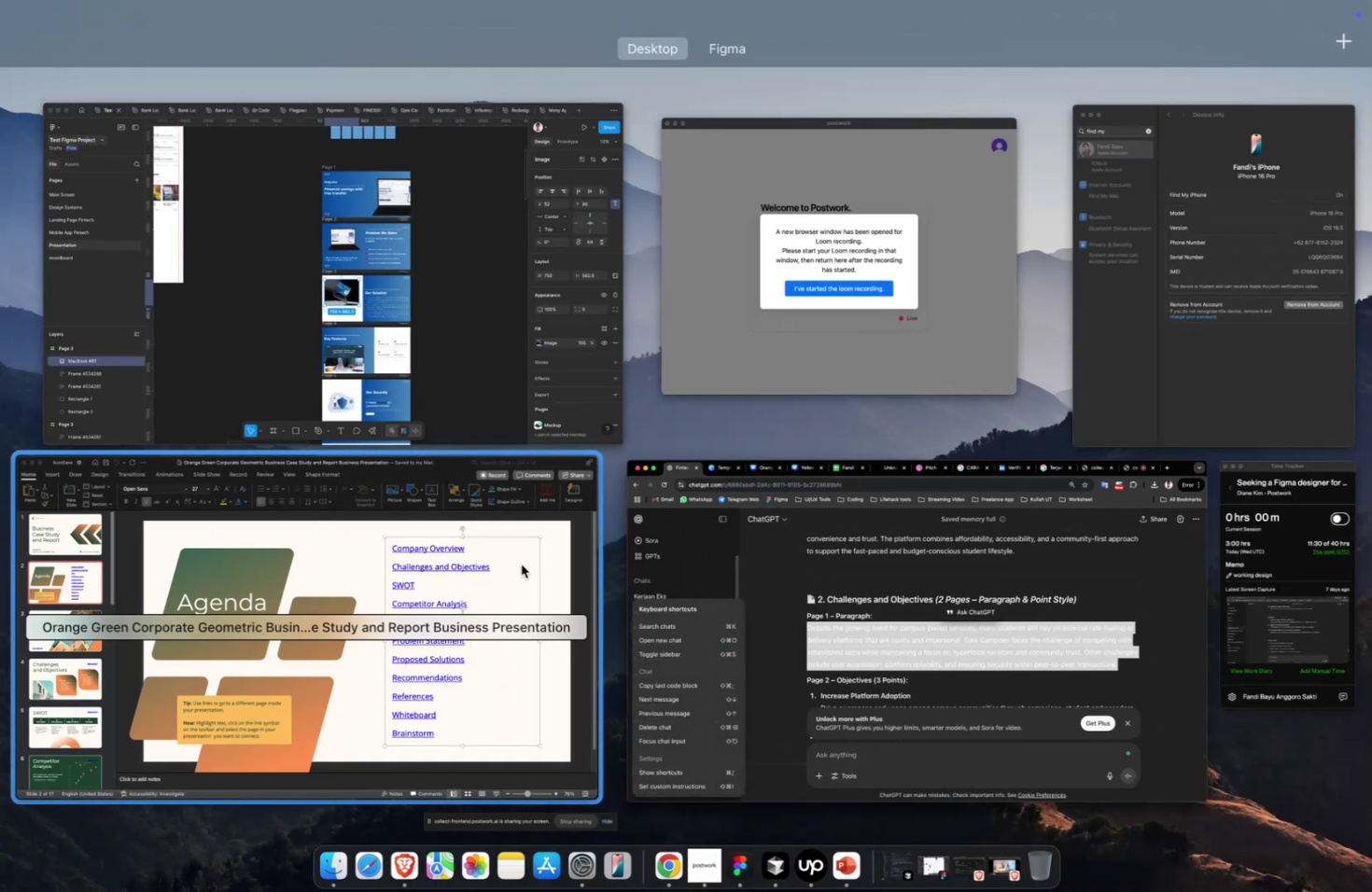 
left_click([517, 563])
 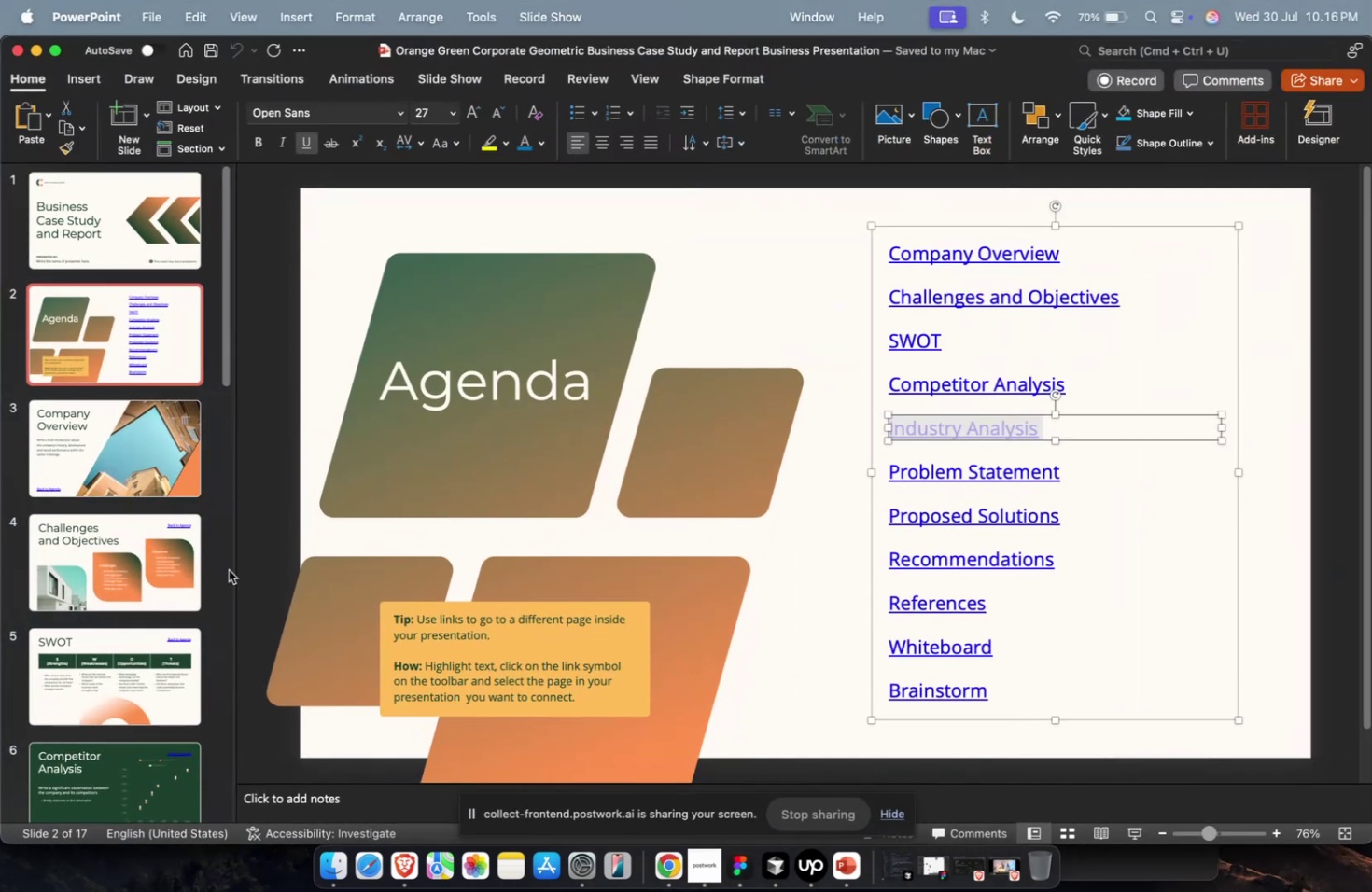 
left_click([80, 609])
 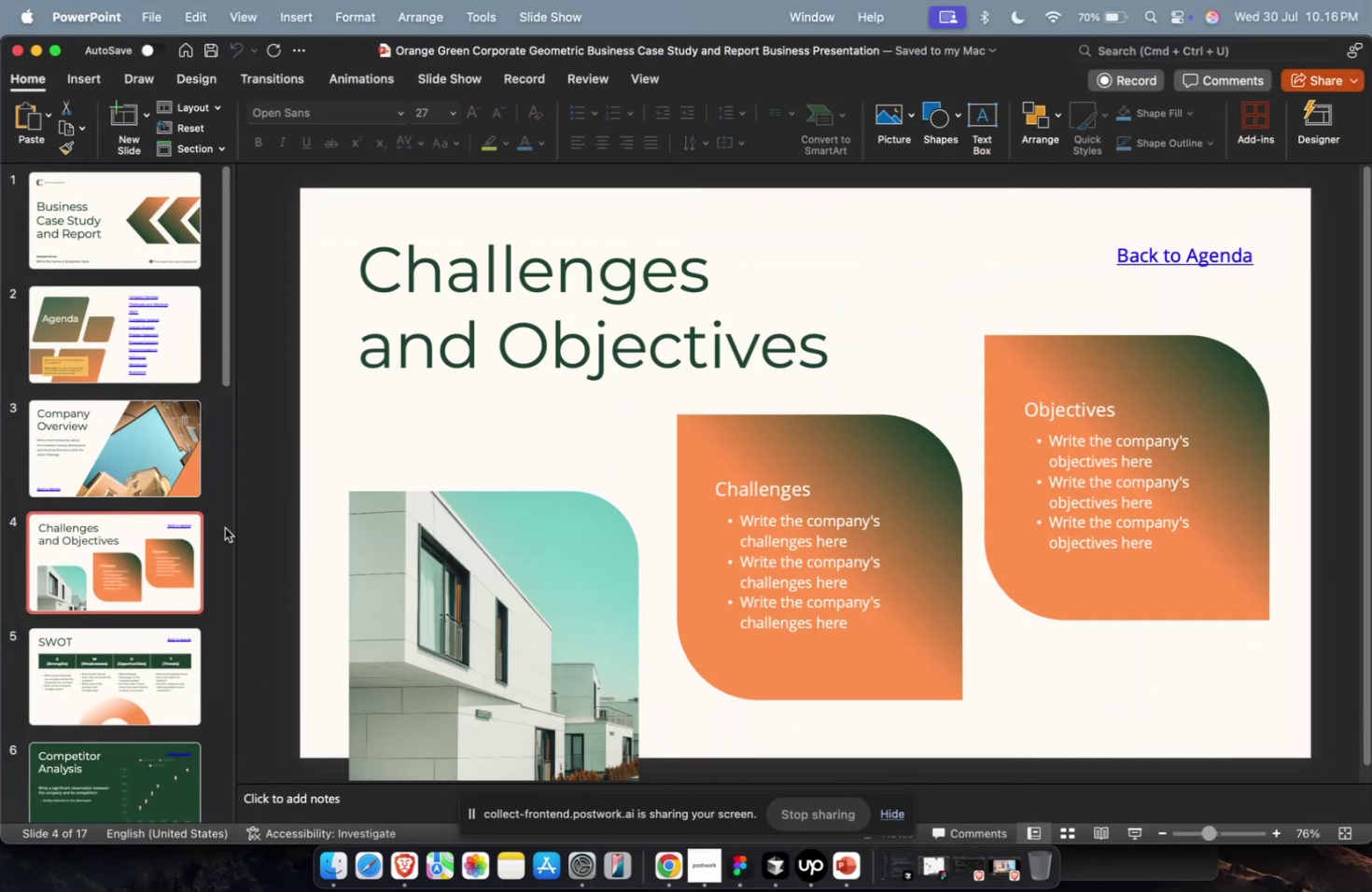 
left_click([127, 431])
 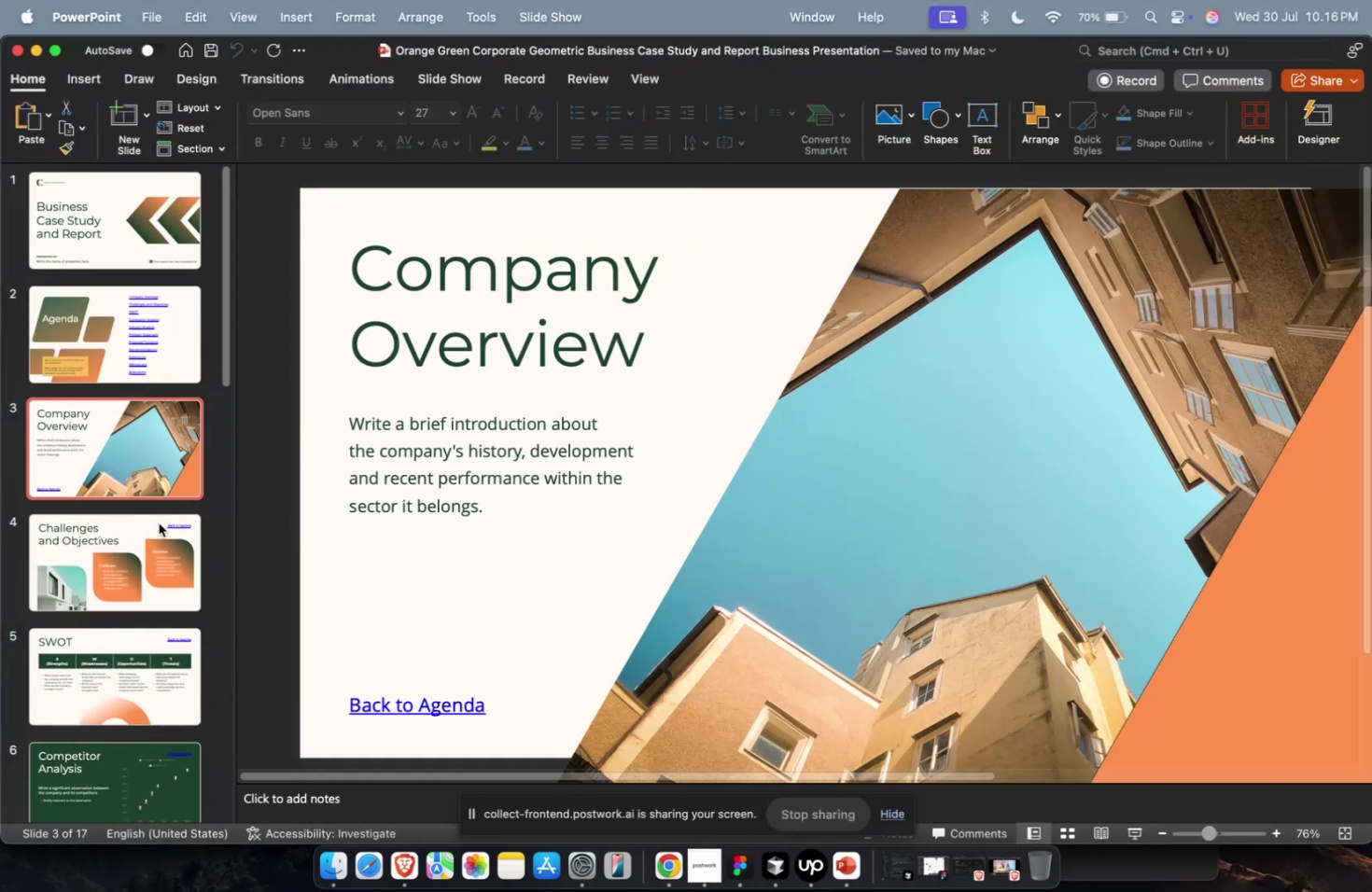 
double_click([160, 436])
 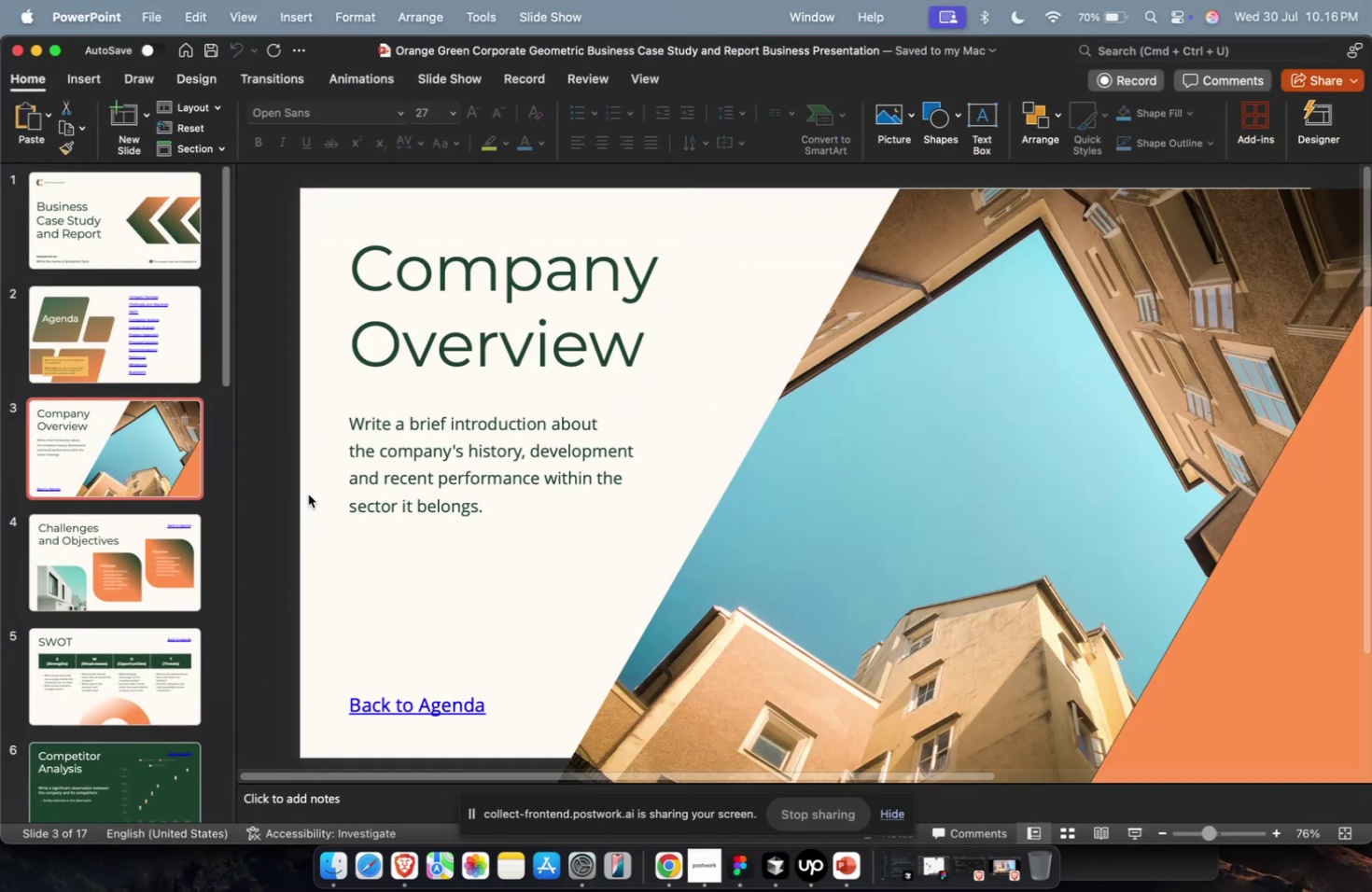 
left_click([430, 453])
 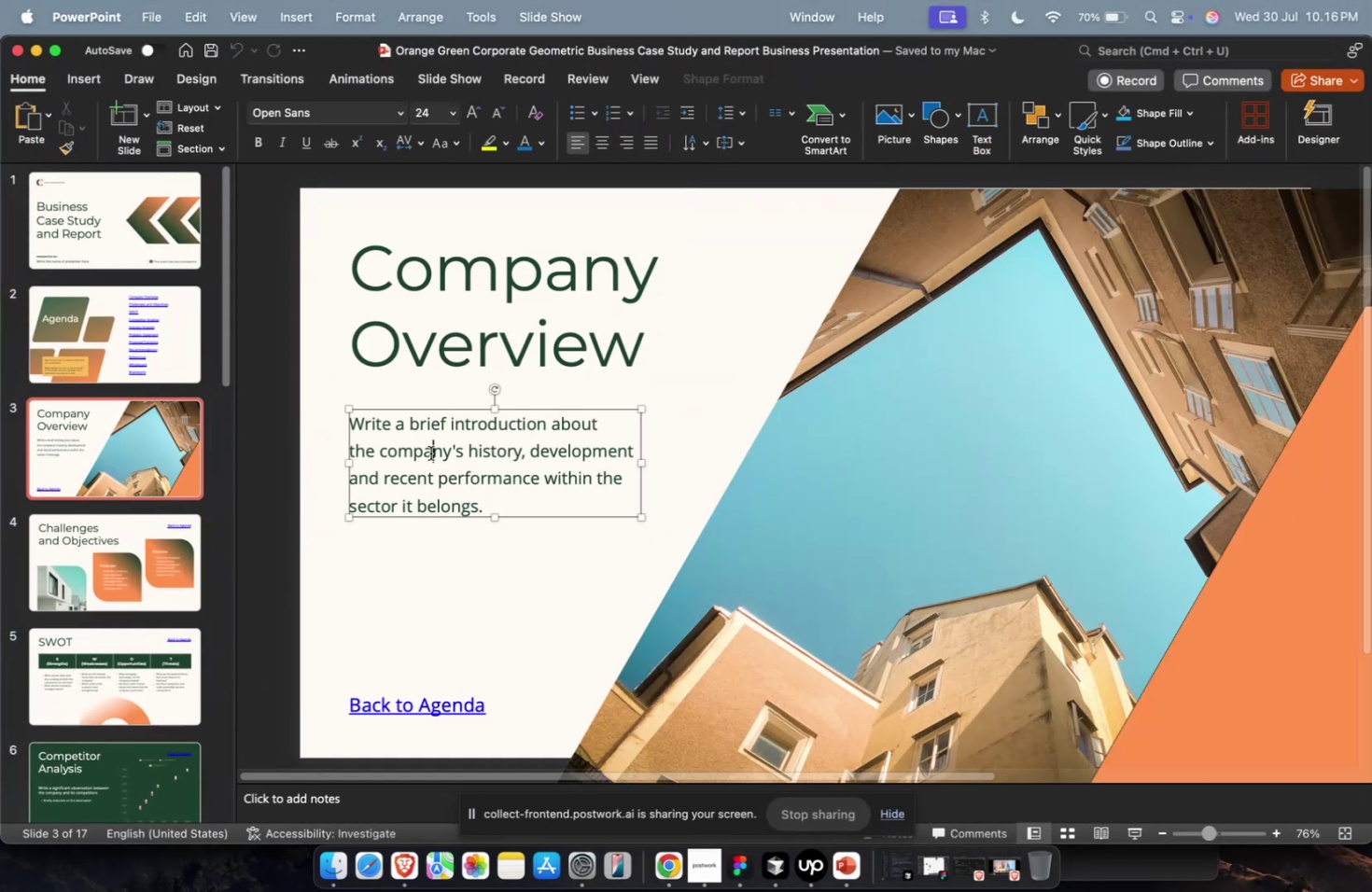 
key(Meta+A)
 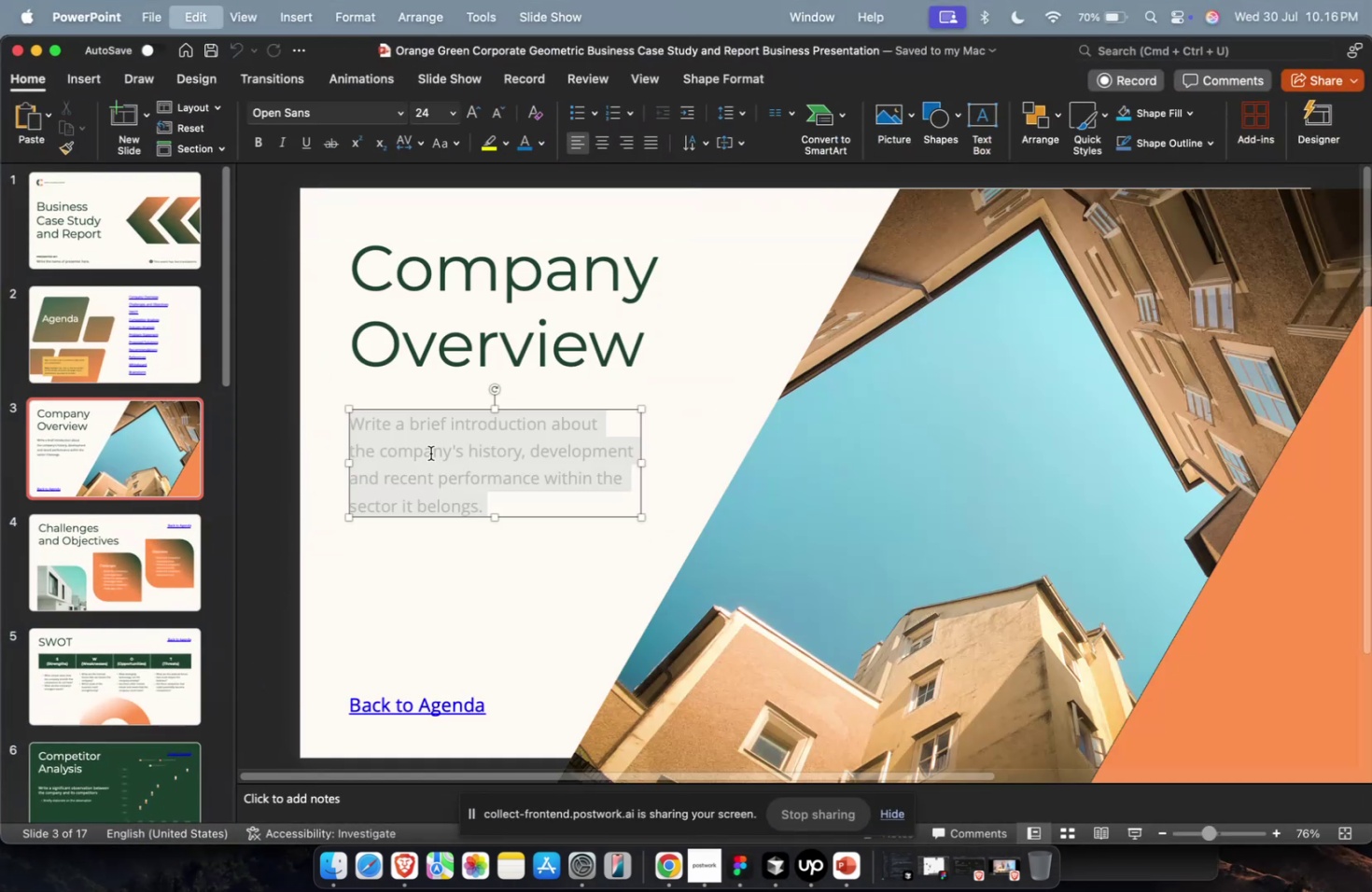 
key(Meta+V)
 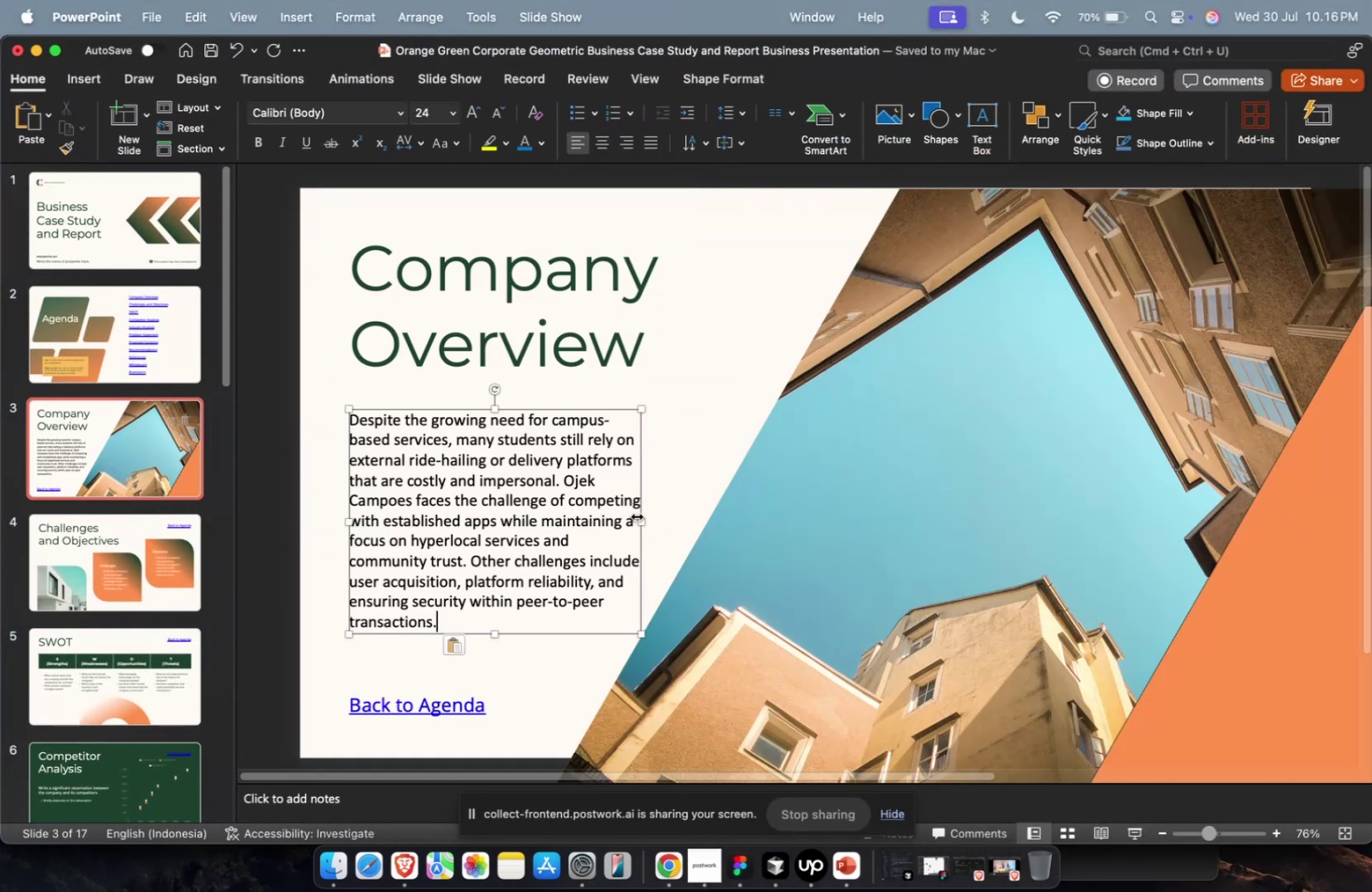 
left_click_drag(start_coordinate=[637, 517], to_coordinate=[655, 520])
 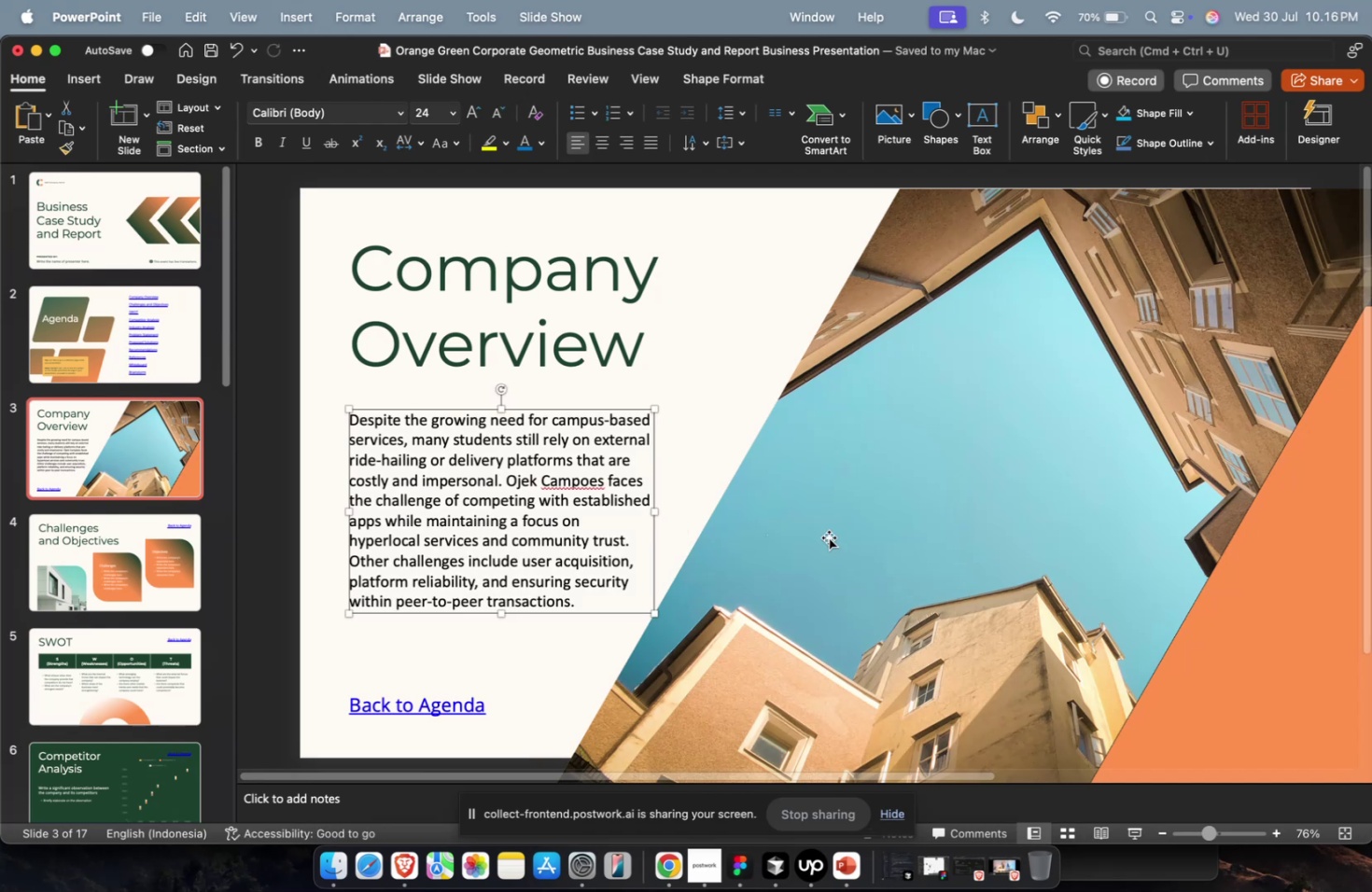 
left_click([877, 537])
 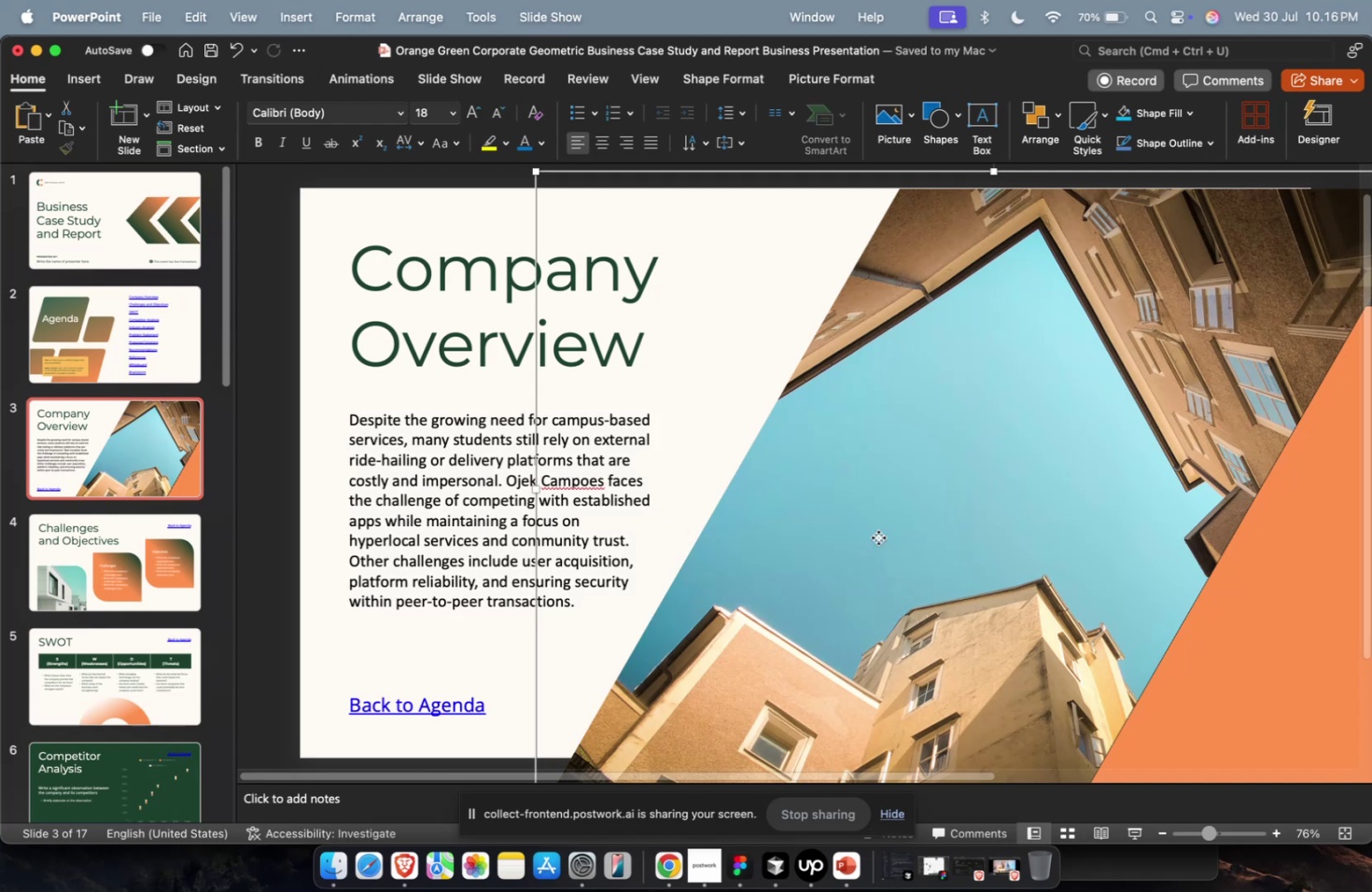 
double_click([877, 537])
 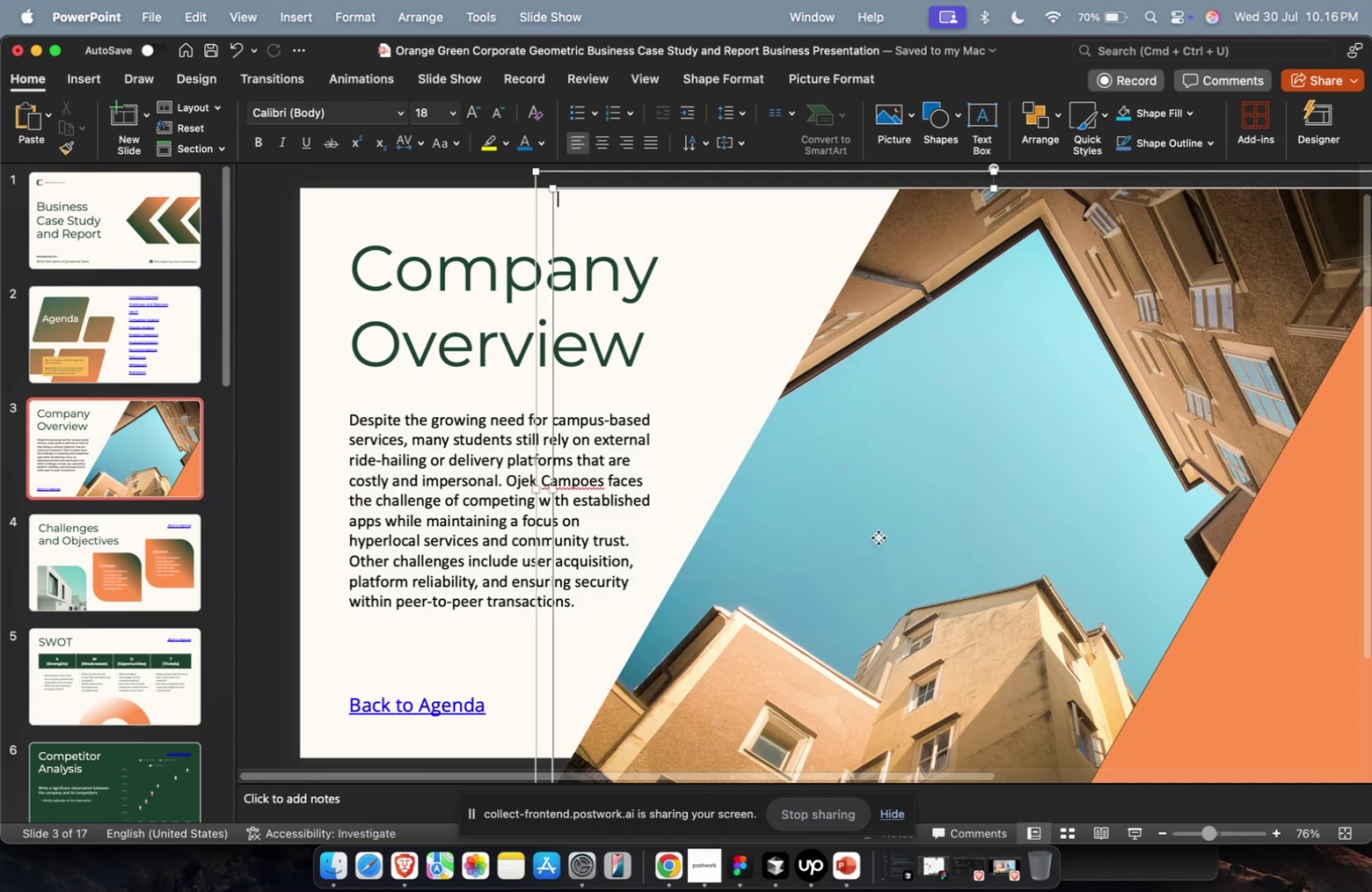 
hold_key(key=CommandLeft, duration=0.61)
triple_click([877, 537])
 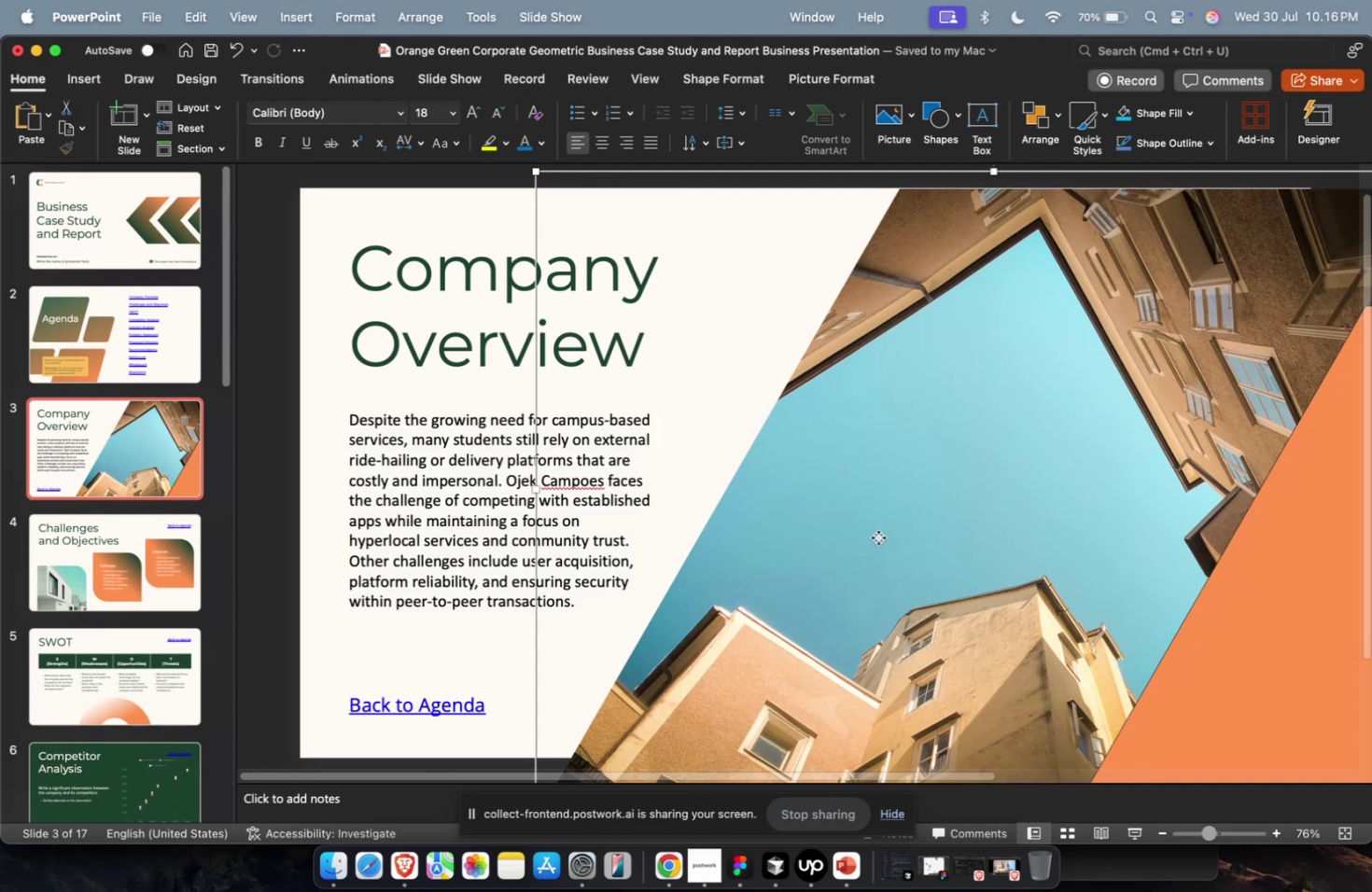 
key(Backspace)
 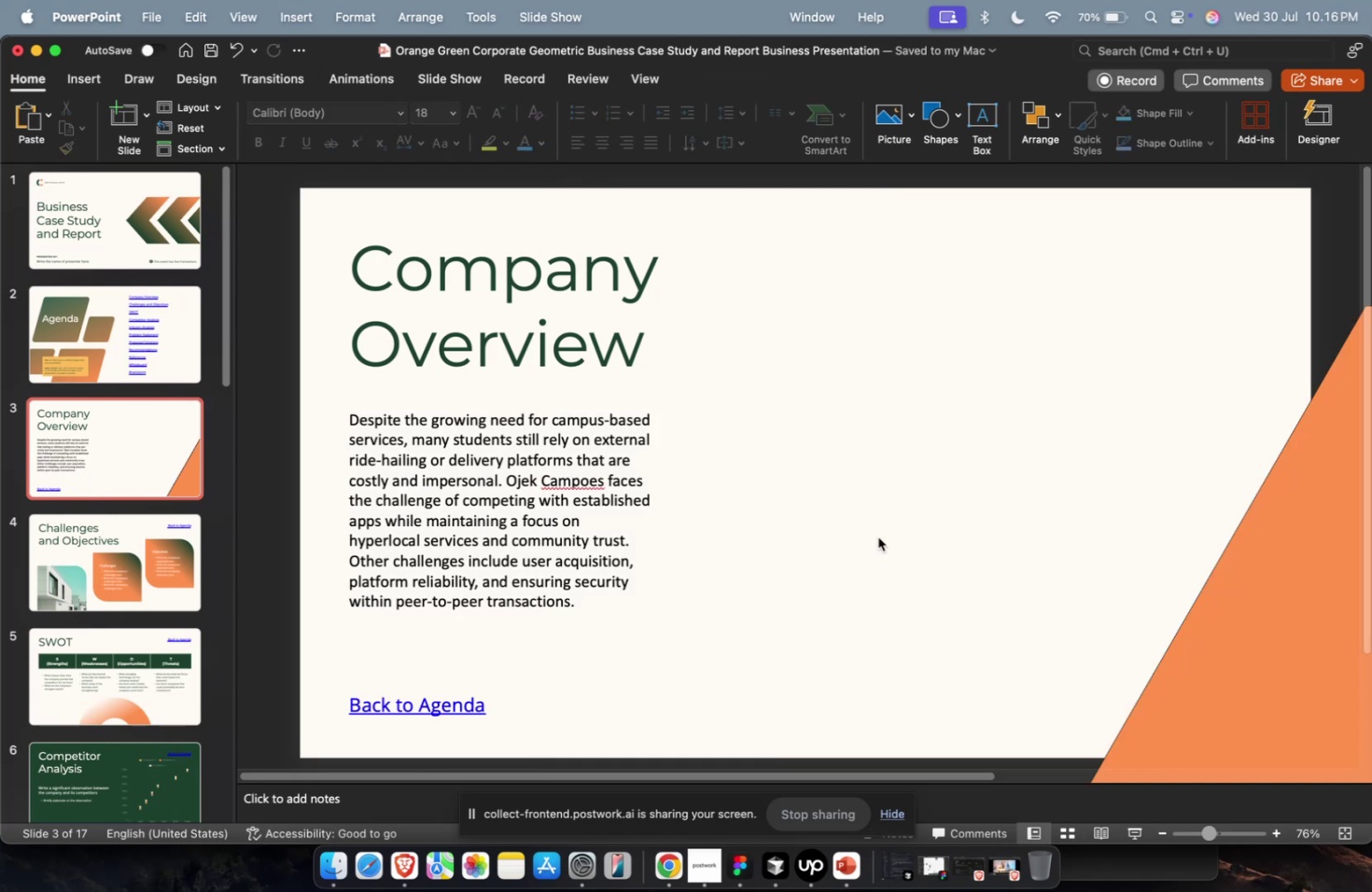 
key(Meta+CommandLeft)
 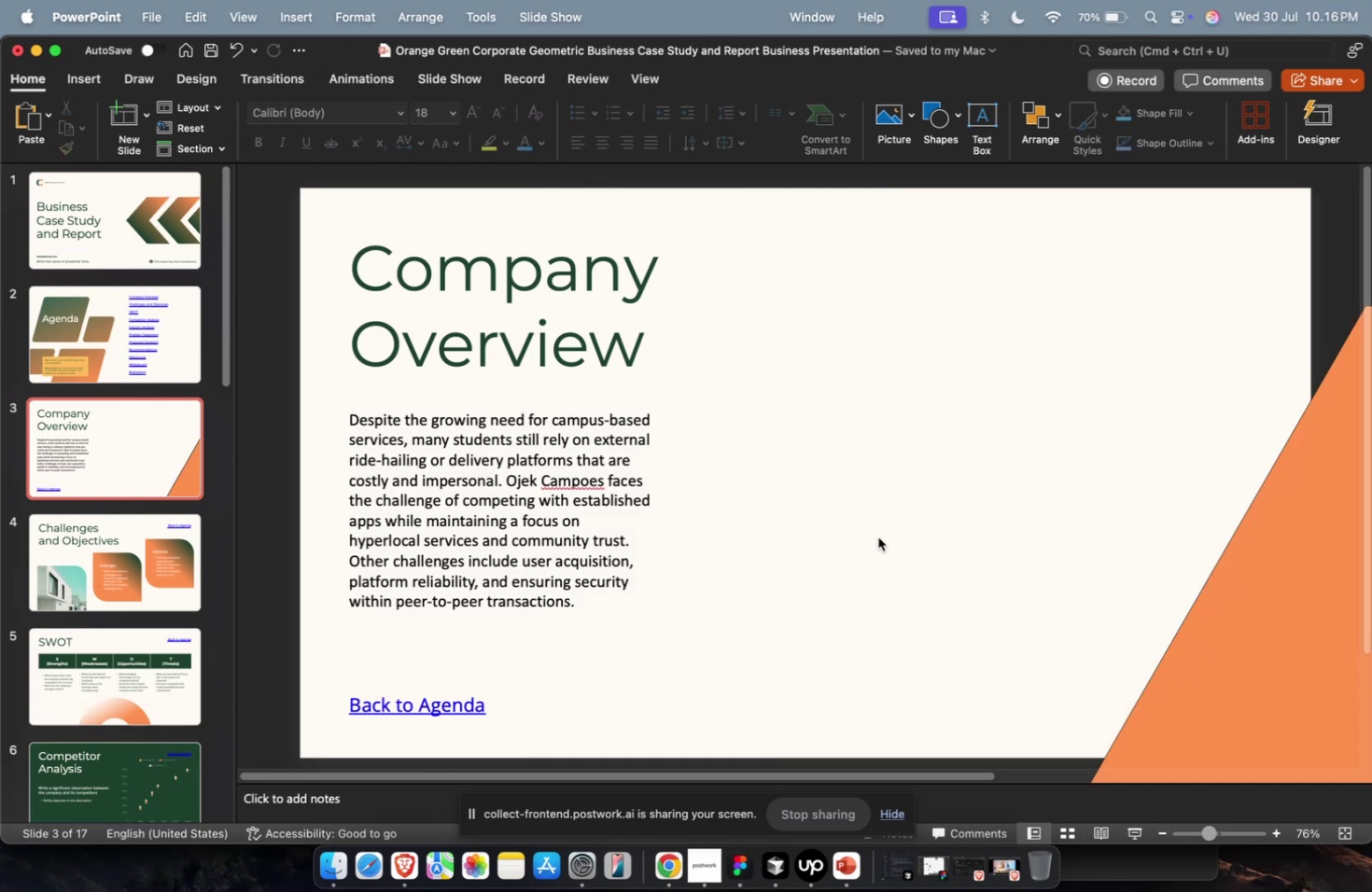 
key(Meta+1)
 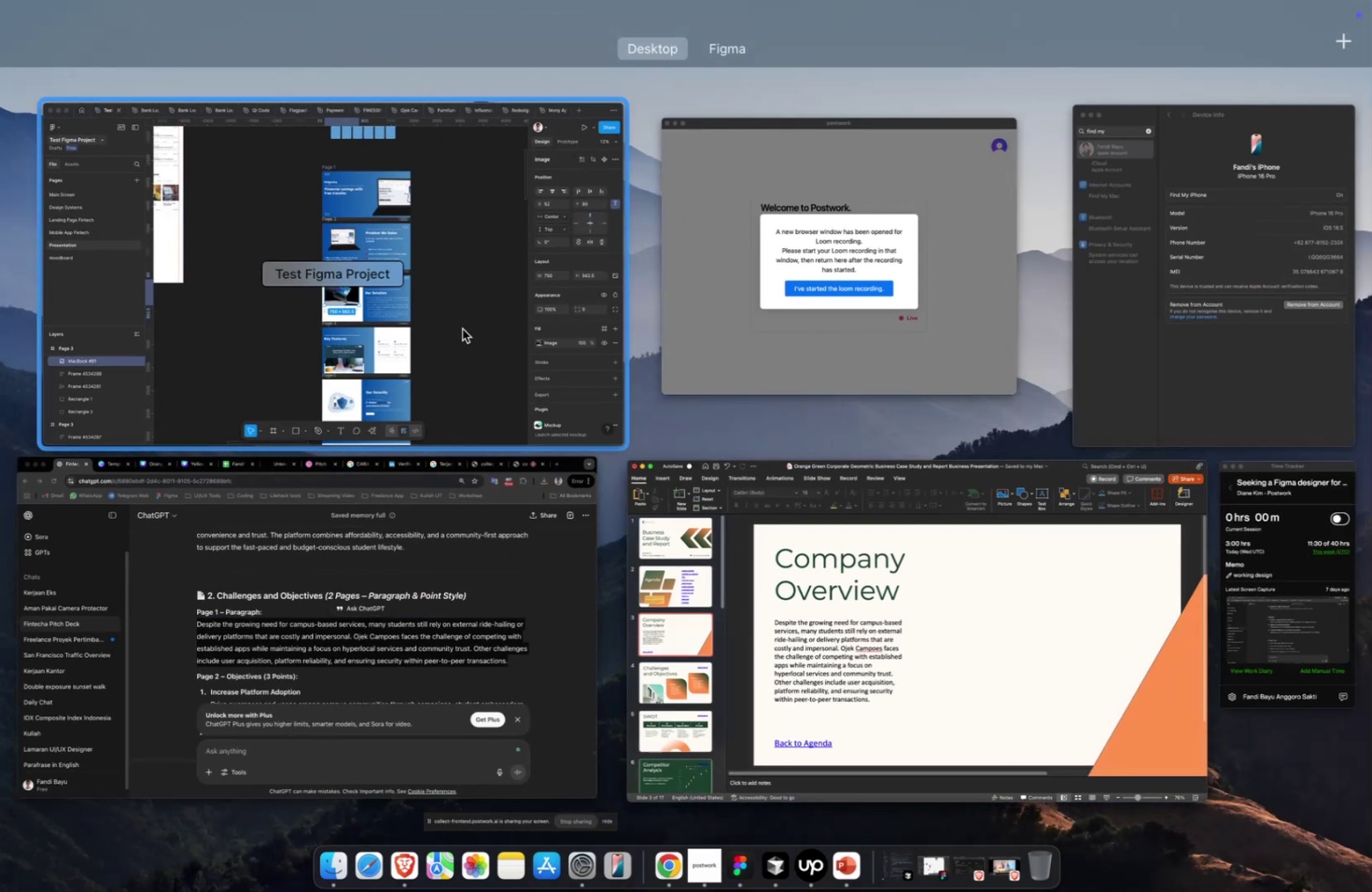 
key(Meta+CommandLeft)
 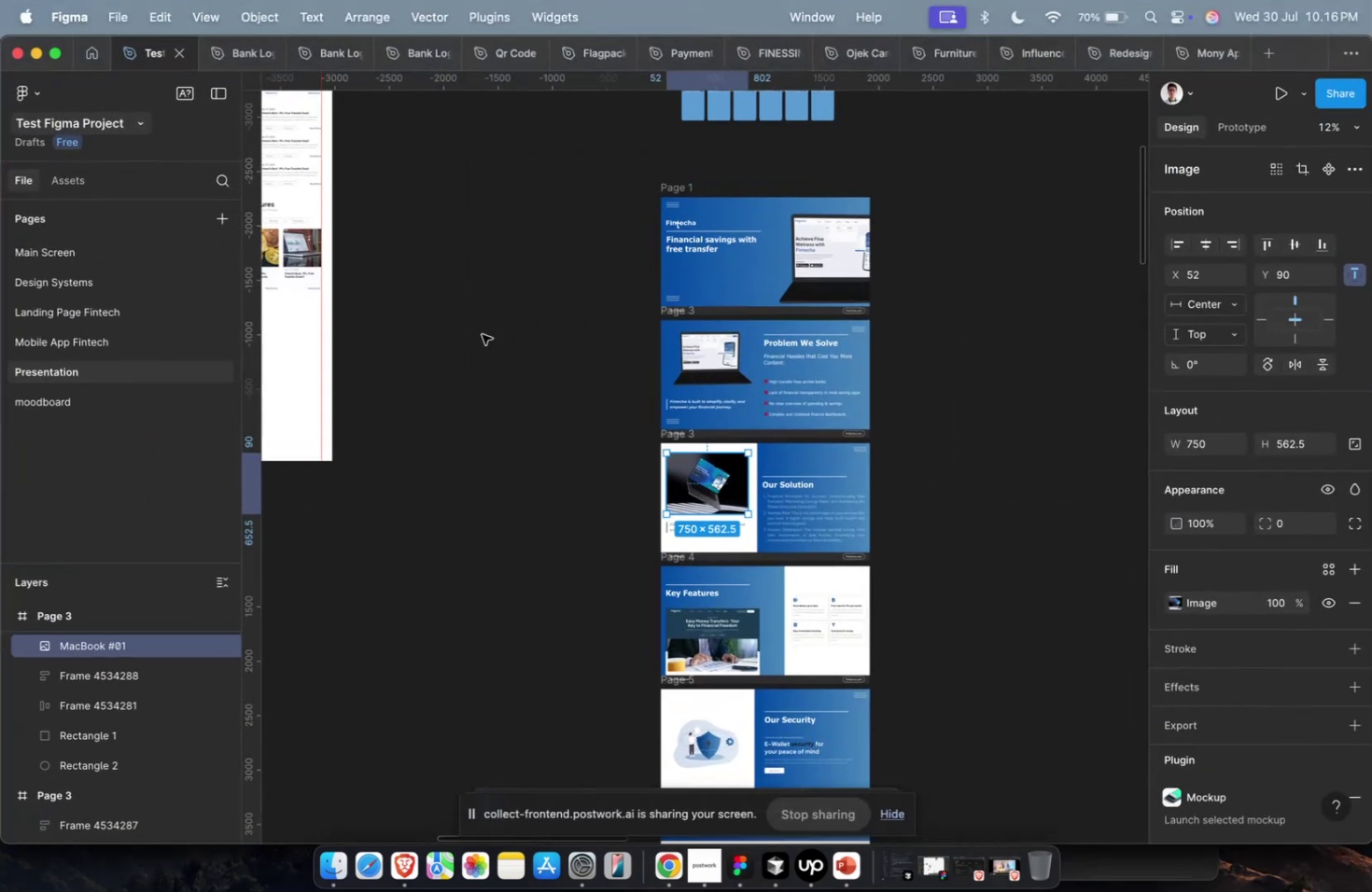 
scroll: coordinate [482, 337], scroll_direction: down, amount: 13.0
 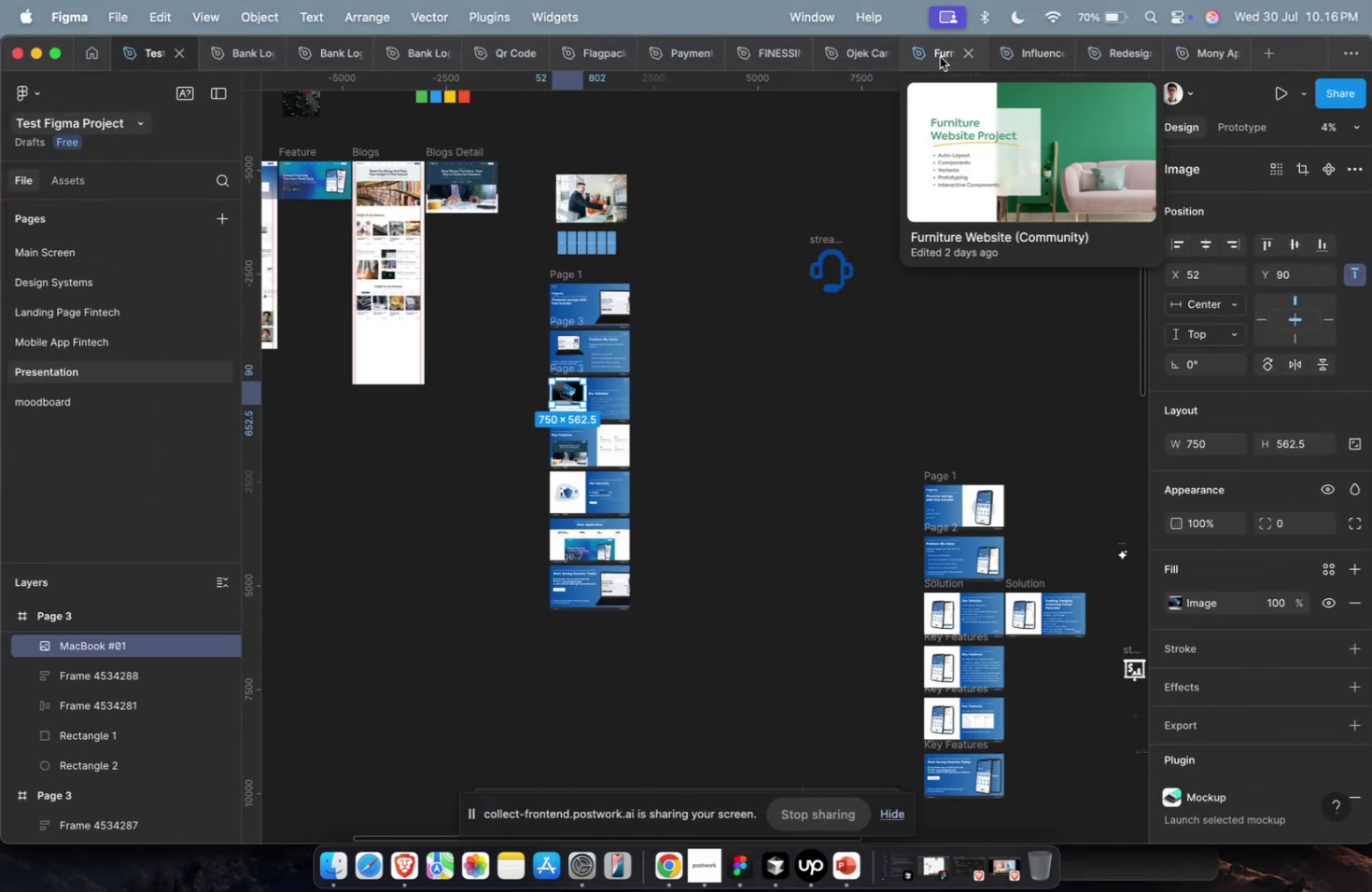 
left_click([850, 57])
 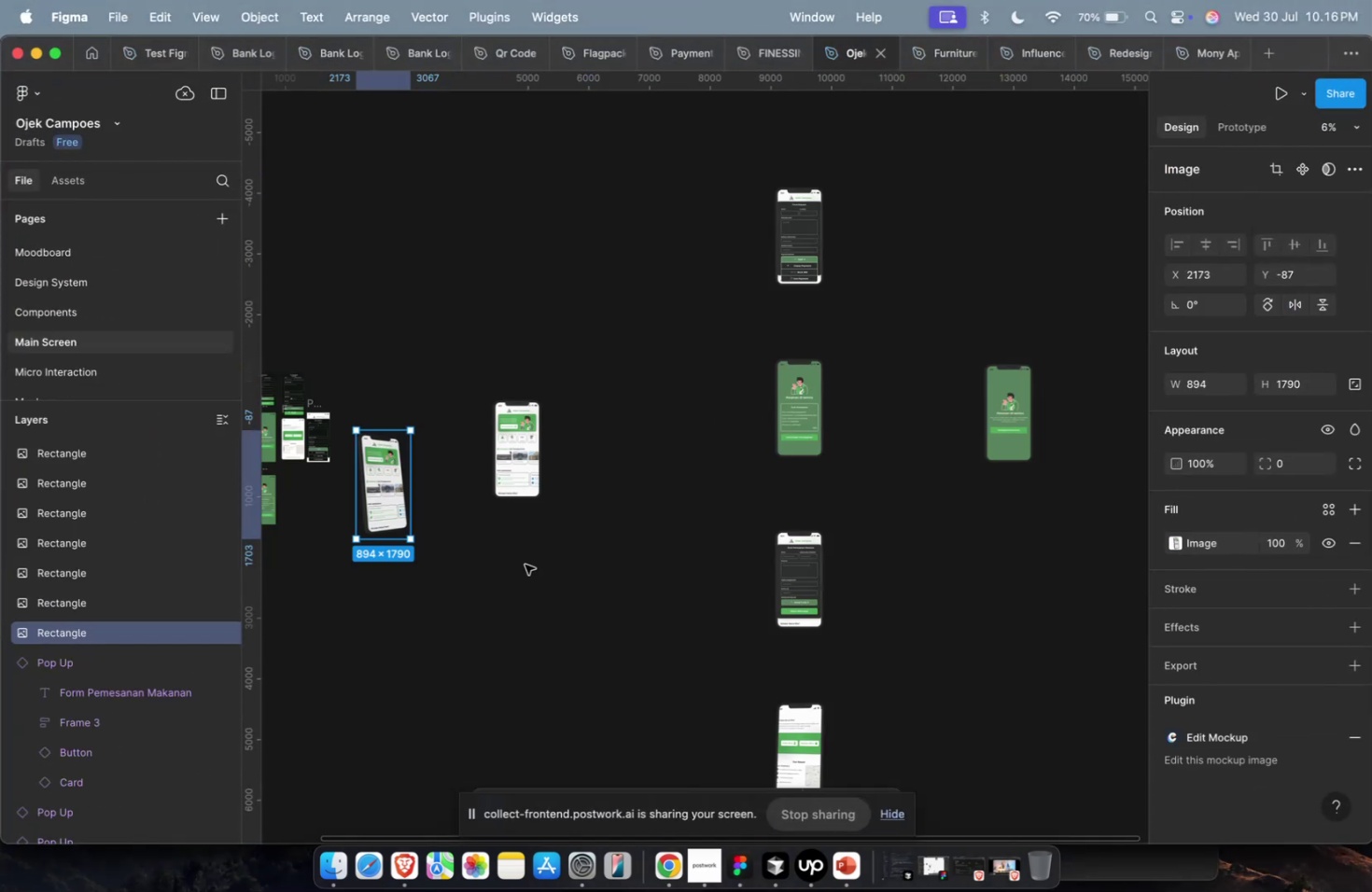 
hold_key(key=ShiftLeft, duration=0.47)
scroll: coordinate [521, 564], scroll_direction: up, amount: 4.0
 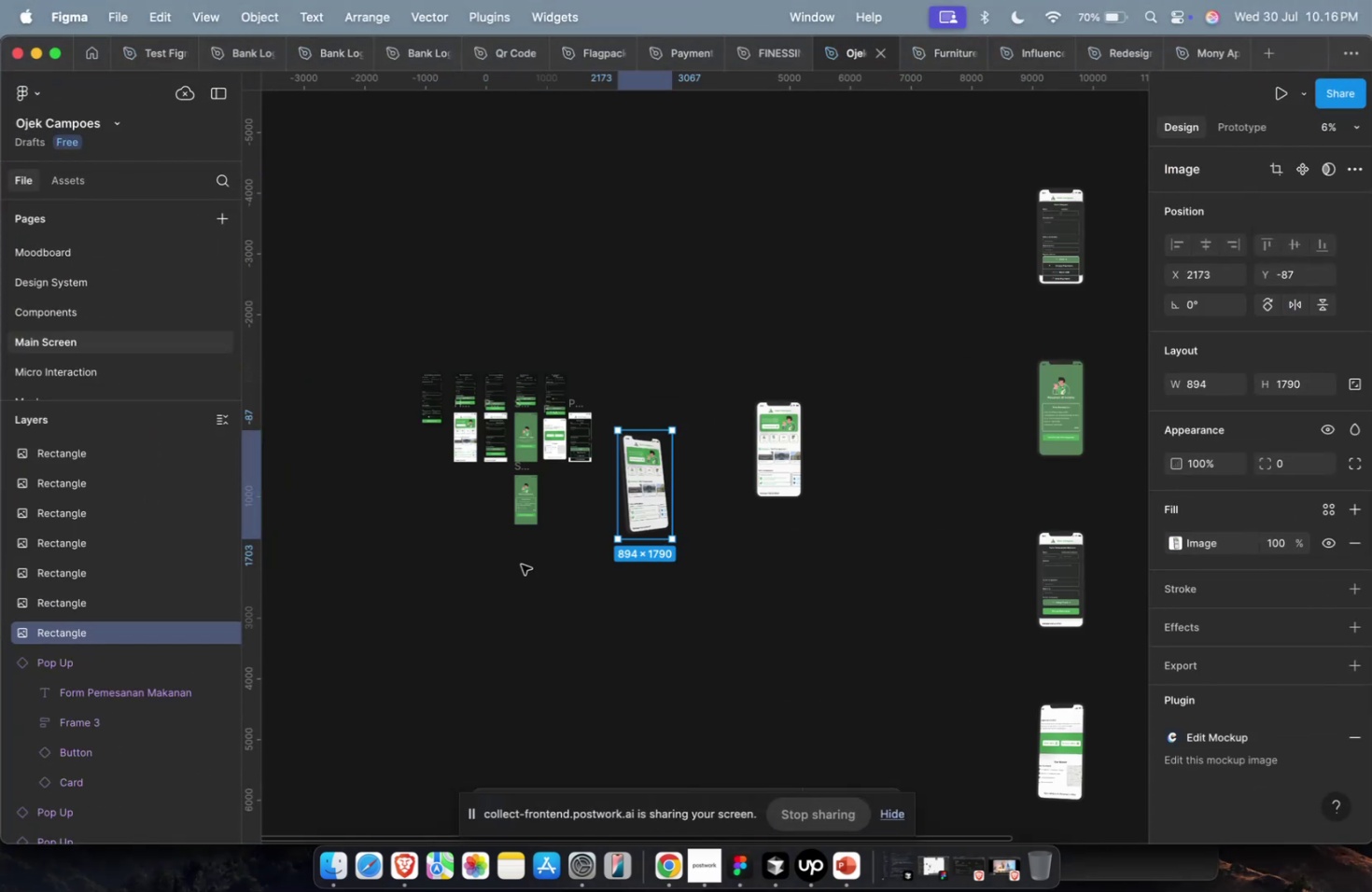 
key(Meta+Shift+CommandLeft)
 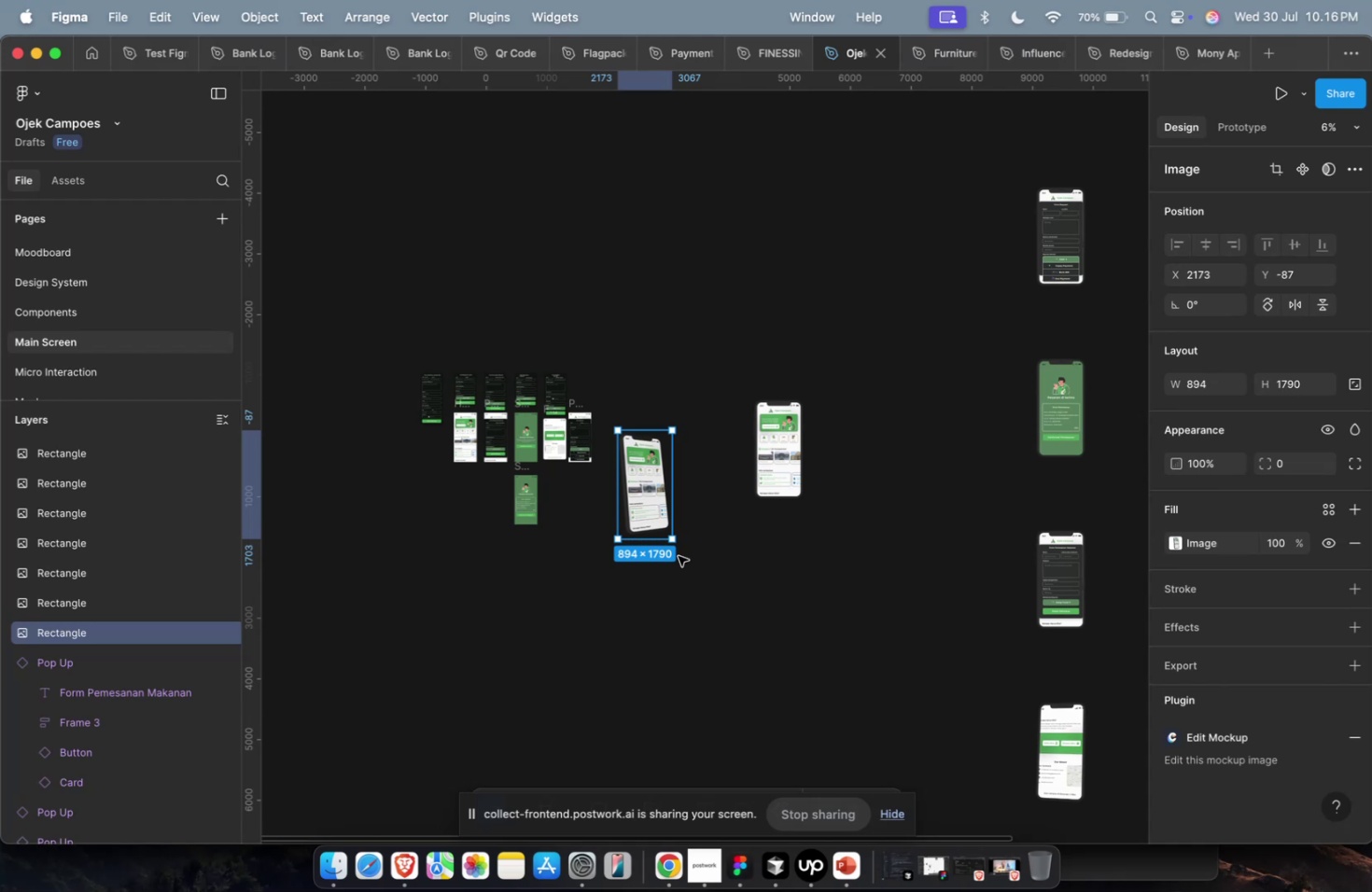 
hold_key(key=ShiftLeft, duration=0.32)
scroll: coordinate [687, 552], scroll_direction: down, amount: 9.0
 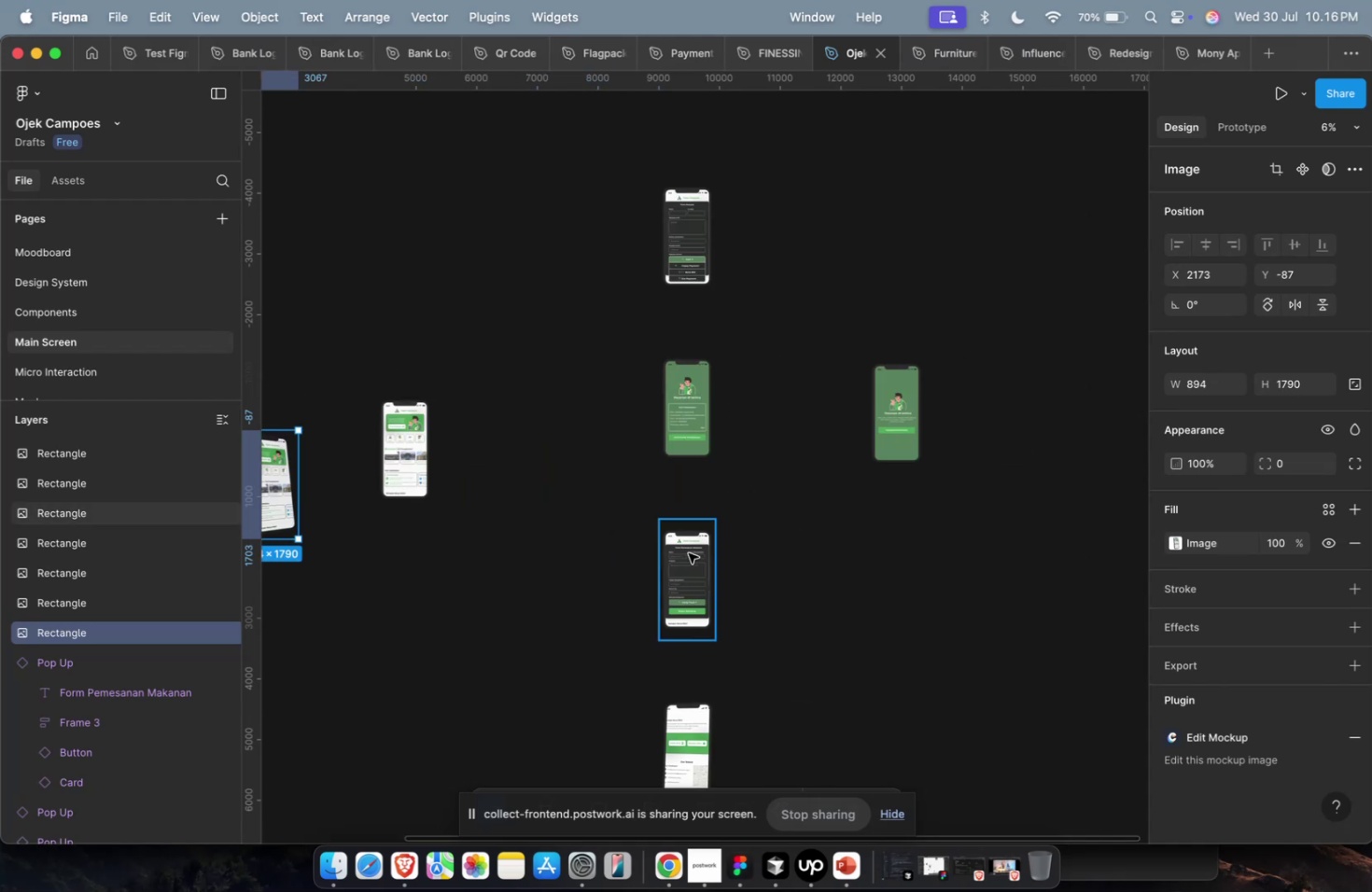 
hold_key(key=ShiftLeft, duration=0.59)
scroll: coordinate [688, 552], scroll_direction: up, amount: 4.0
 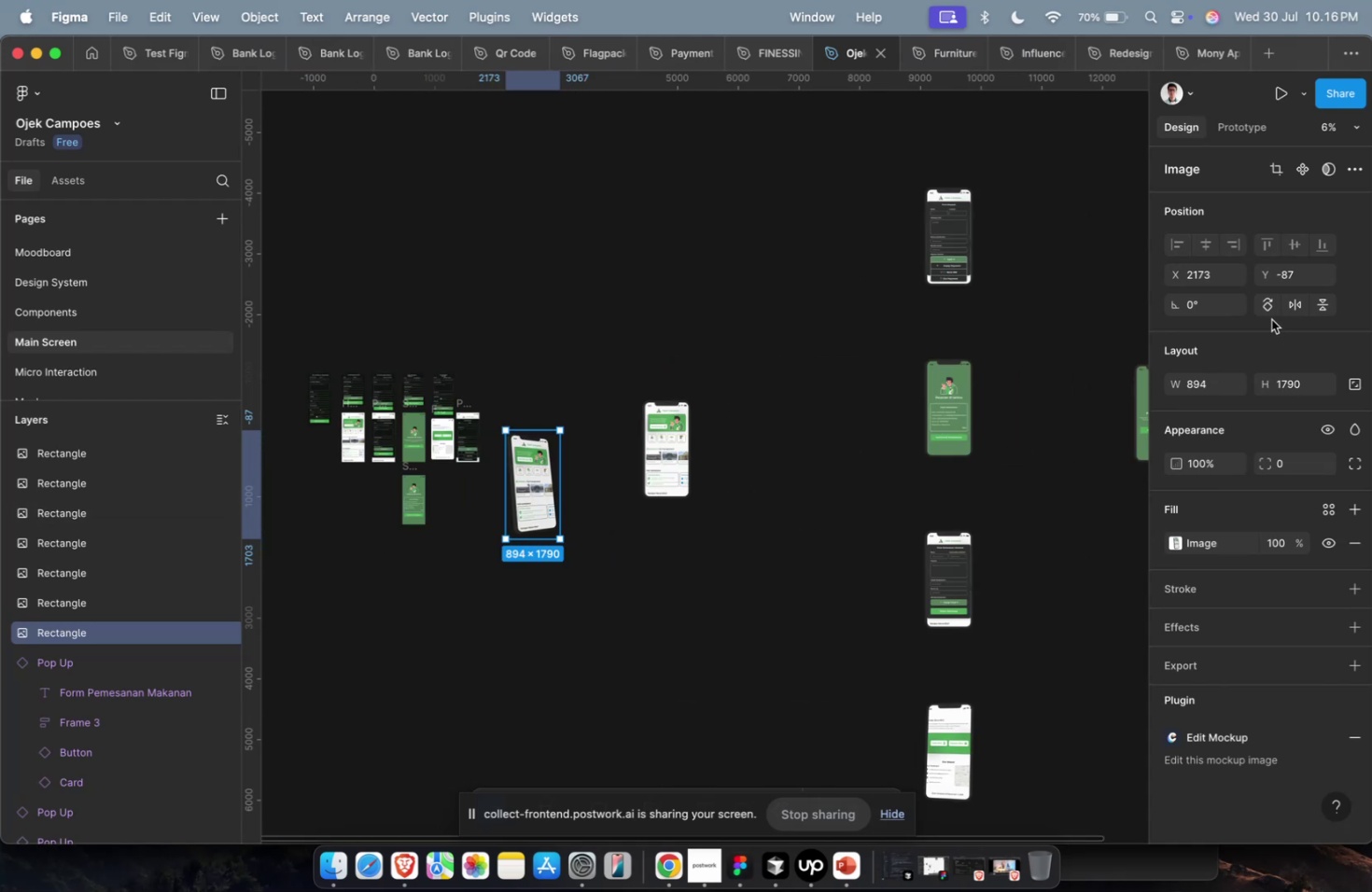 
left_click([1292, 306])
 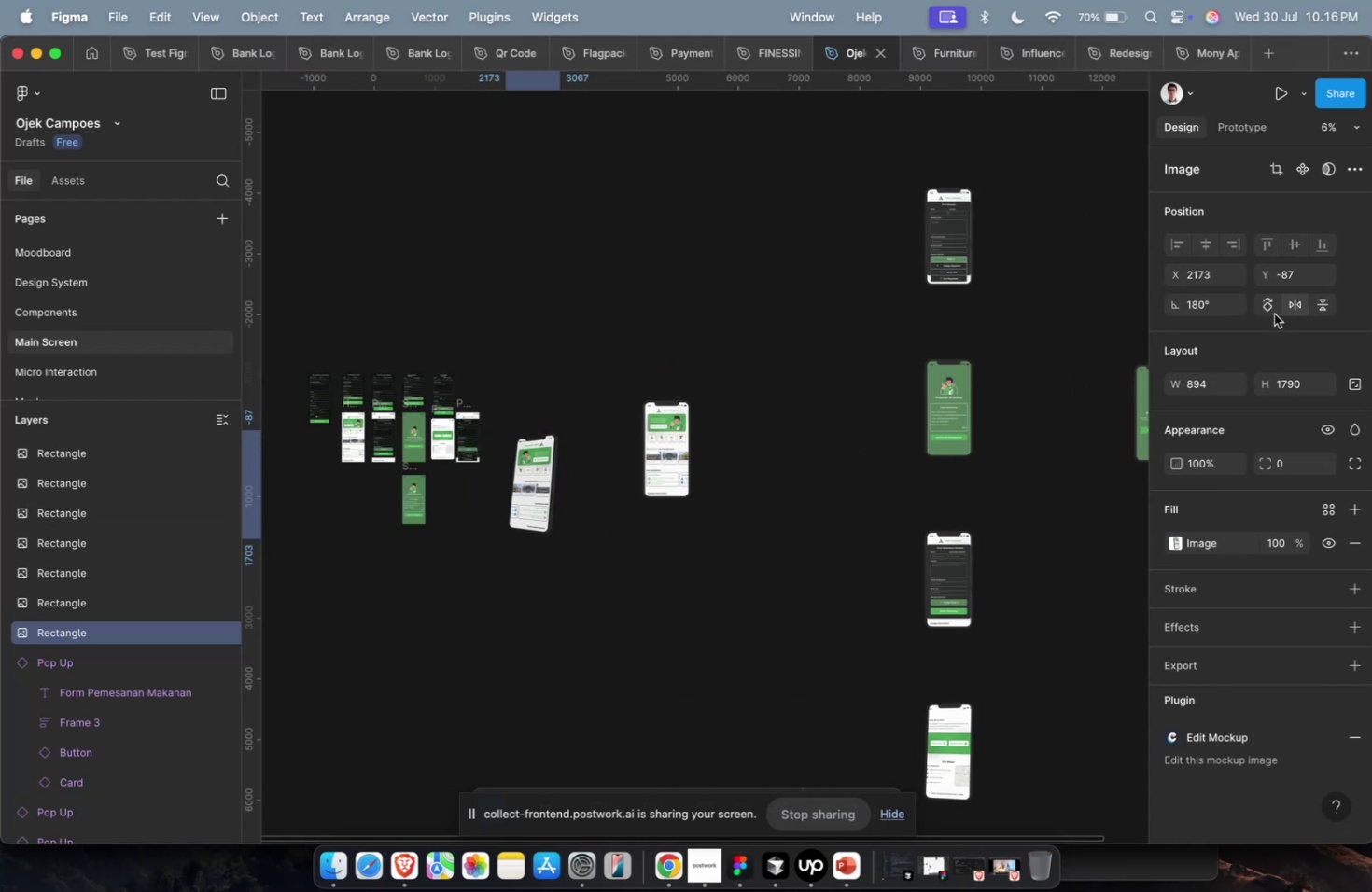 
hold_key(key=CommandLeft, duration=0.58)
scroll: coordinate [514, 362], scroll_direction: up, amount: 27.0
 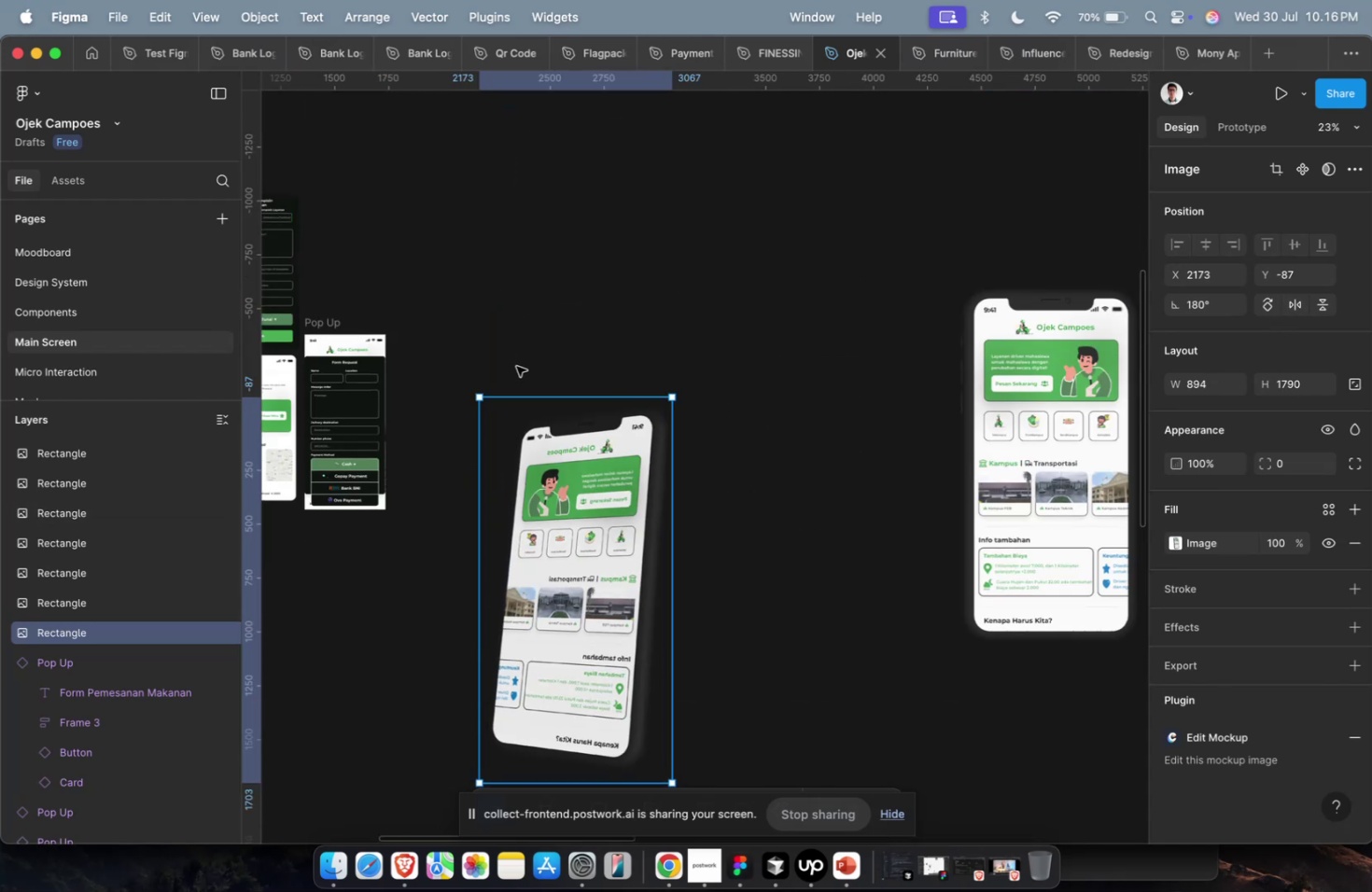 
key(Meta+Shift+C)
 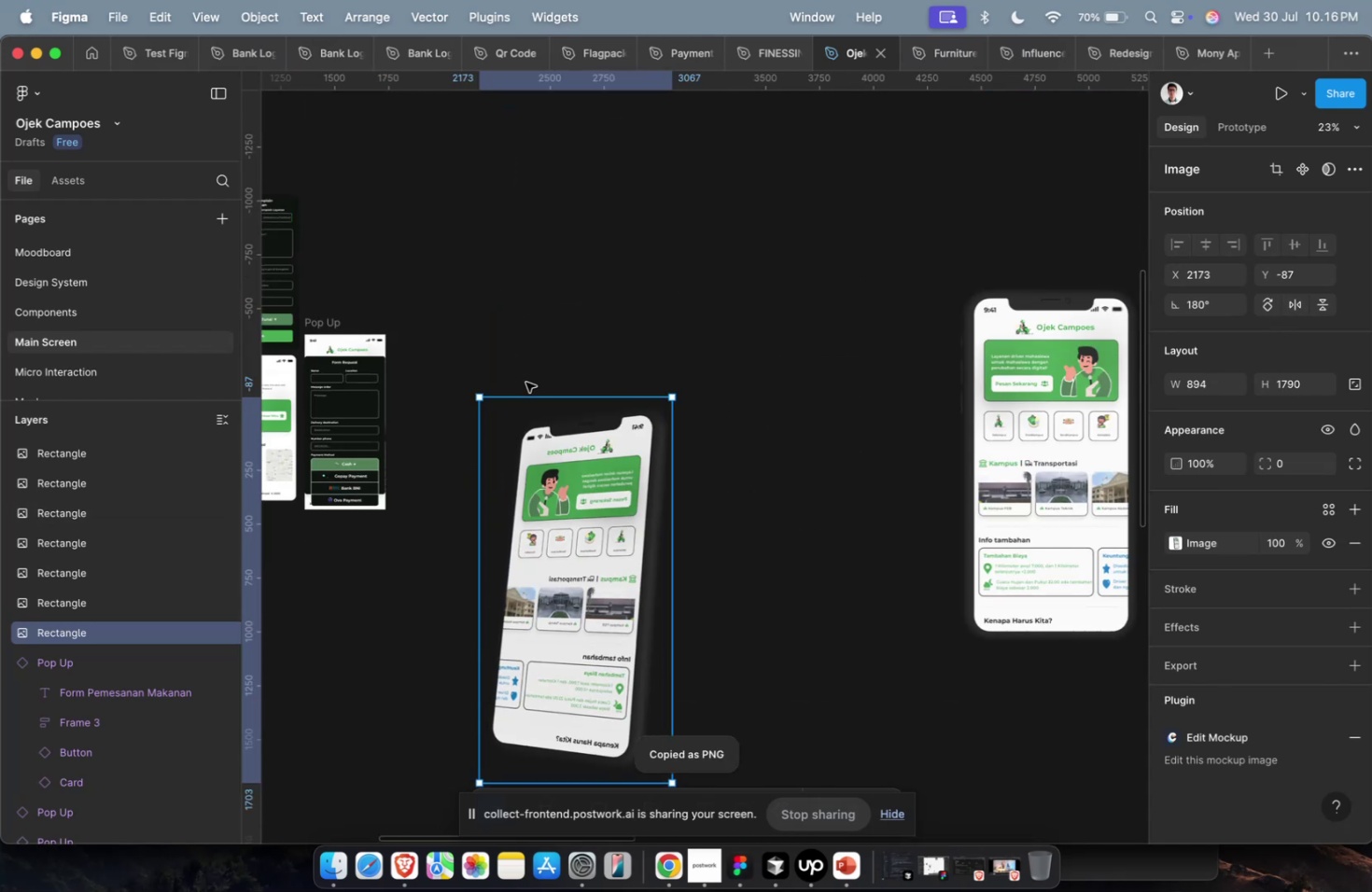 
hold_key(key=CommandLeft, duration=1.17)
 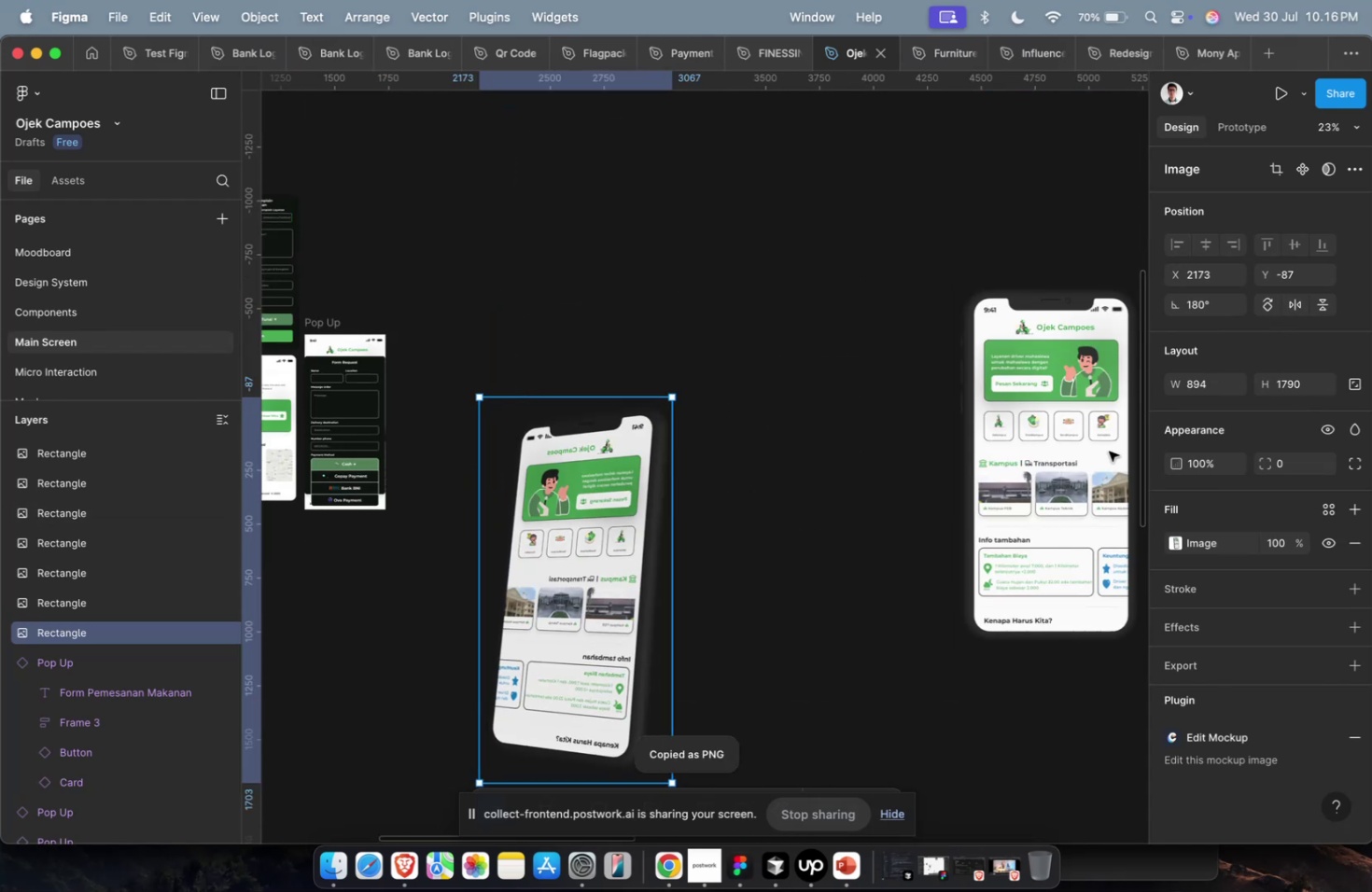 
left_click([808, 577])
 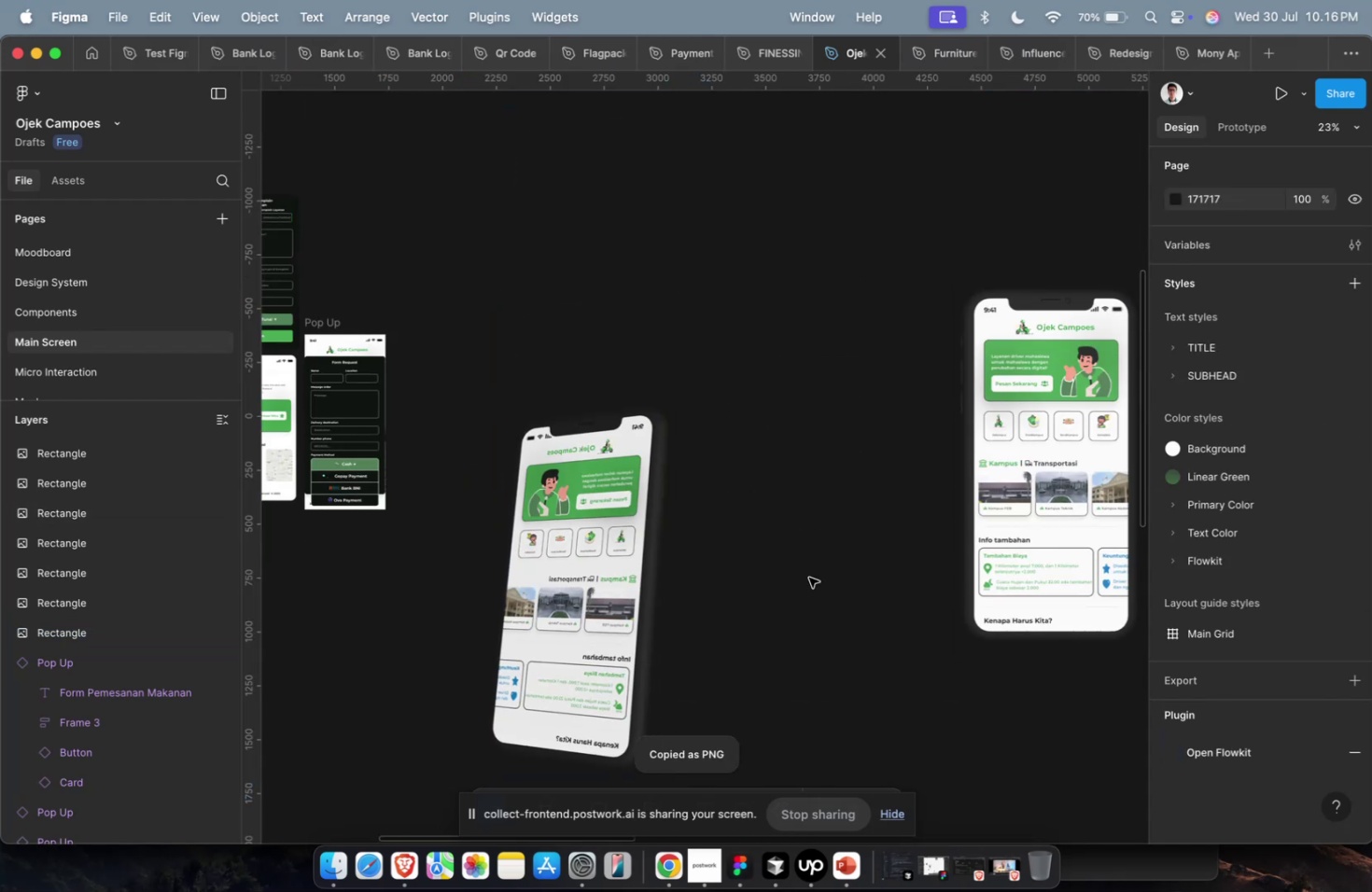 
scroll: coordinate [808, 577], scroll_direction: down, amount: 2.0
 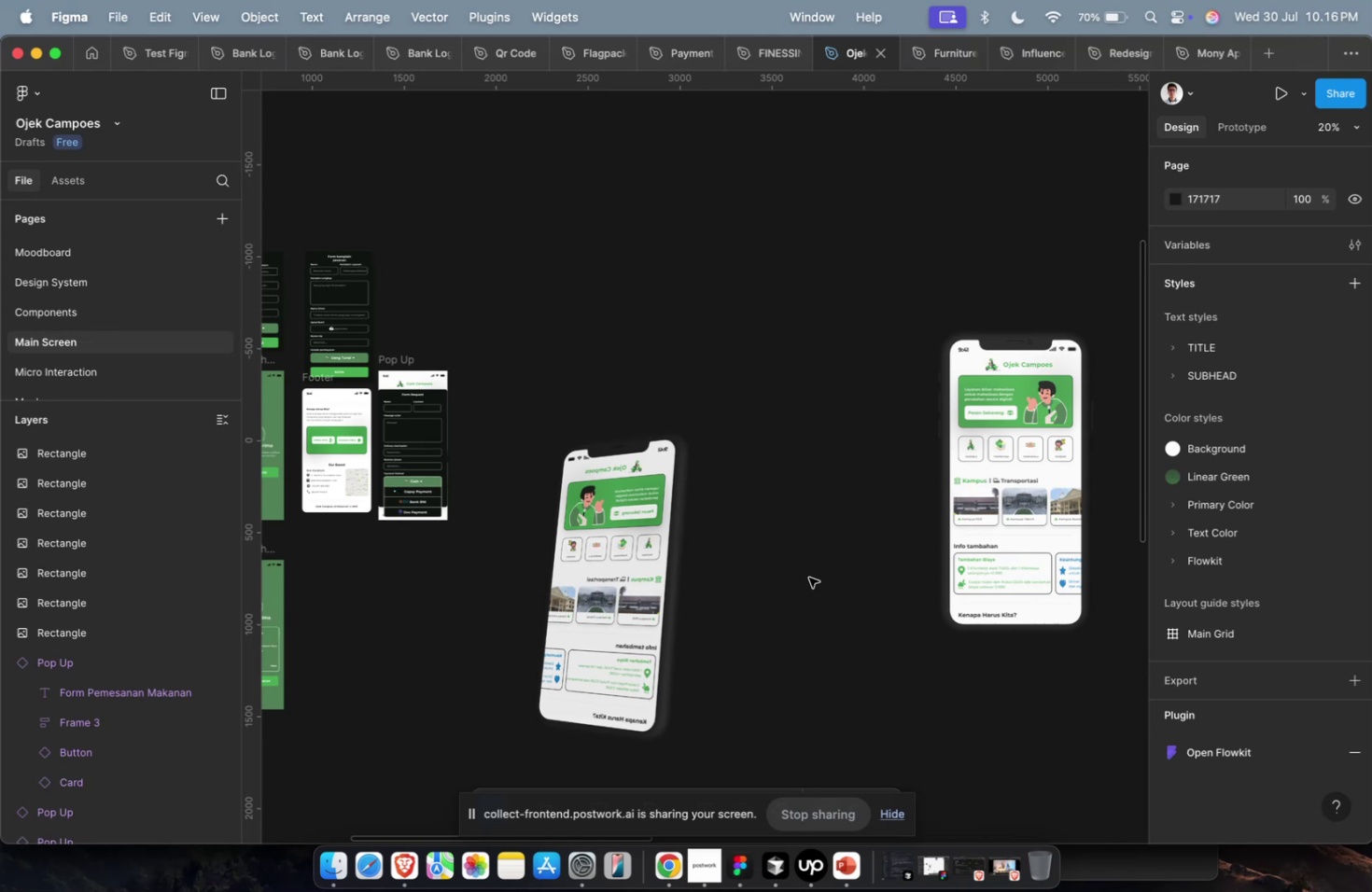 
key(Meta+P)
 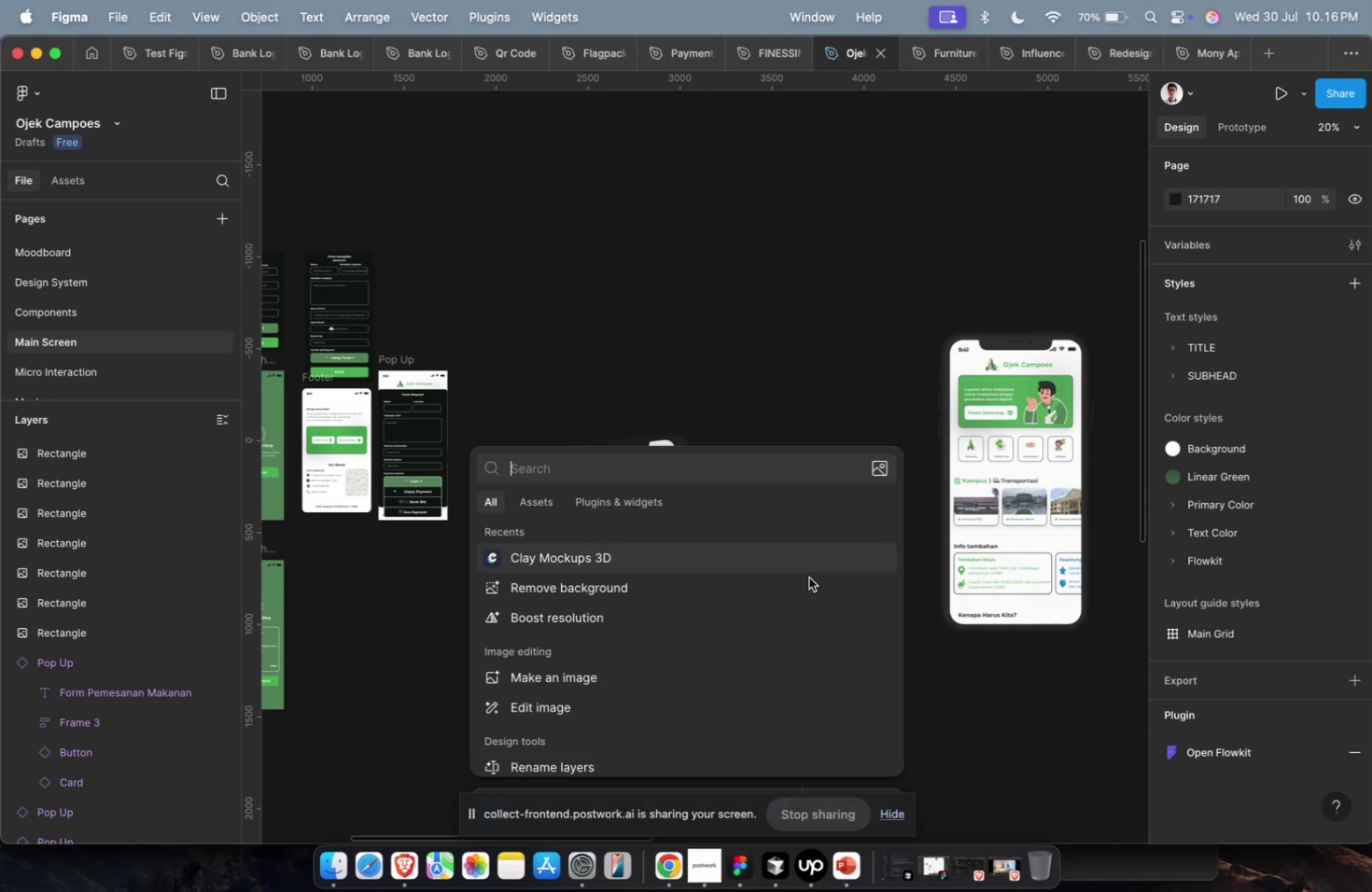 
key(Enter)
 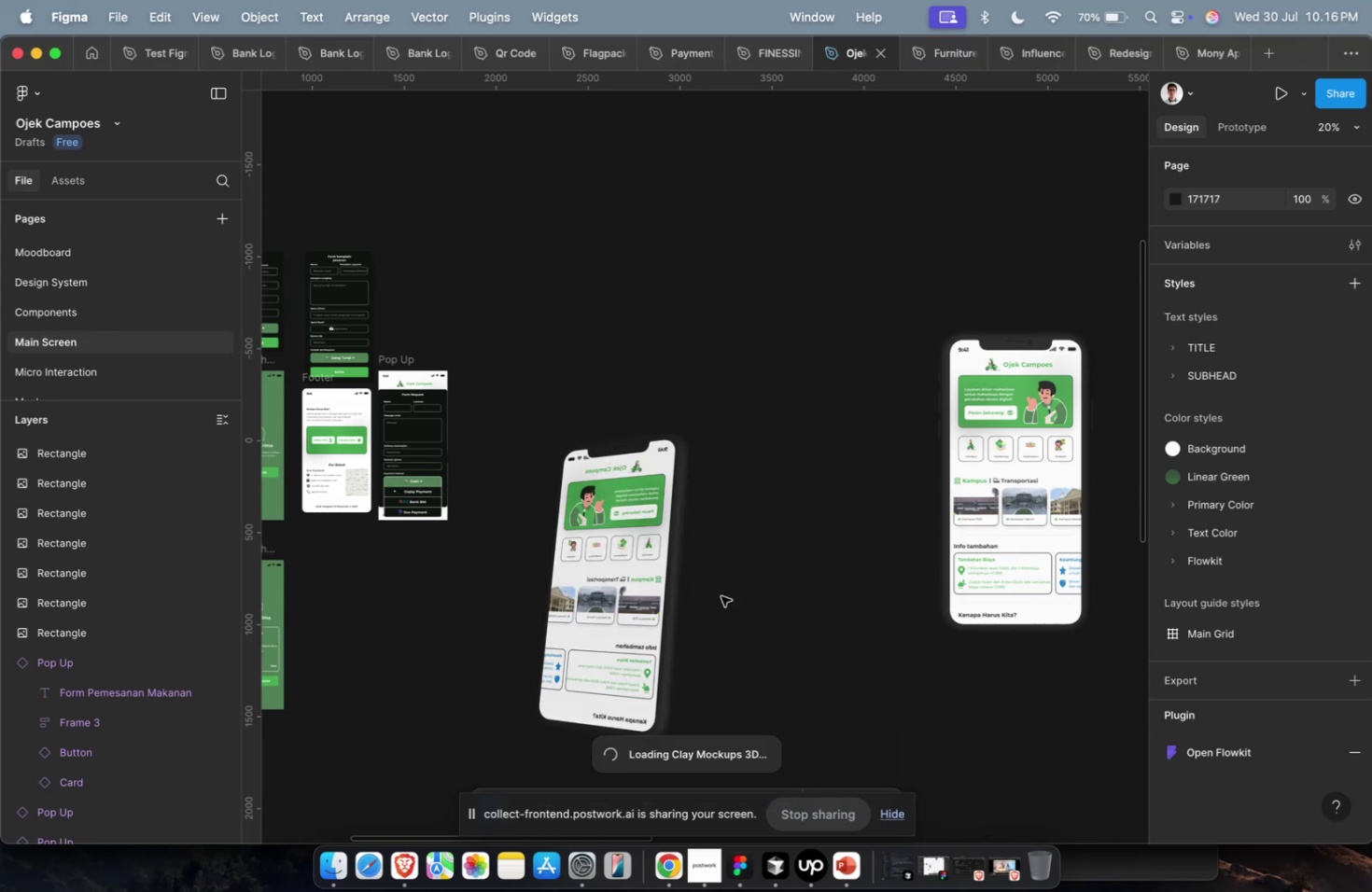 
left_click([629, 598])
 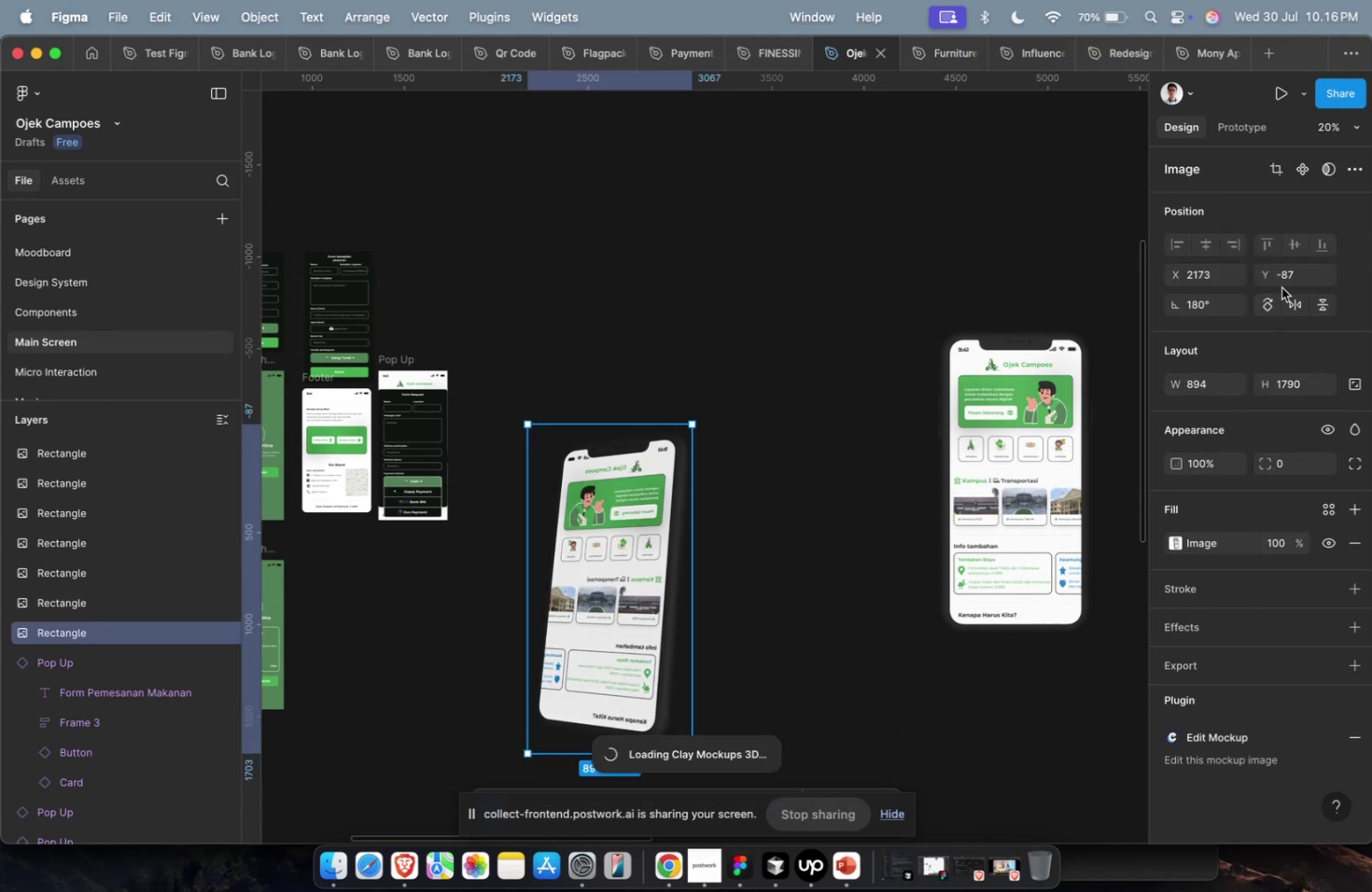 
left_click([1296, 307])
 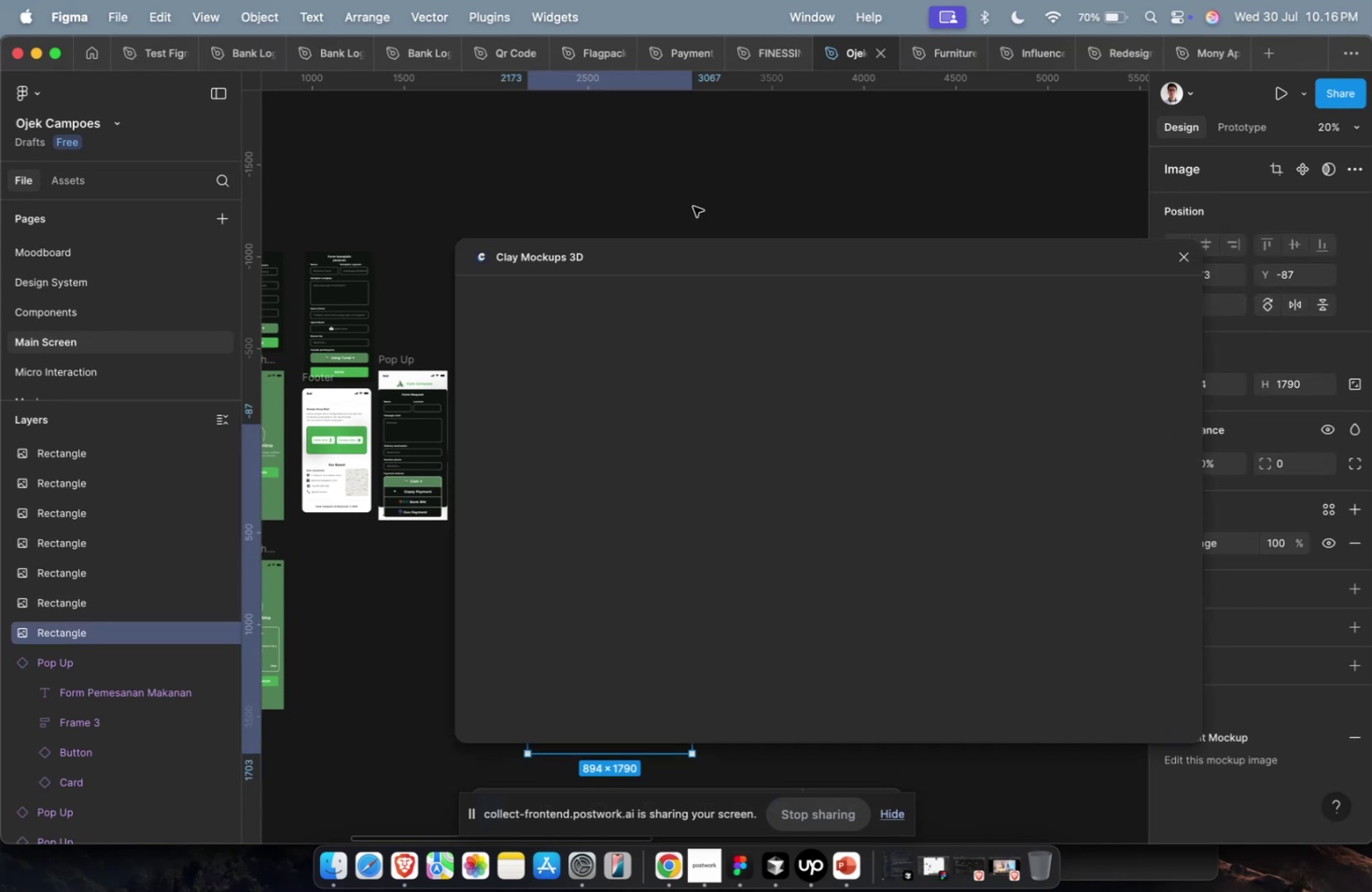 
double_click([693, 206])
 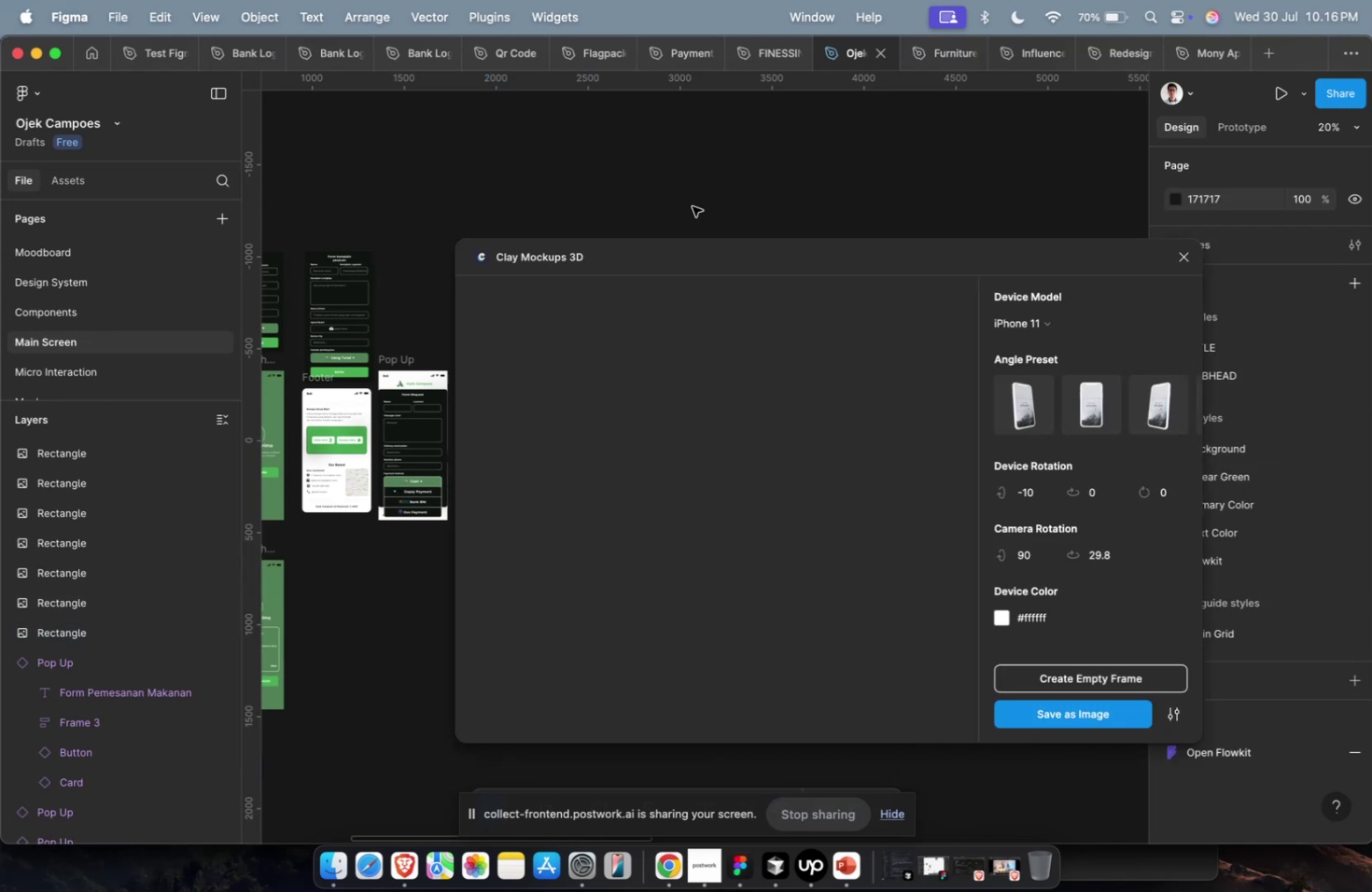 
hold_key(key=ShiftLeft, duration=0.46)
scroll: coordinate [692, 206], scroll_direction: up, amount: 4.0
 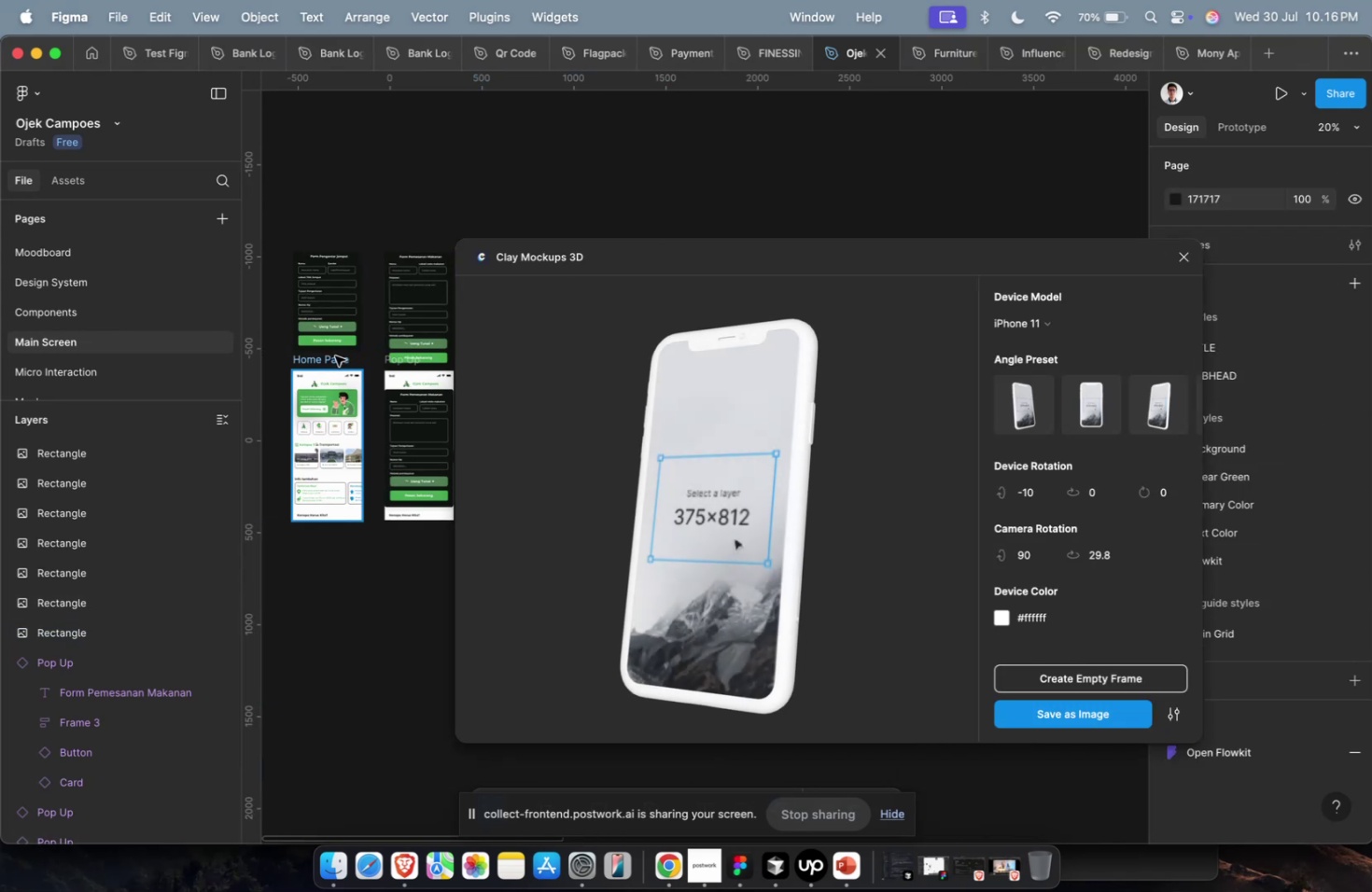 
left_click([334, 355])
 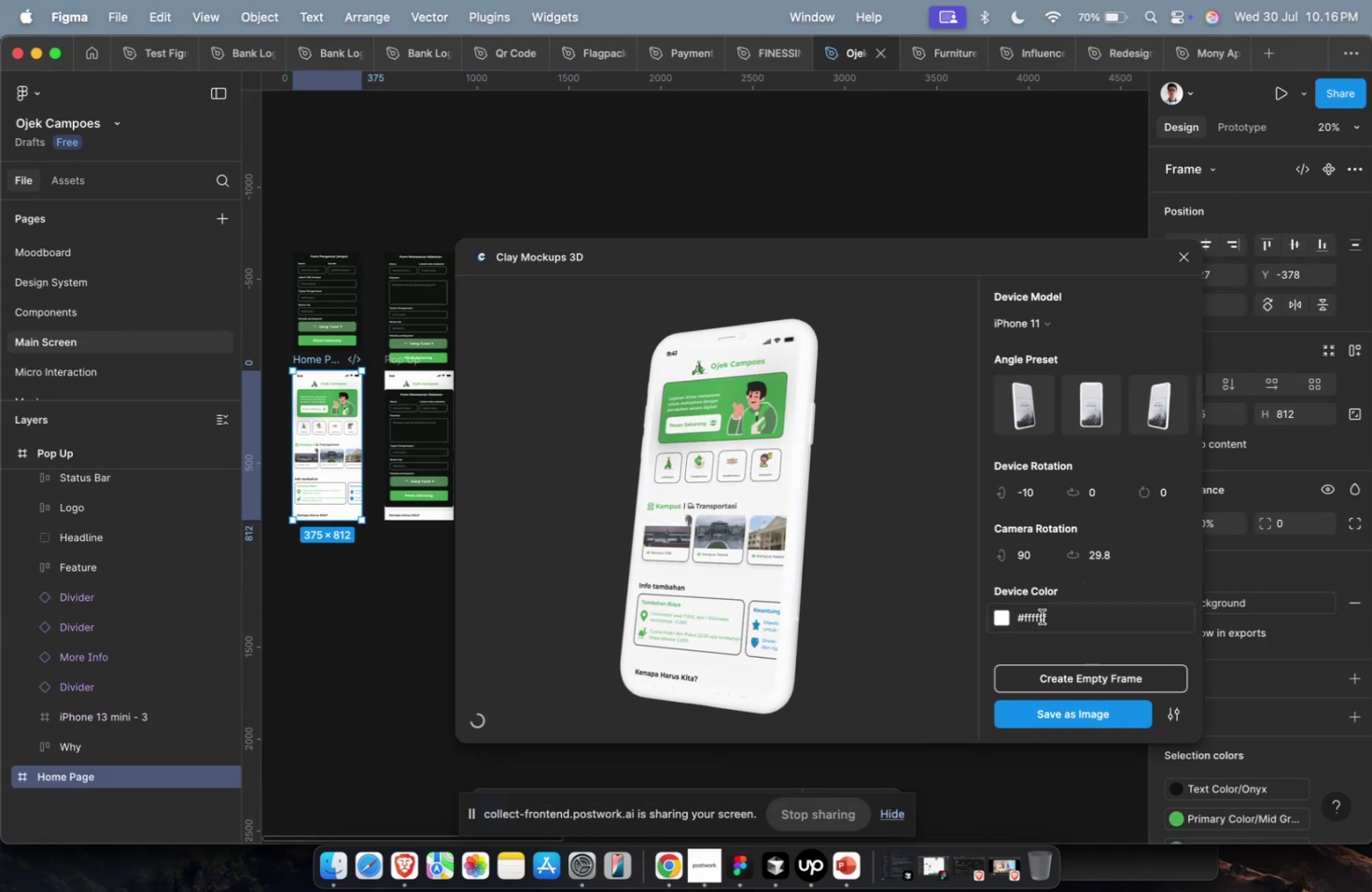 
double_click([1041, 616])
 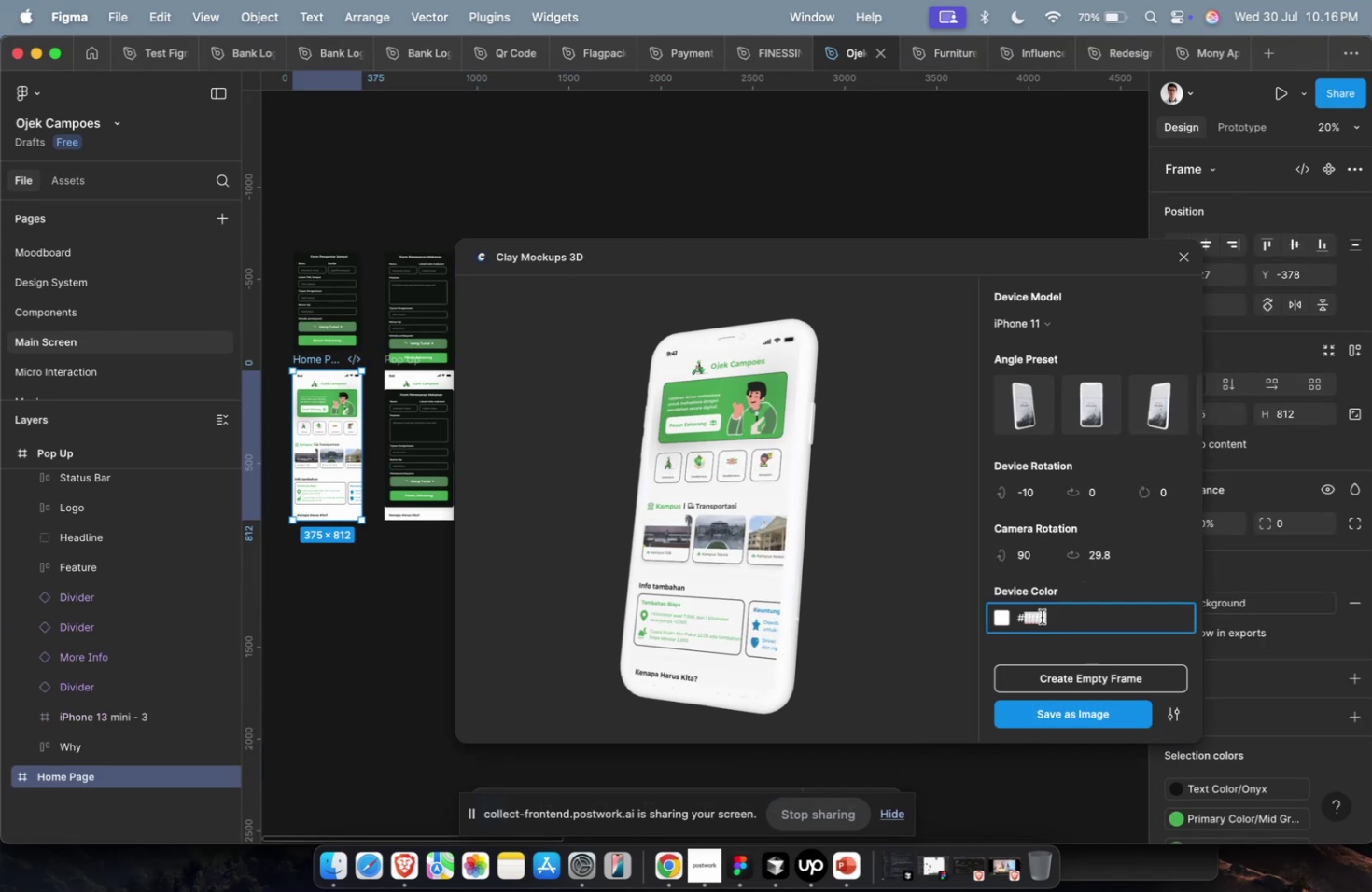 
type(11)
key(Backspace)
type(51515)
 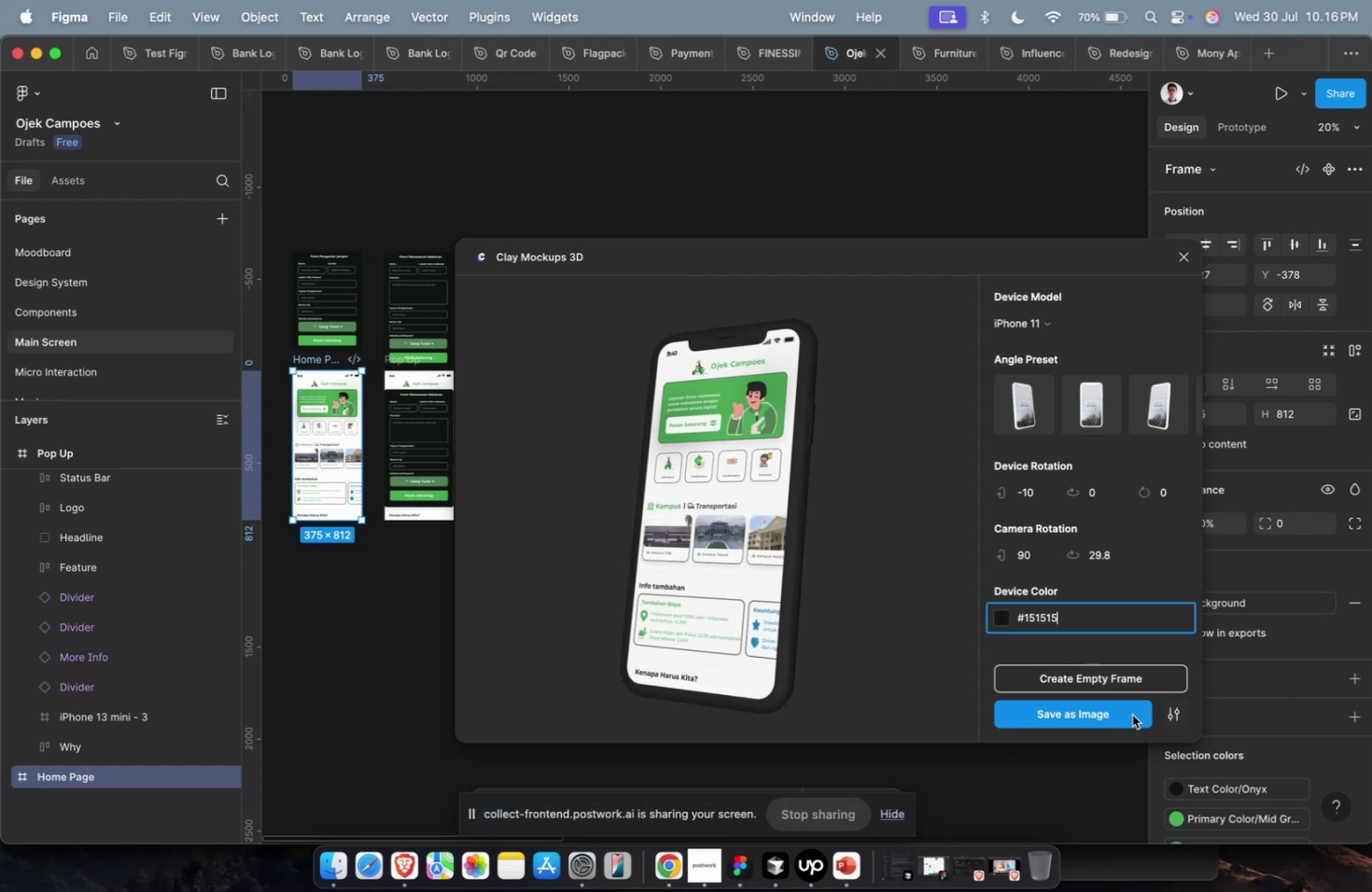 
left_click([1131, 713])
 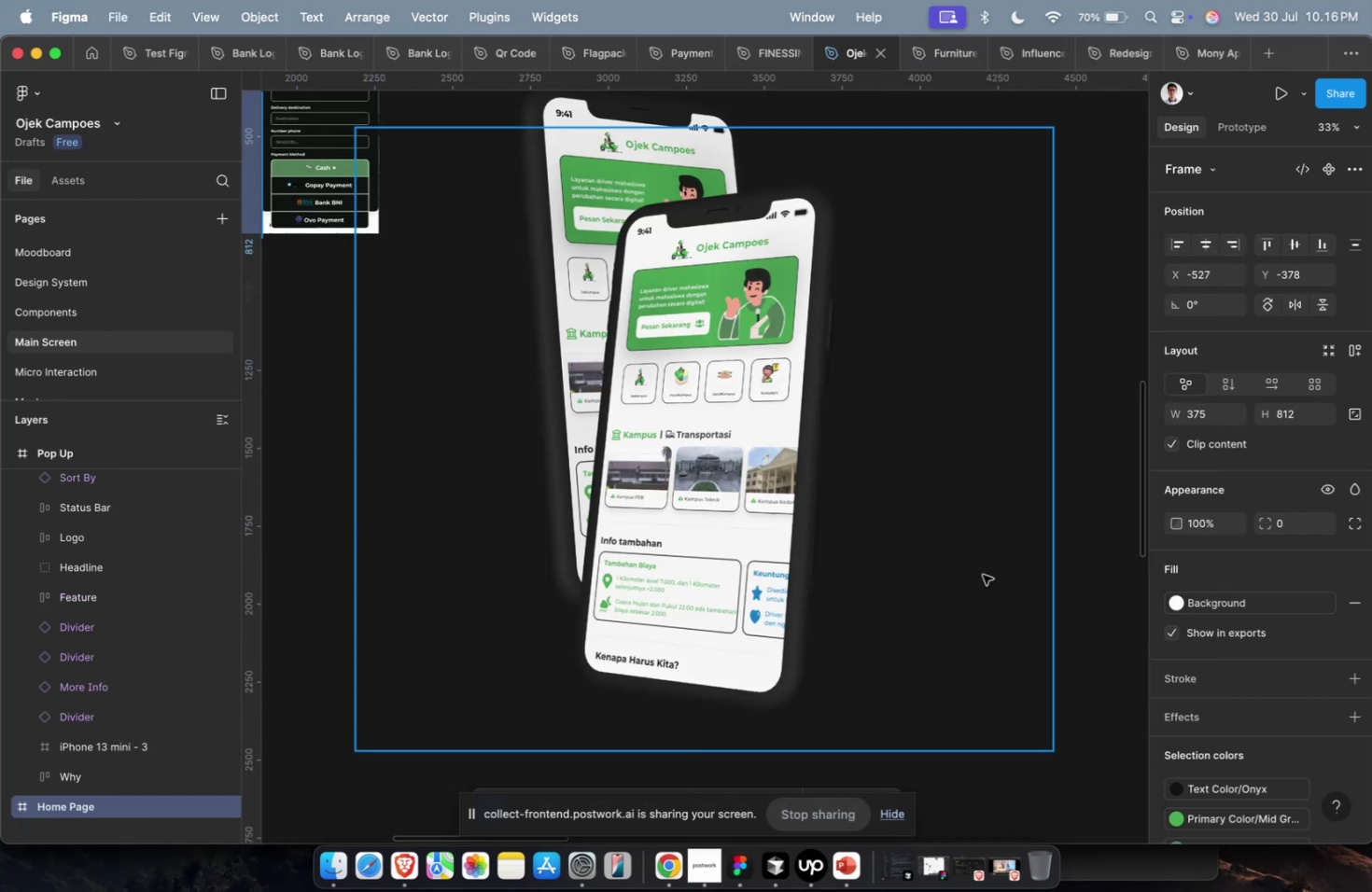 
key(Meta+CommandLeft)
 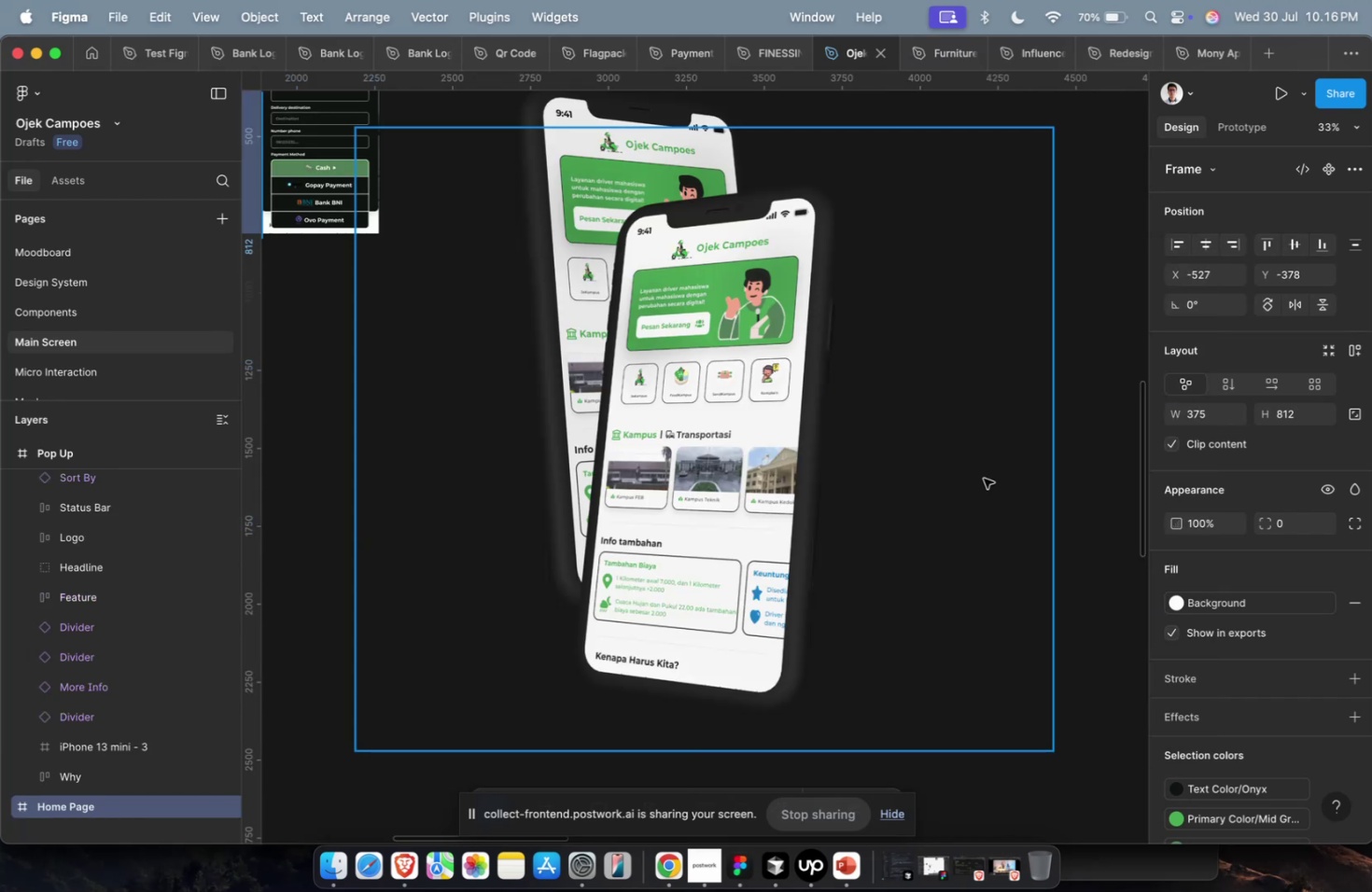 
scroll: coordinate [983, 478], scroll_direction: down, amount: 7.0
 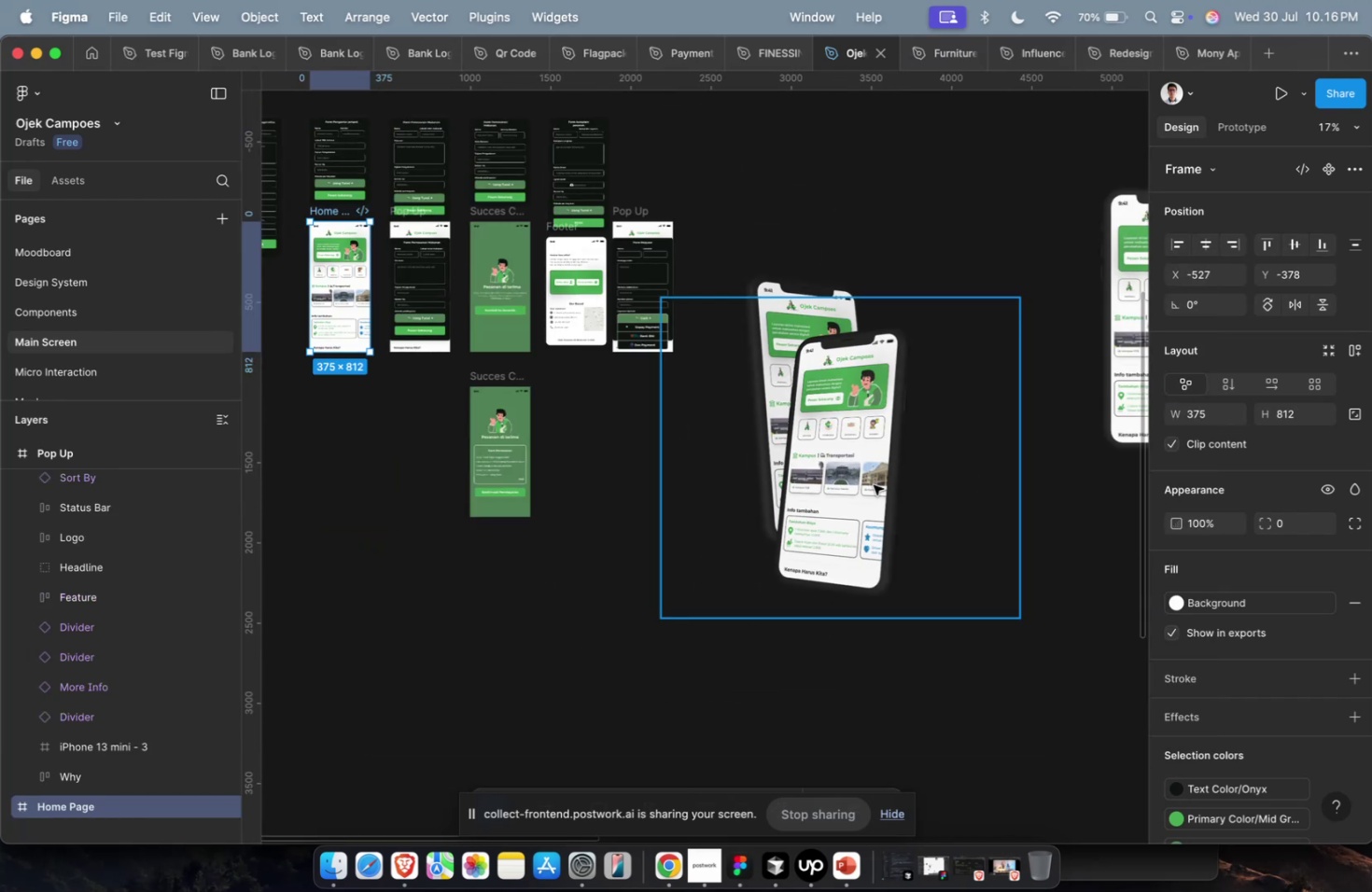 
left_click_drag(start_coordinate=[858, 487], to_coordinate=[1000, 755])
 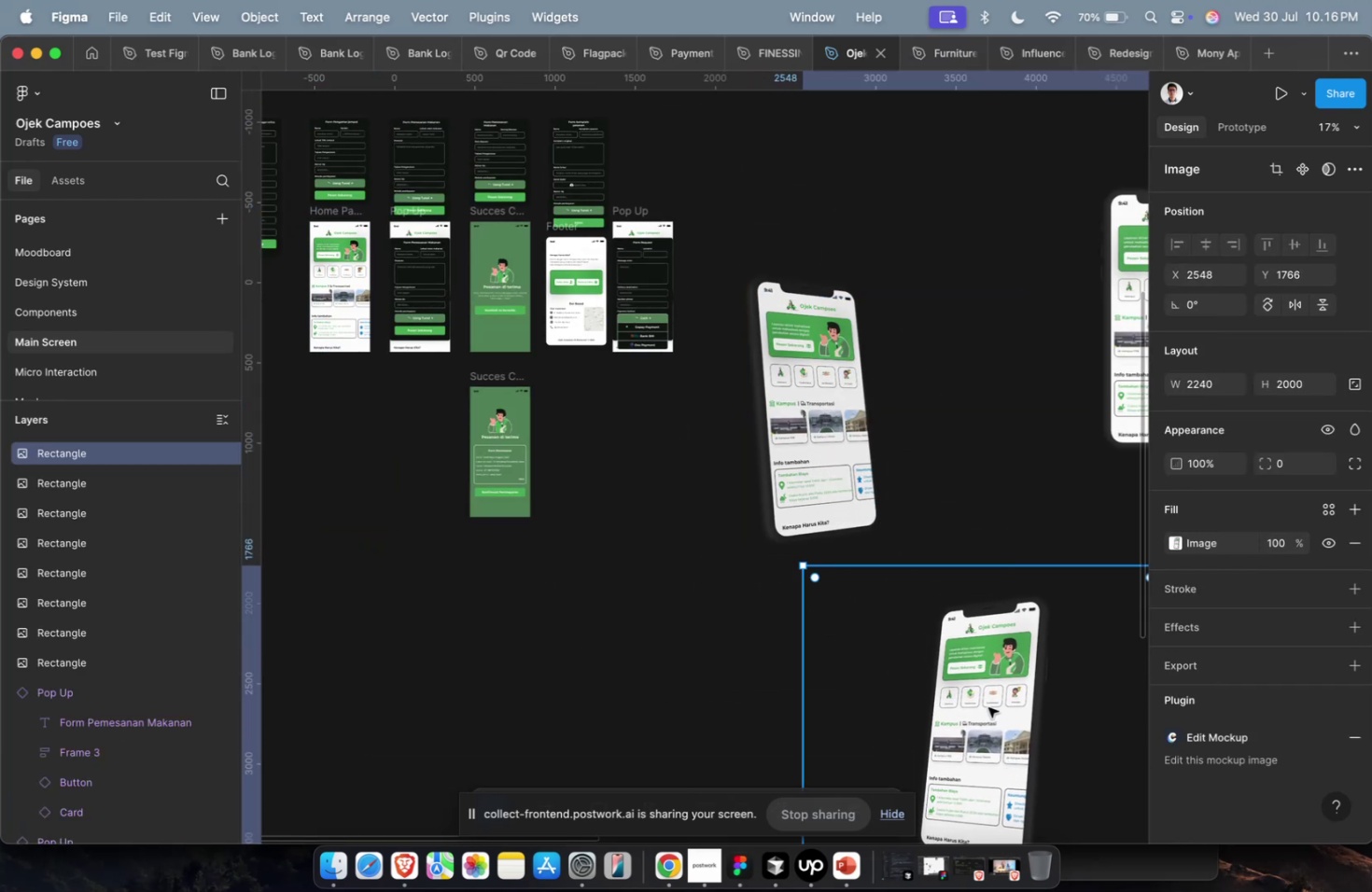 
scroll: coordinate [986, 698], scroll_direction: down, amount: 4.0
 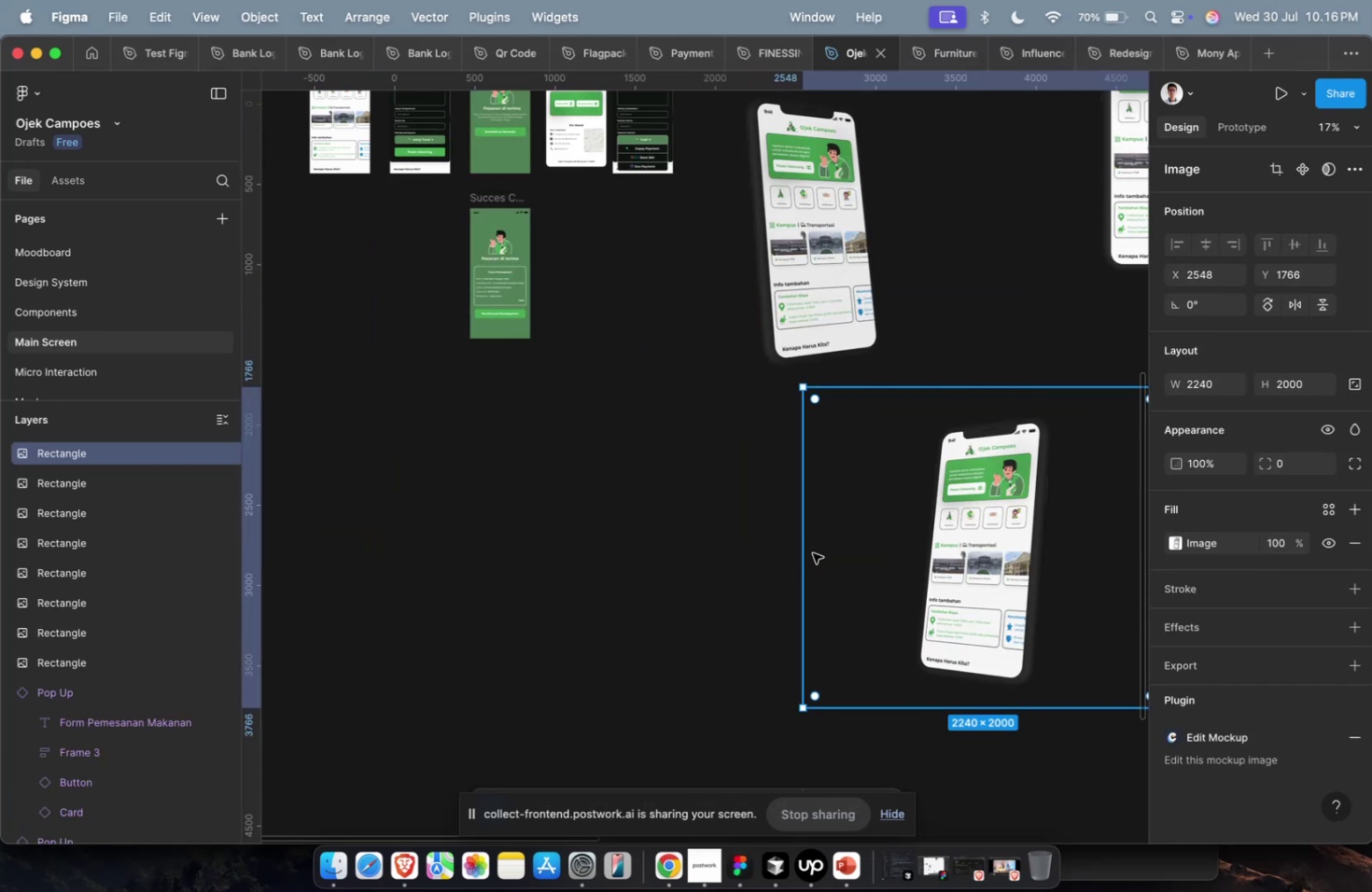 
key(Shift+ShiftLeft)
 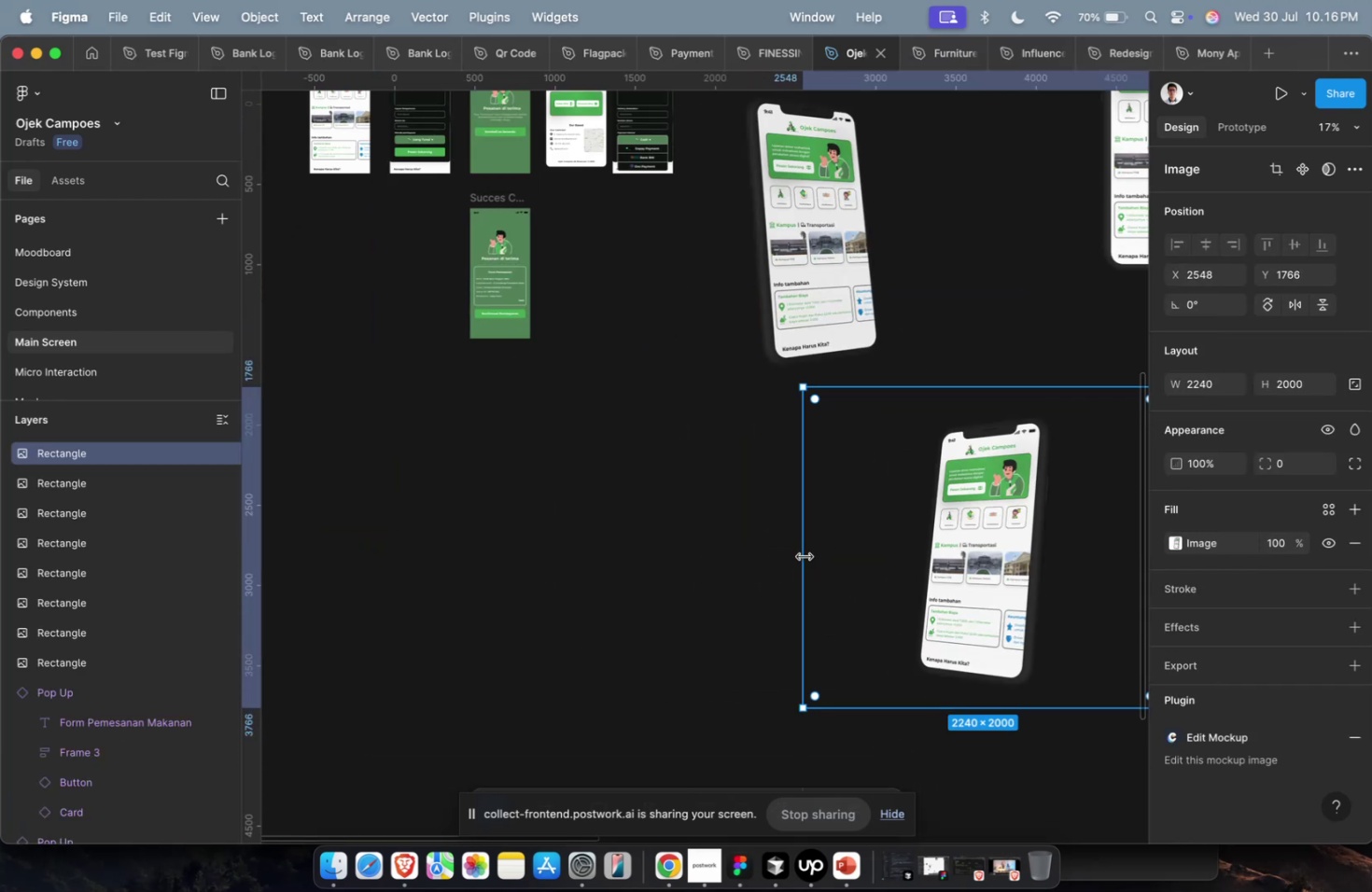 
scroll: coordinate [804, 555], scroll_direction: down, amount: 14.0
 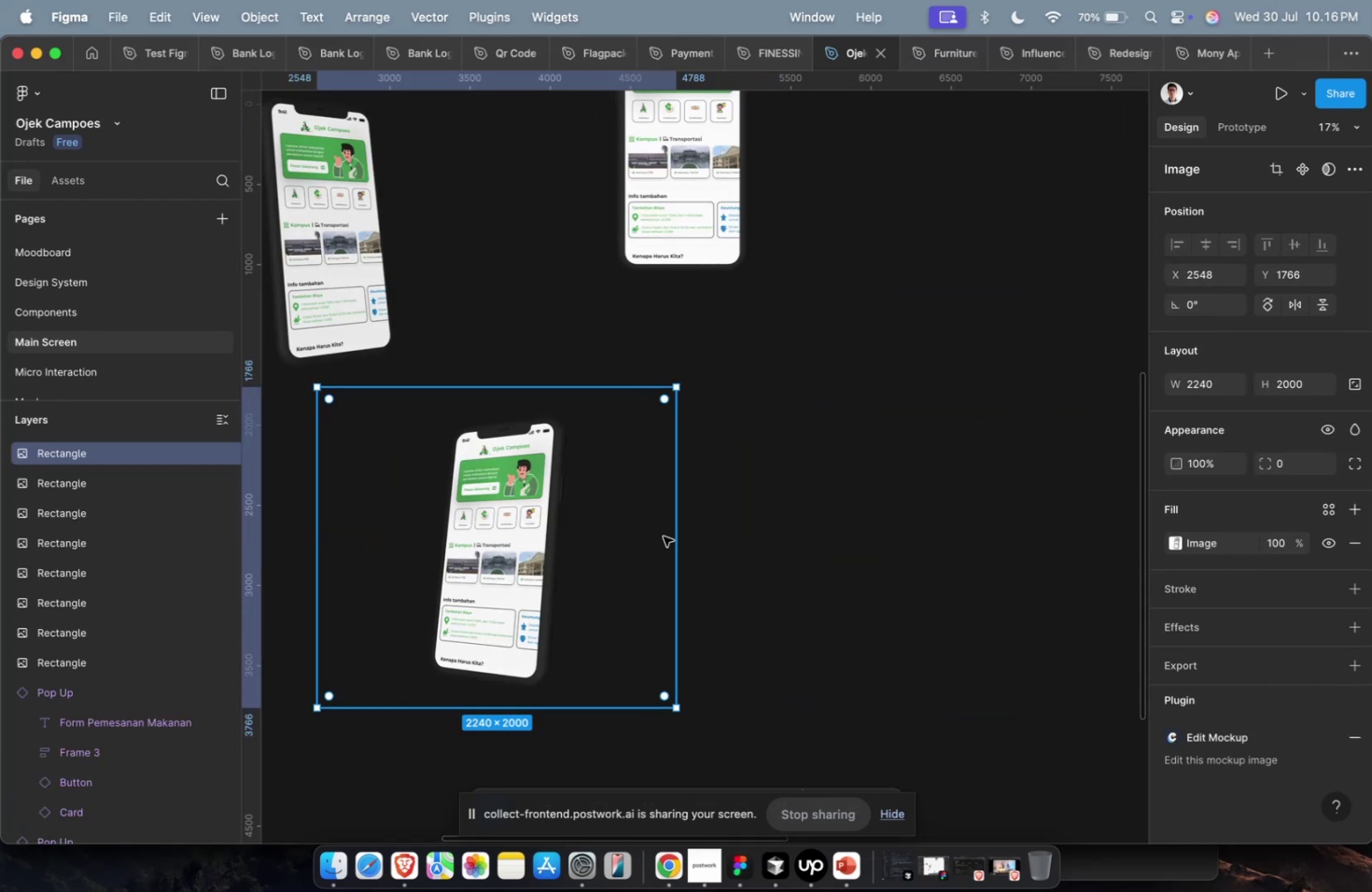 
left_click_drag(start_coordinate=[673, 537], to_coordinate=[465, 547])
 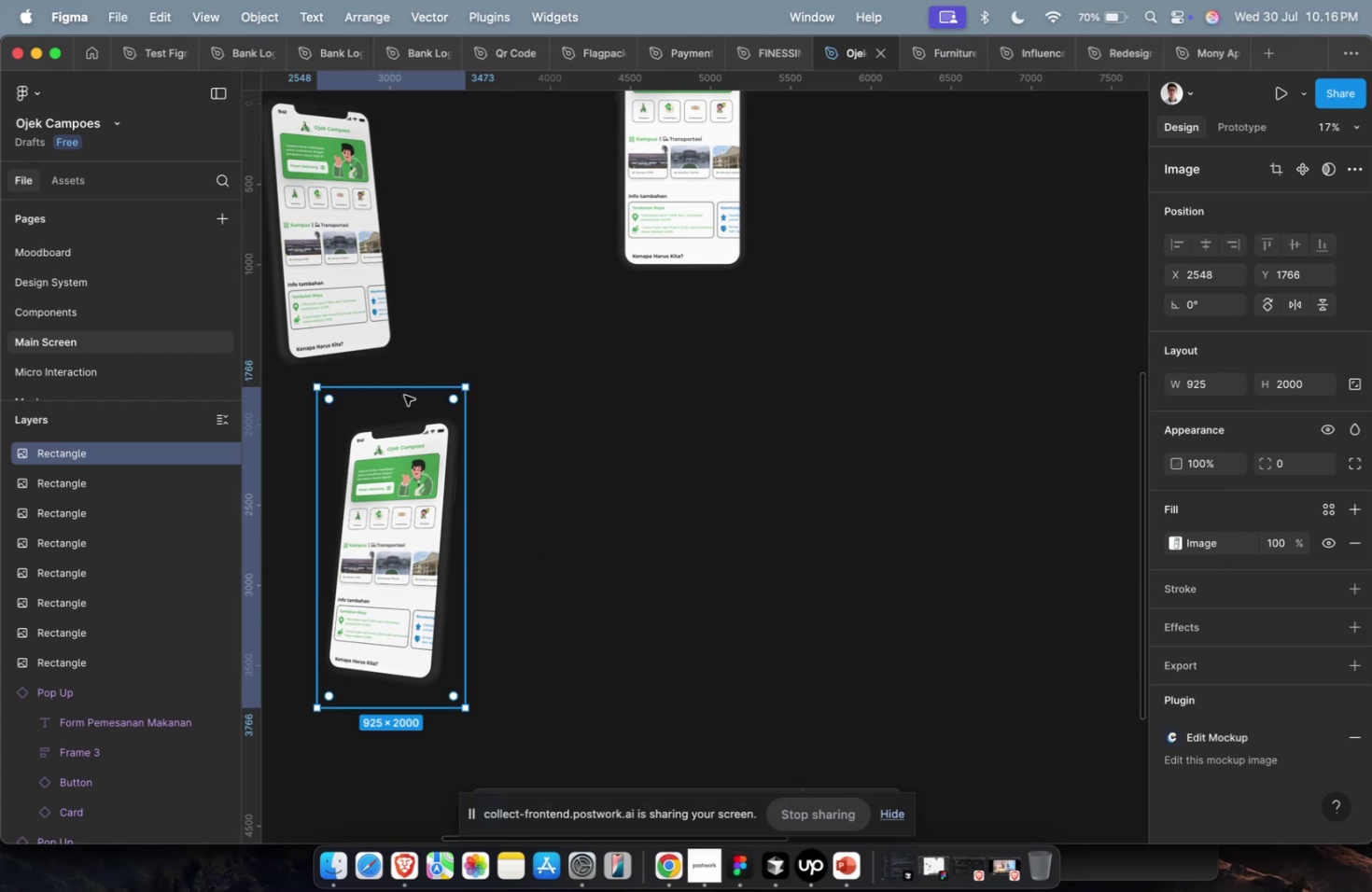 
left_click_drag(start_coordinate=[405, 392], to_coordinate=[407, 406])
 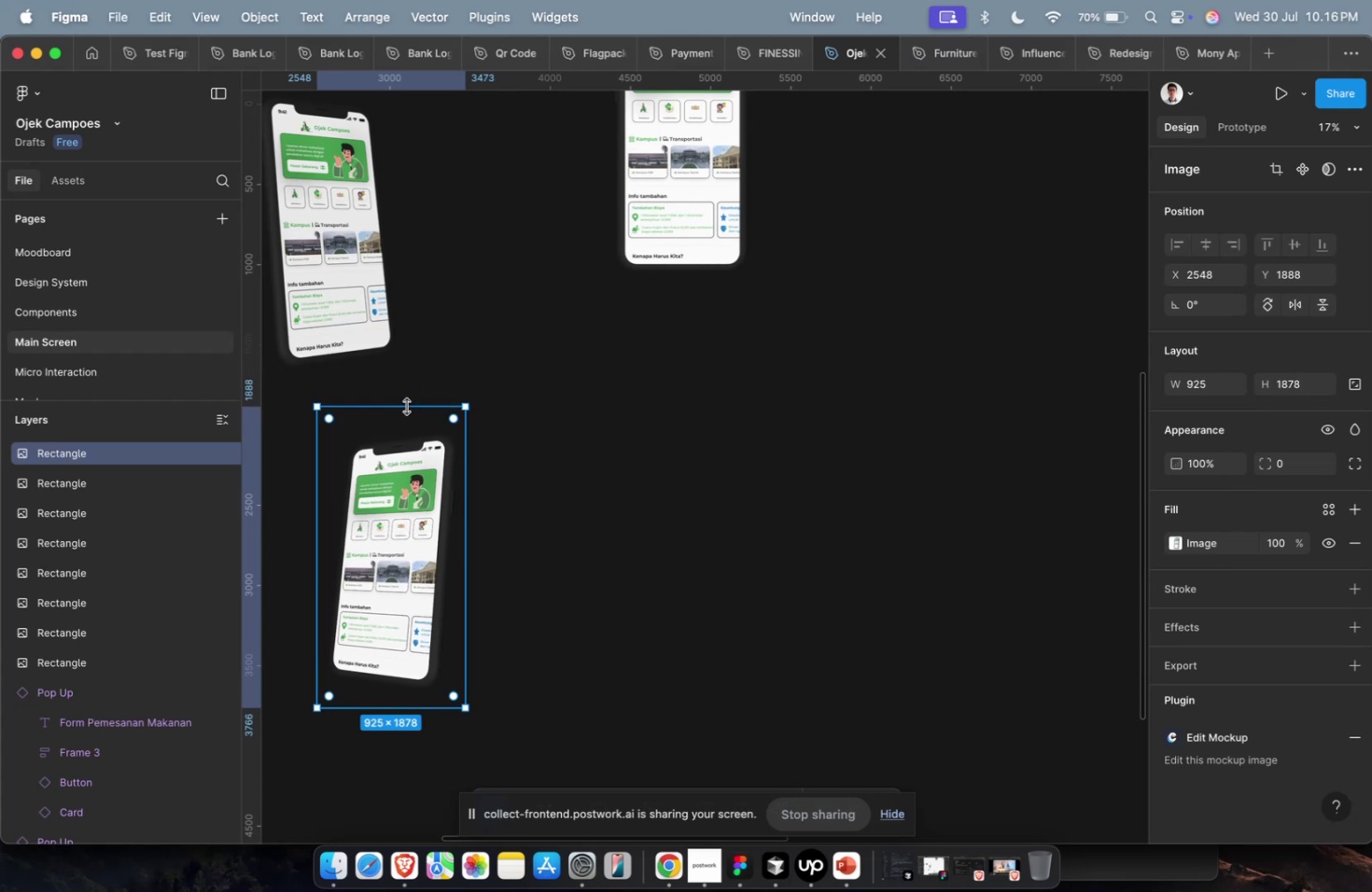 
key(Meta+CommandLeft)
 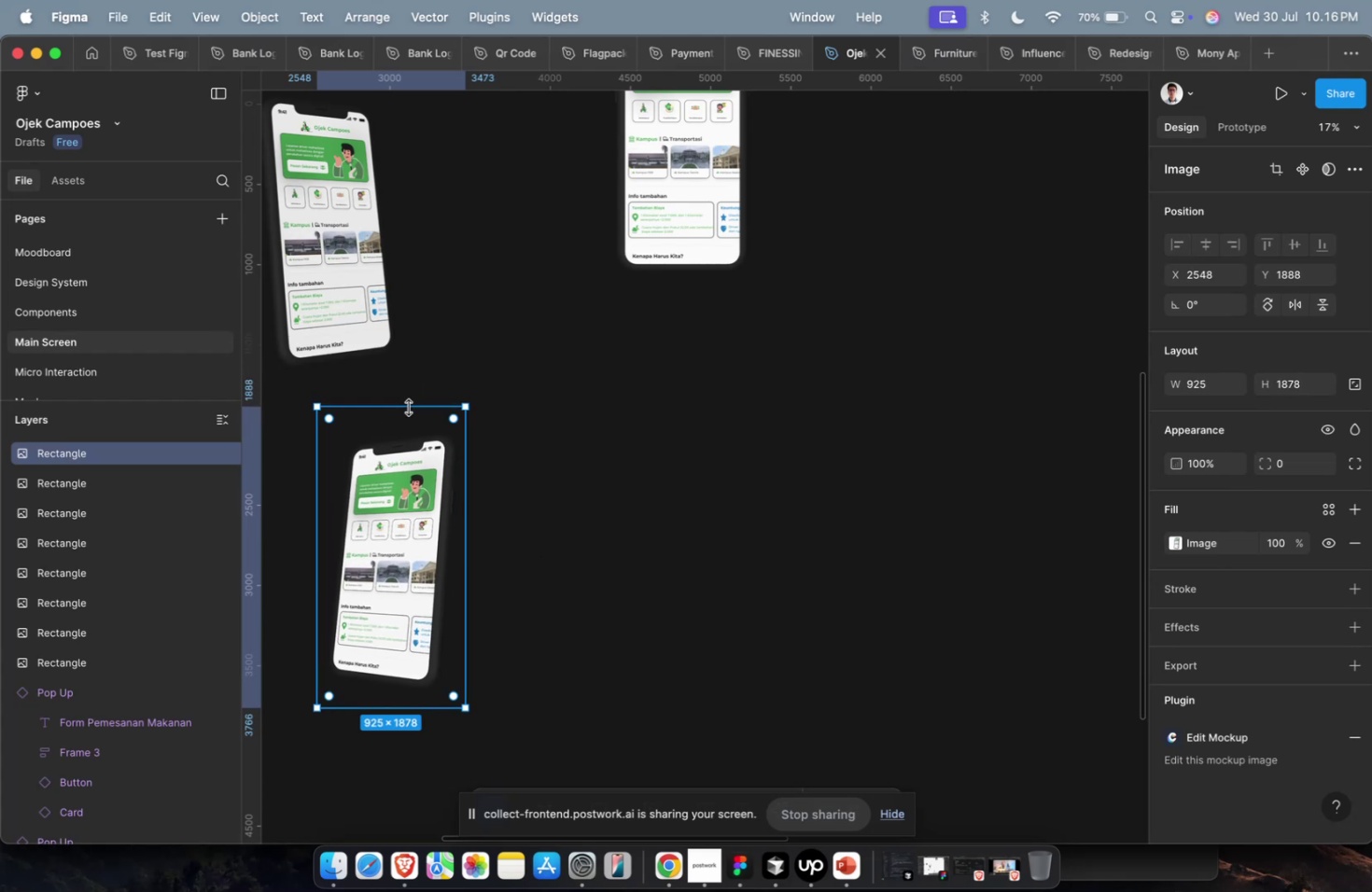 
key(Meta+Z)
 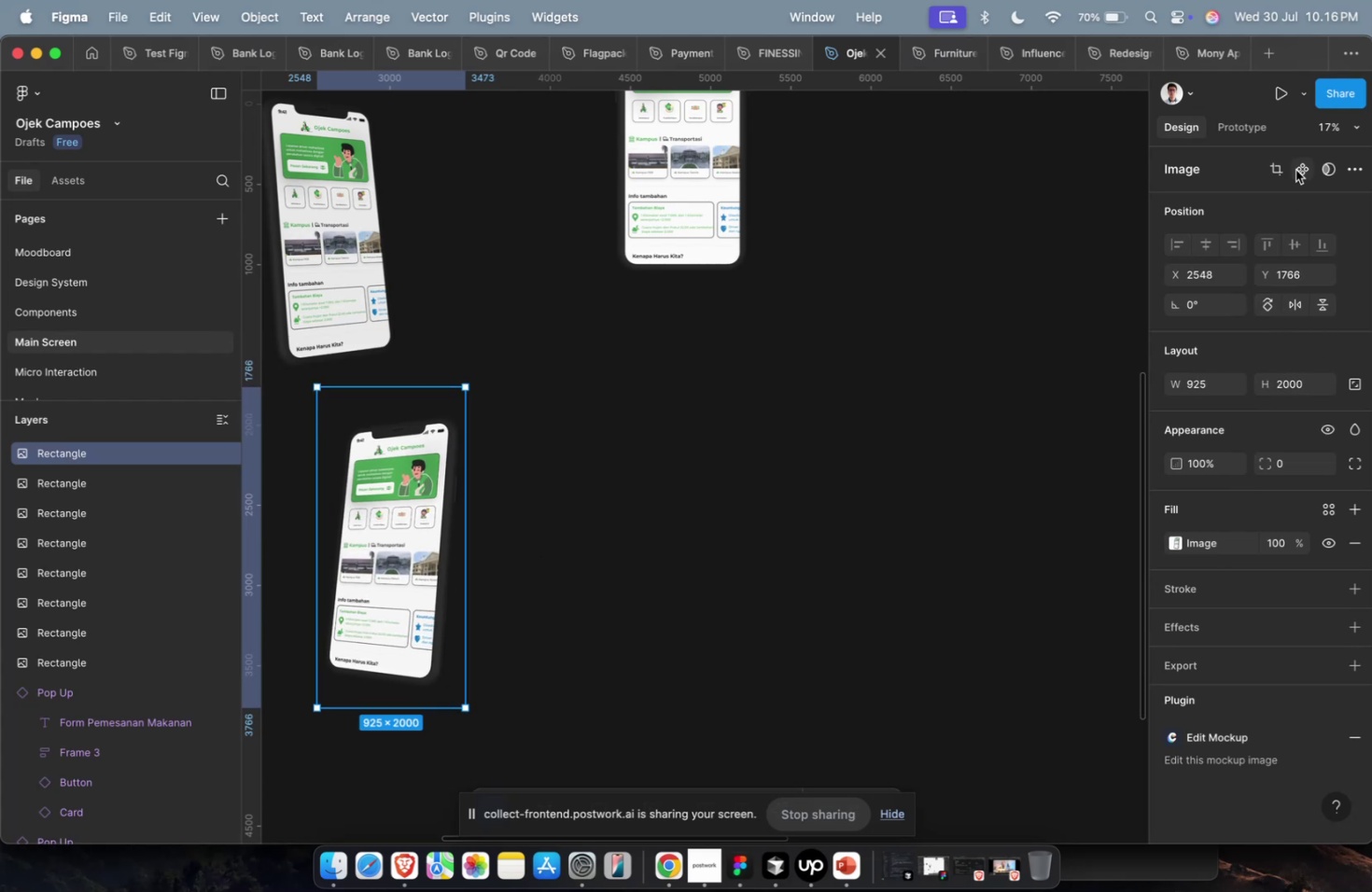 
left_click([1280, 164])
 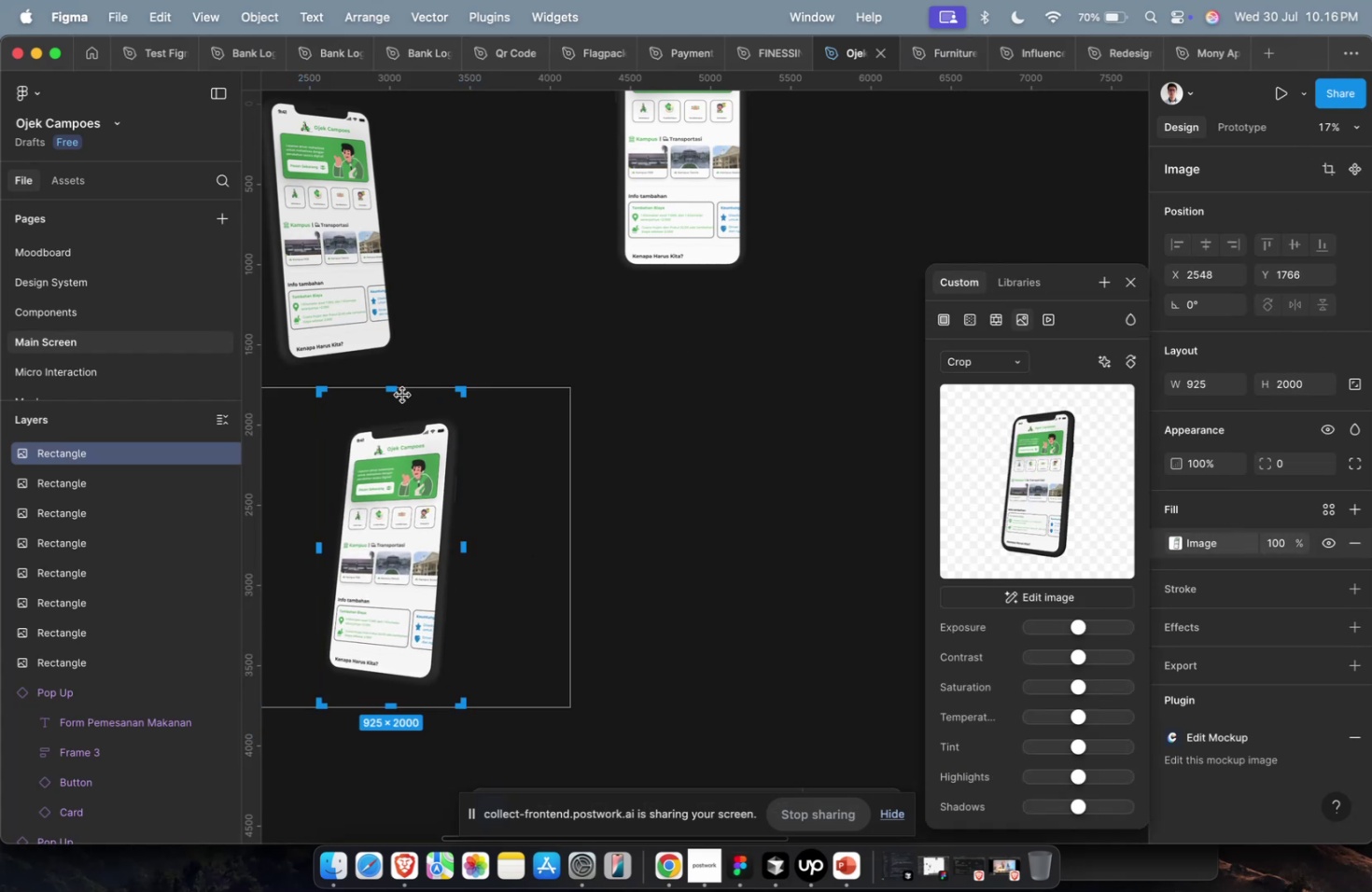 
left_click_drag(start_coordinate=[396, 390], to_coordinate=[397, 409])
 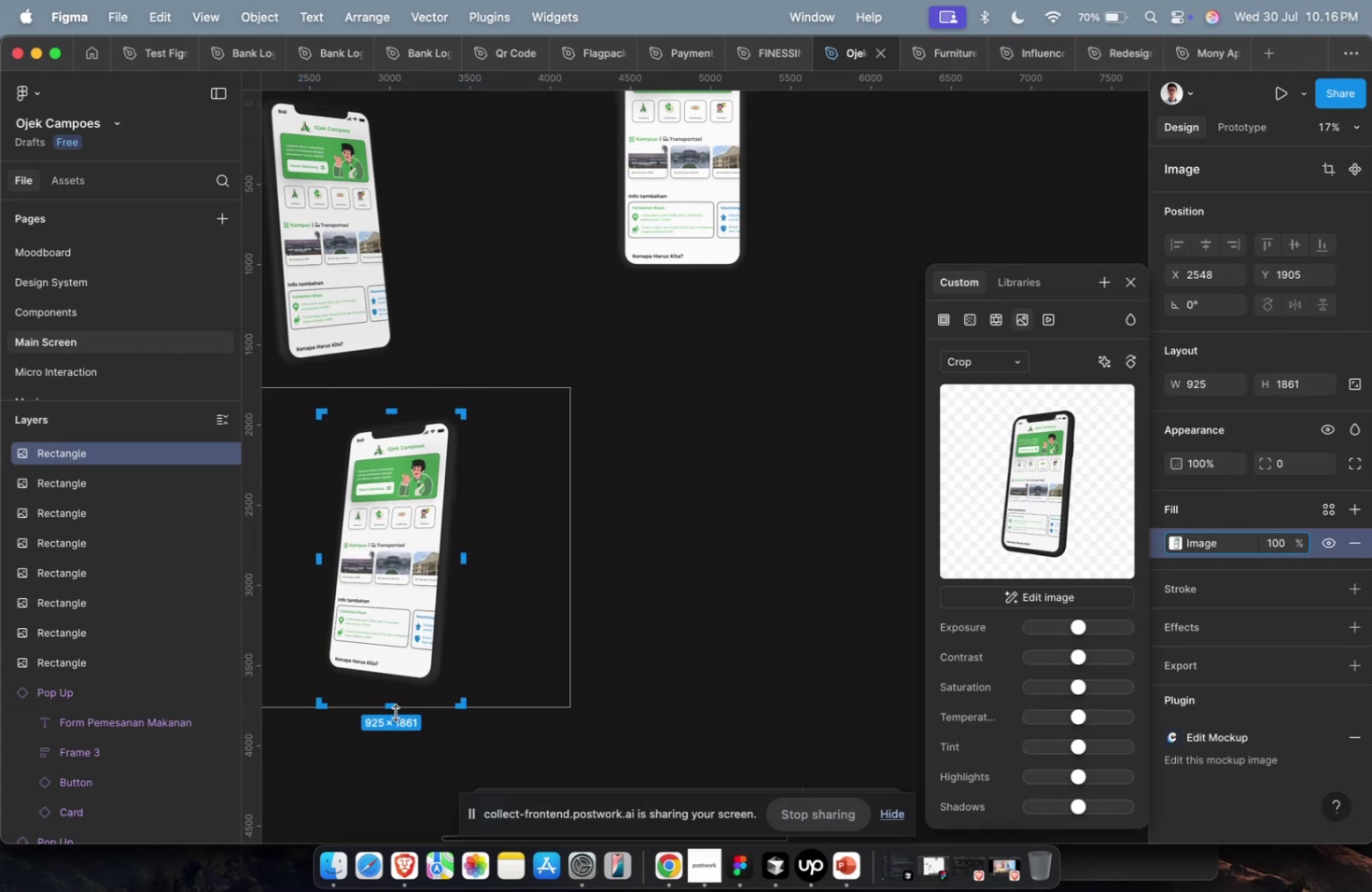 
left_click_drag(start_coordinate=[392, 707], to_coordinate=[395, 697])
 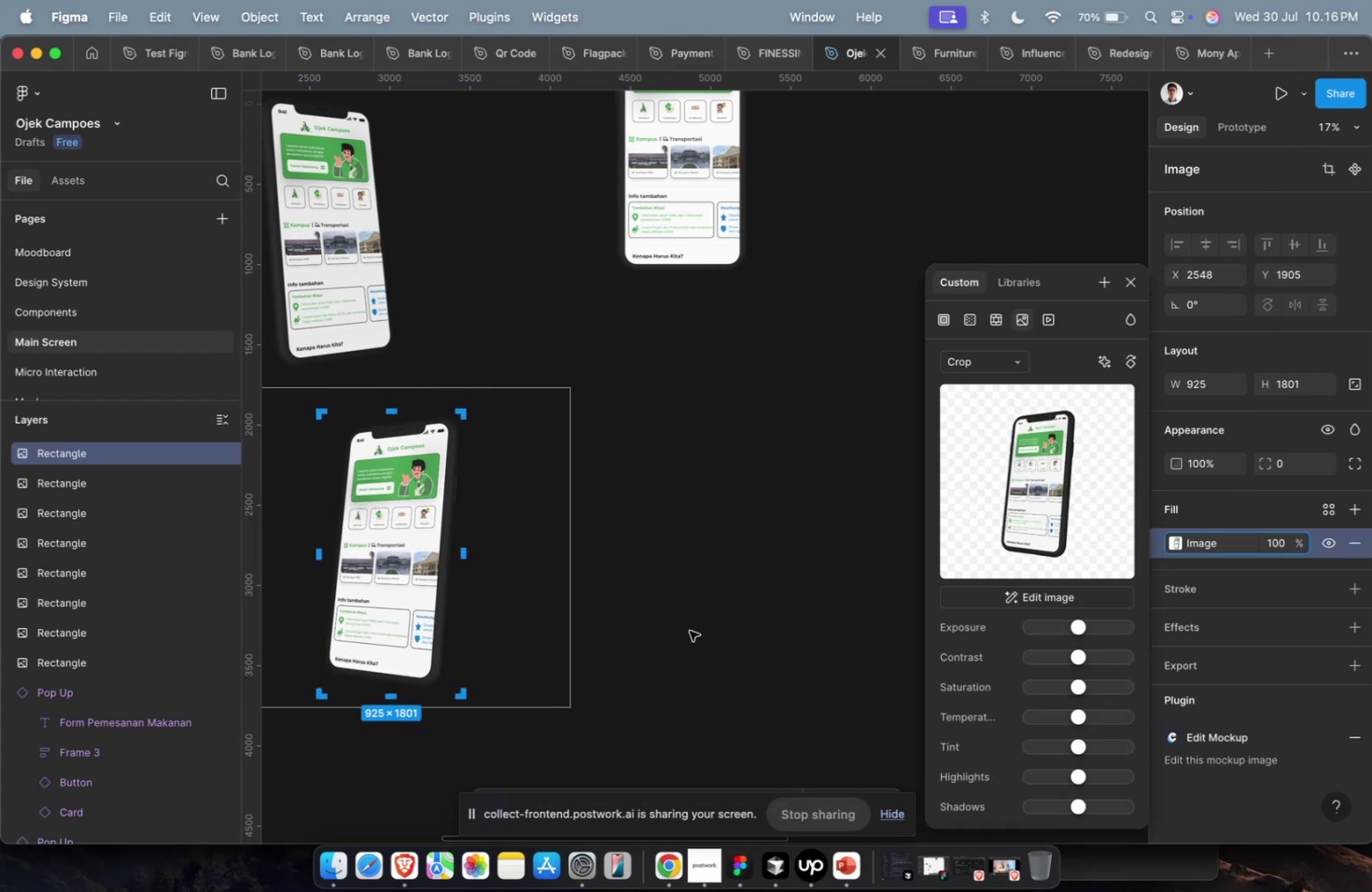 
left_click([689, 630])
 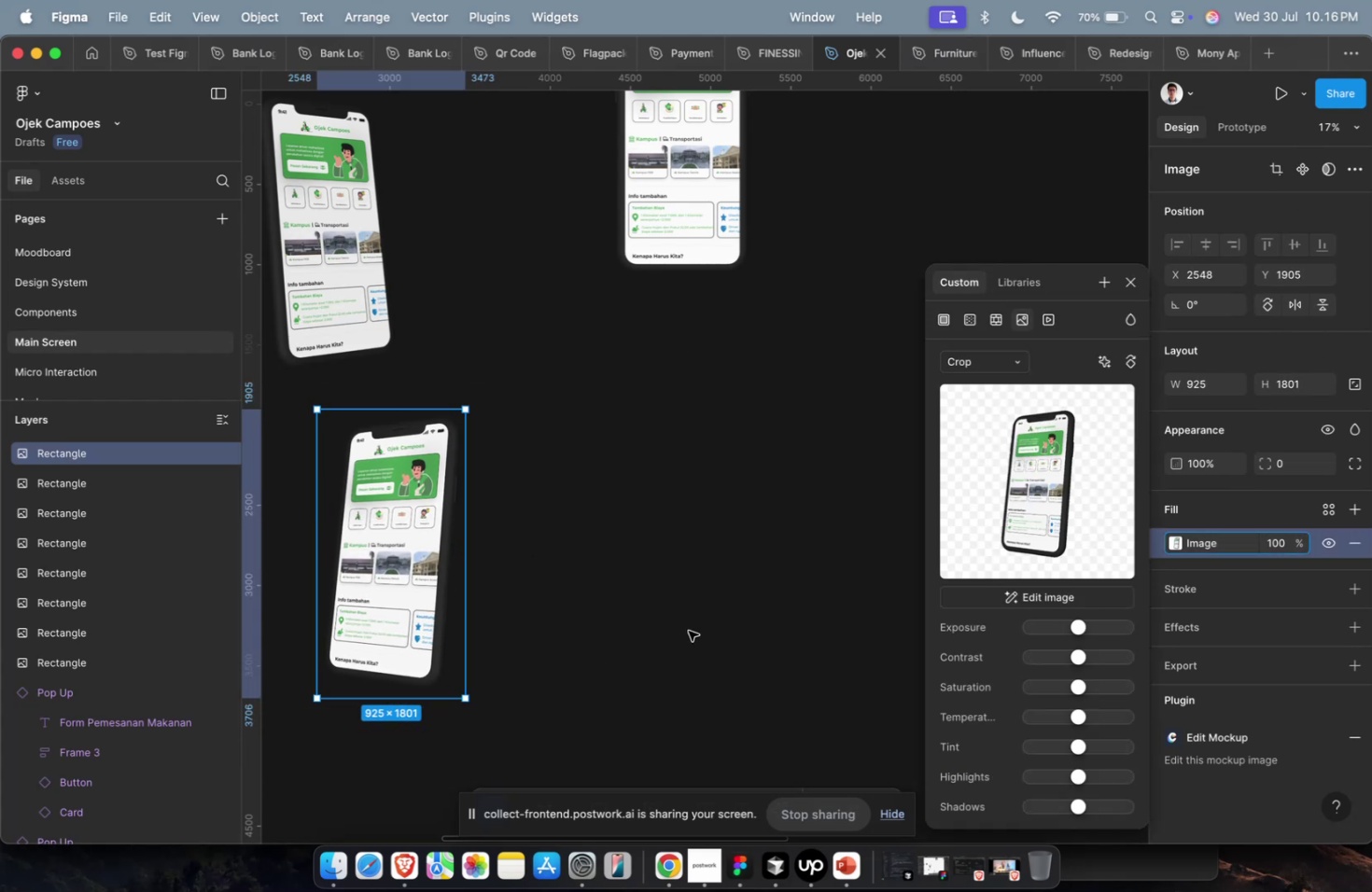 
key(Shift+ShiftLeft)
 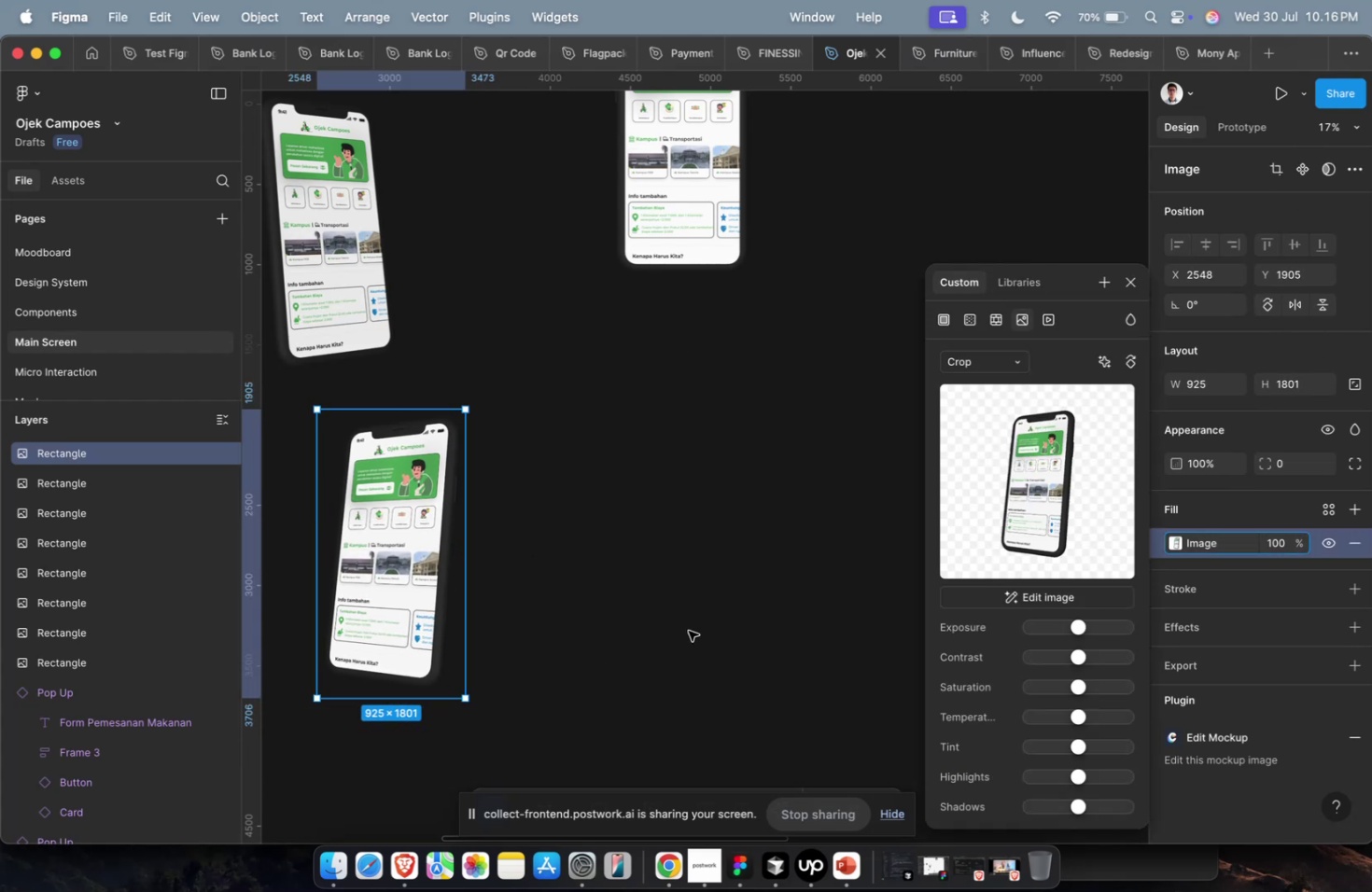 
scroll: coordinate [688, 630], scroll_direction: up, amount: 5.0
 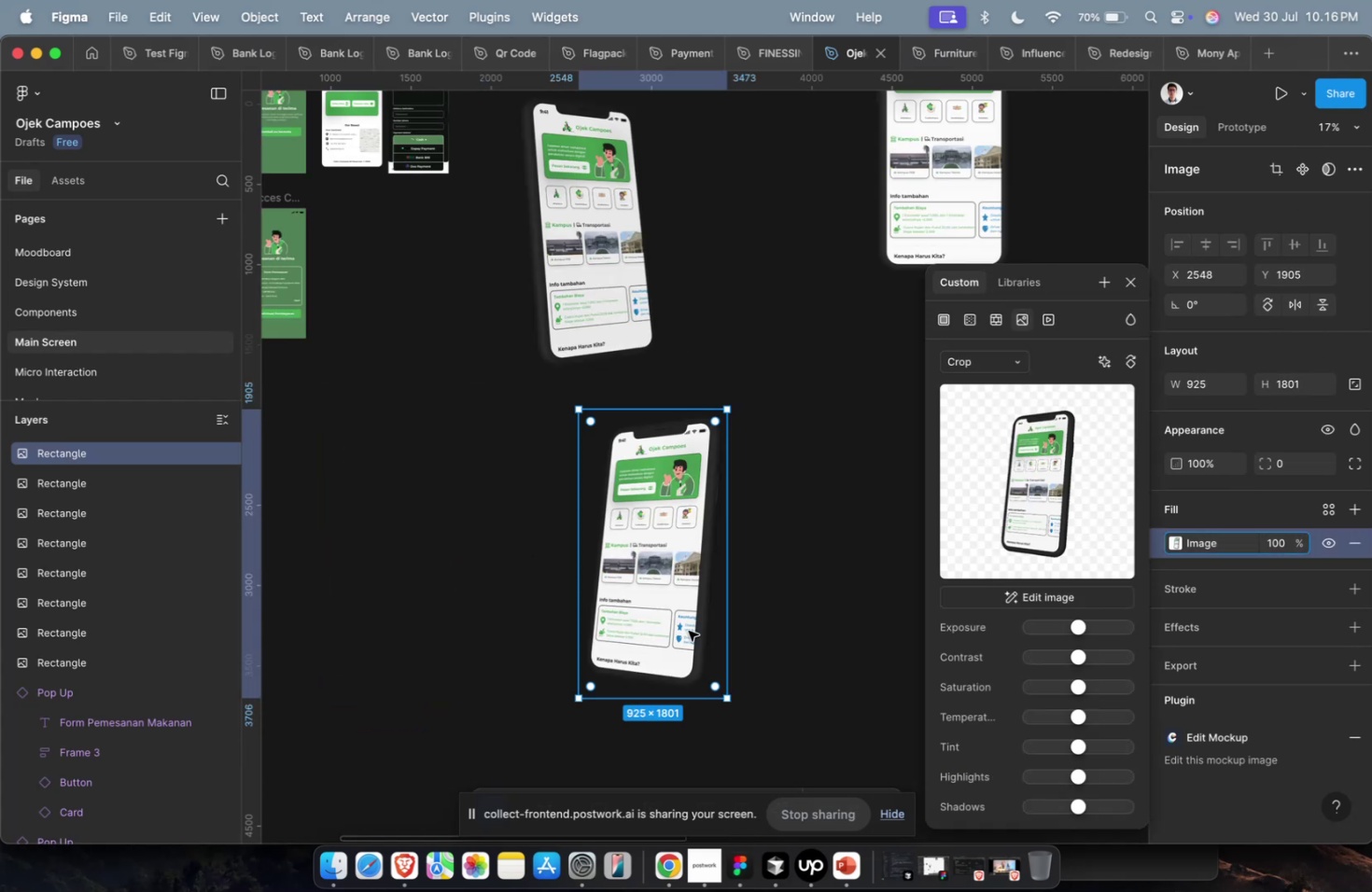 
key(Shift+ShiftLeft)
 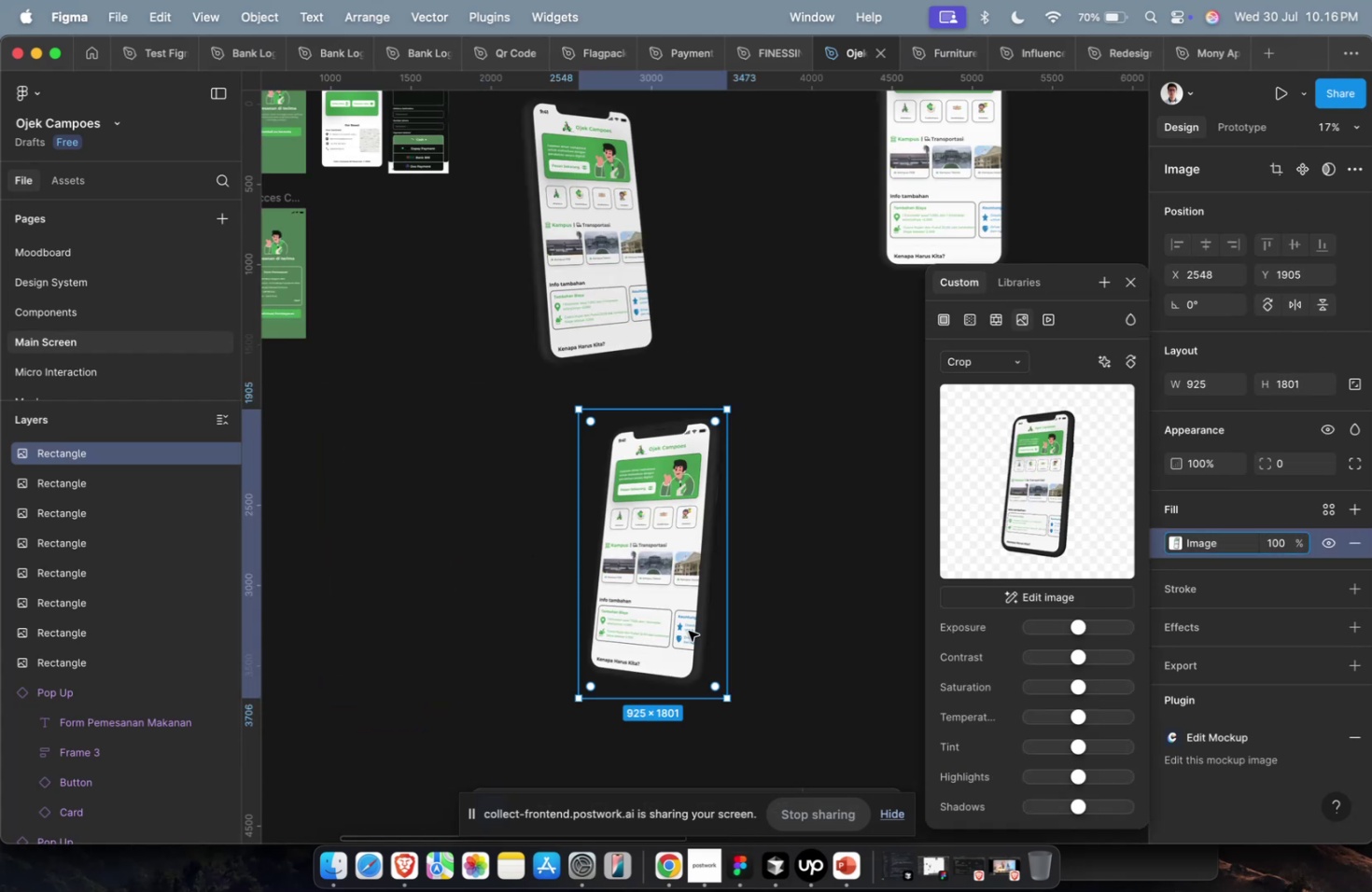 
scroll: coordinate [688, 630], scroll_direction: down, amount: 9.0
 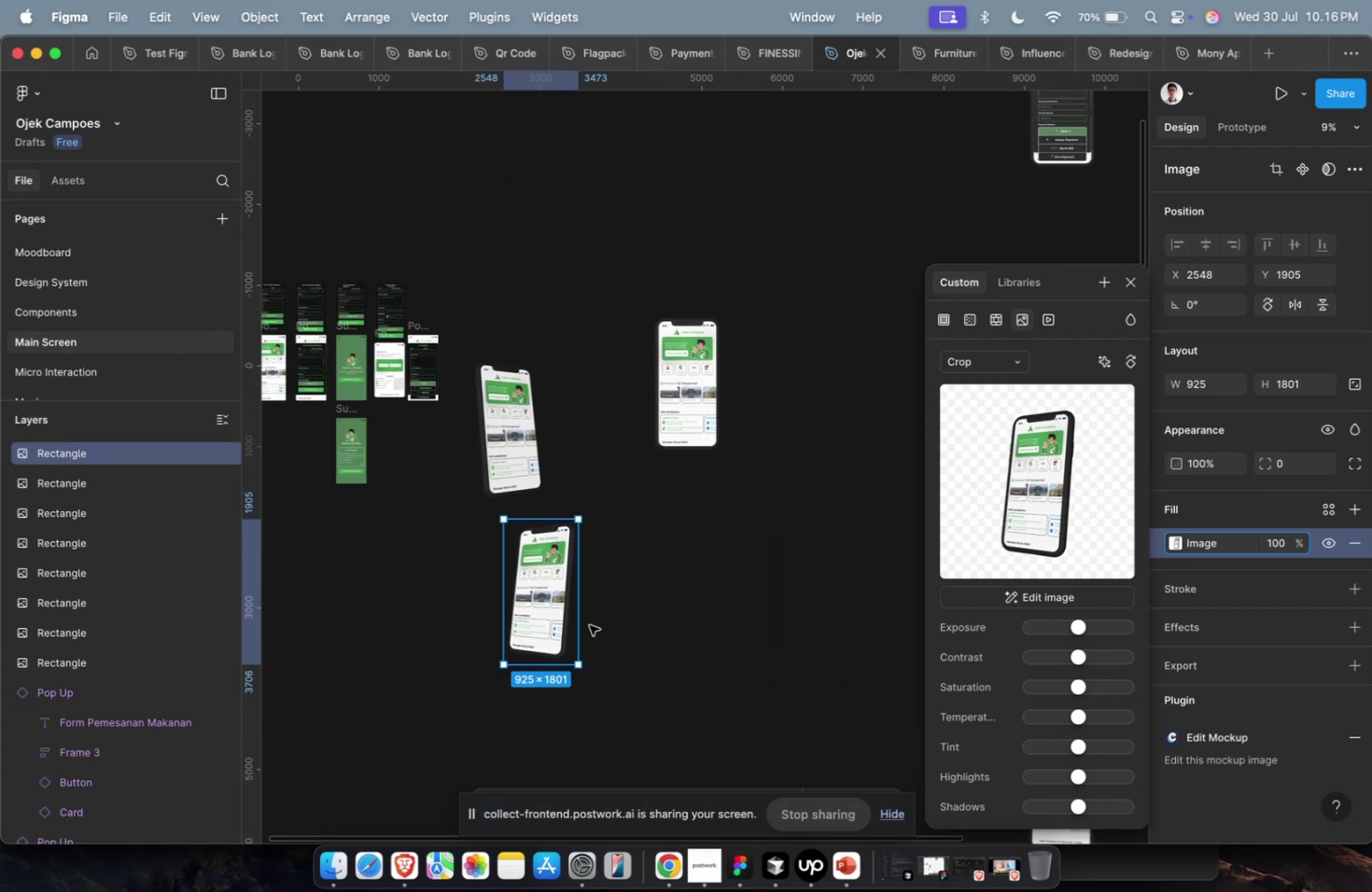 
hold_key(key=CommandLeft, duration=0.35)
 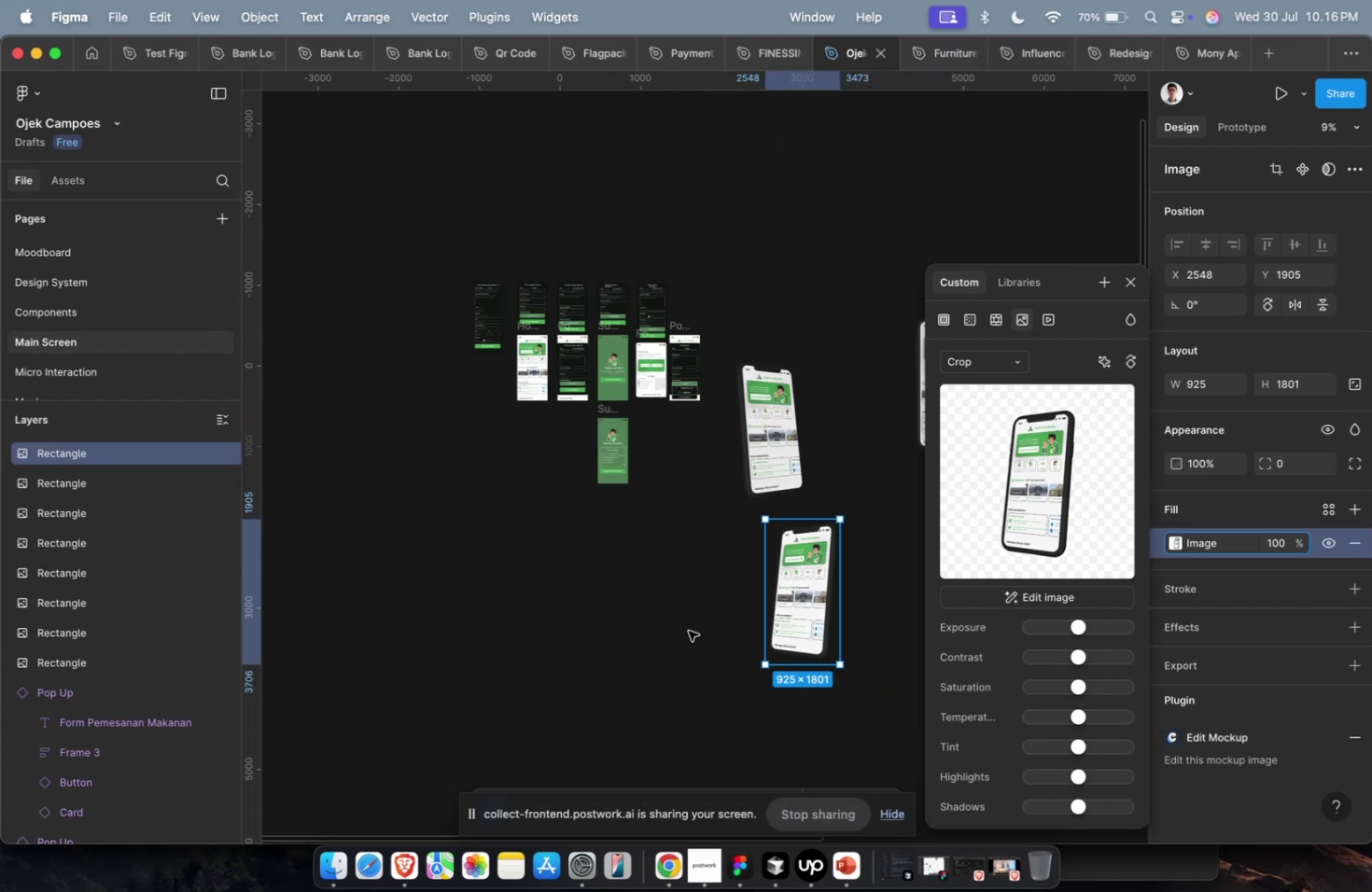 
key(Meta+Shift+C)
 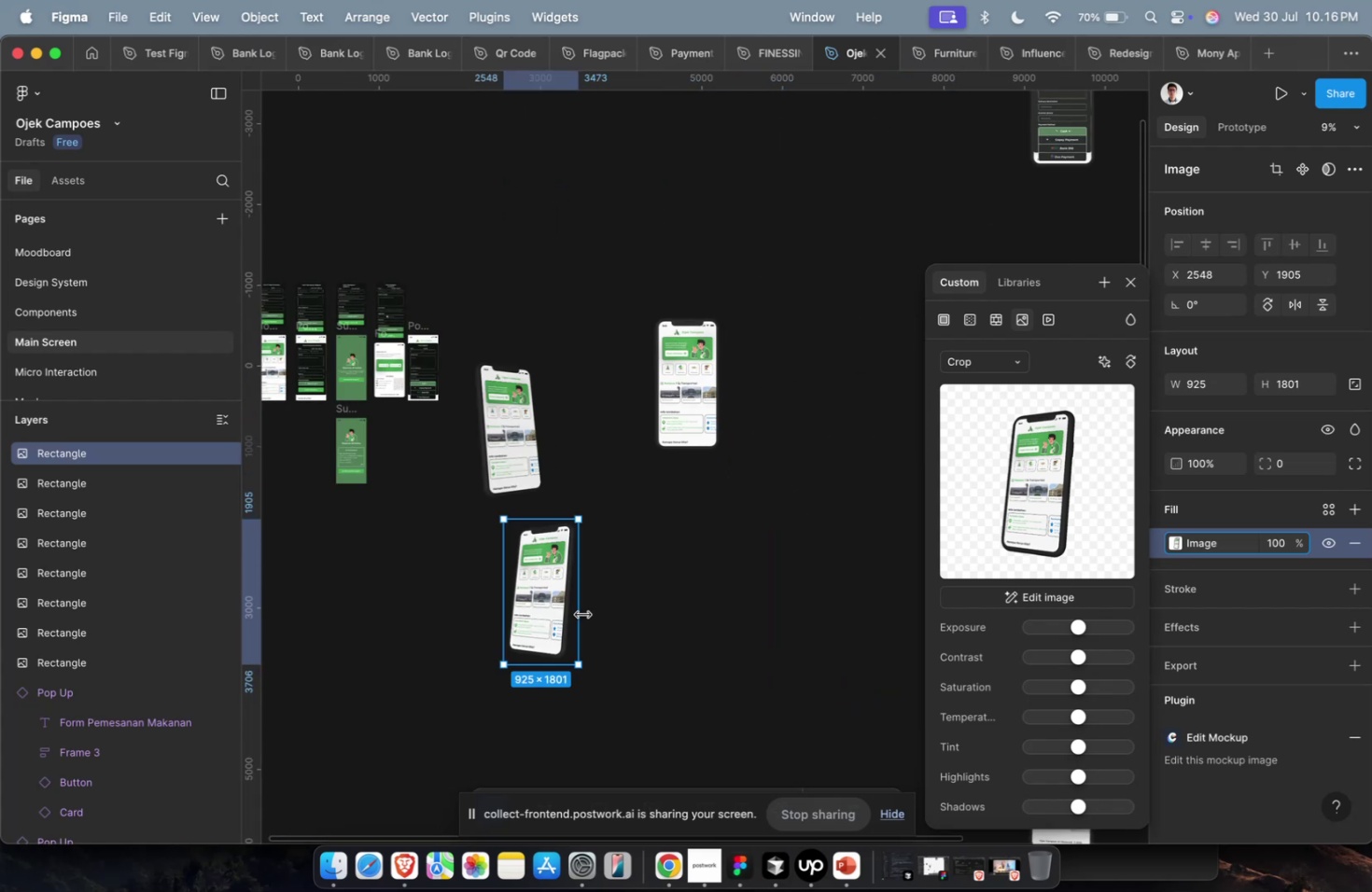 
hold_key(key=CommandLeft, duration=0.8)
 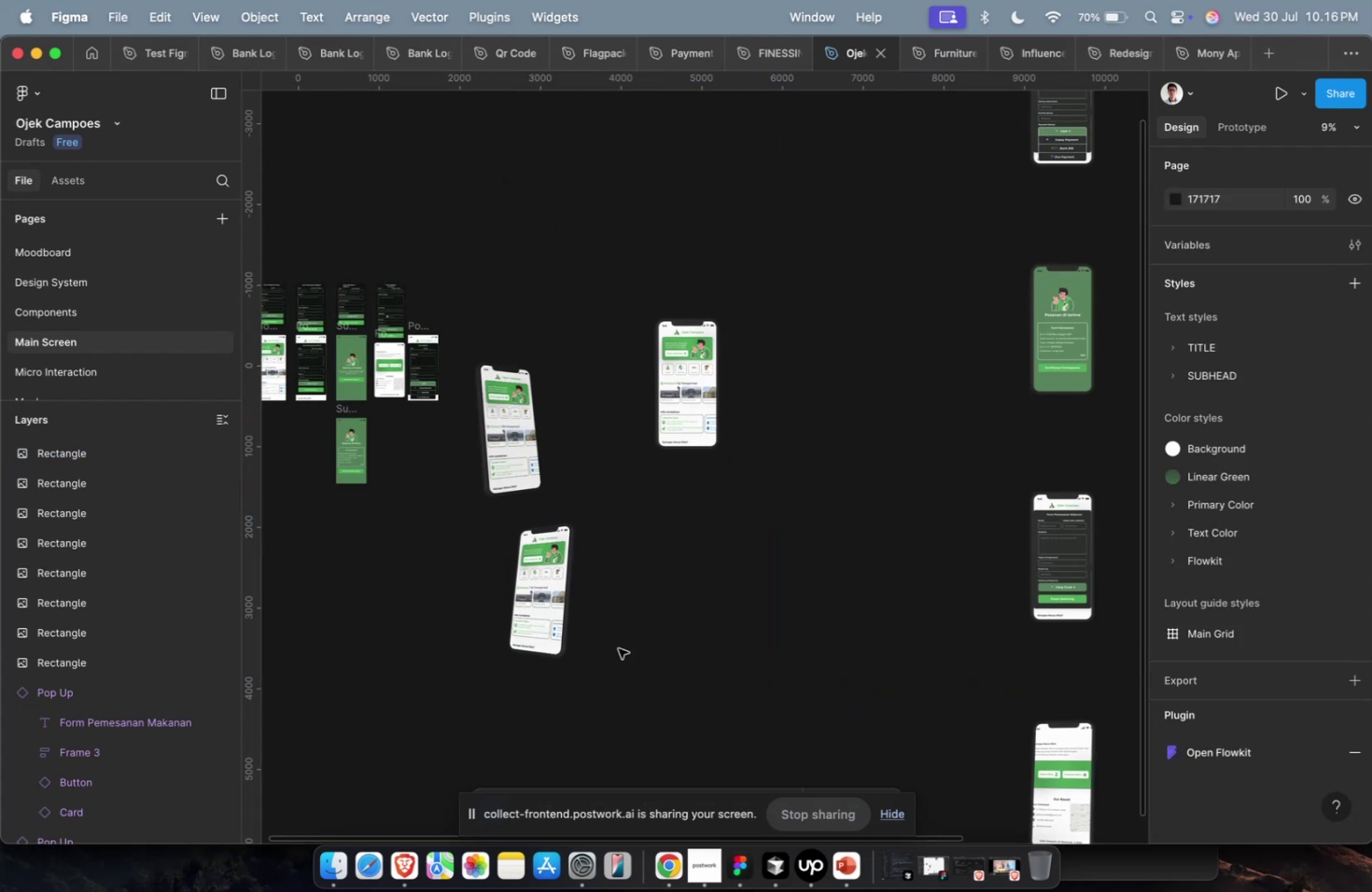 
double_click([545, 605])
 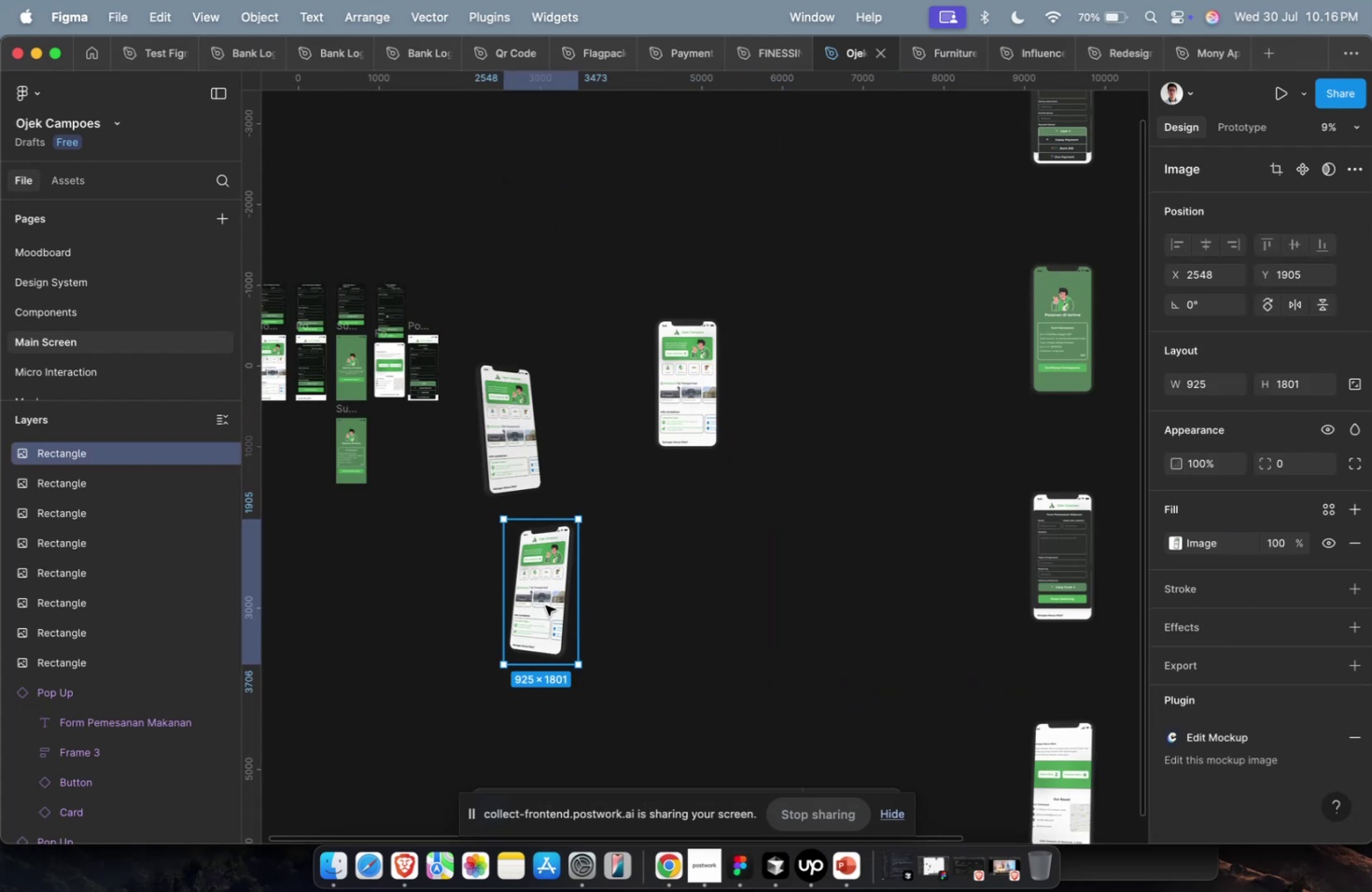 
key(Meta+Shift+C)
 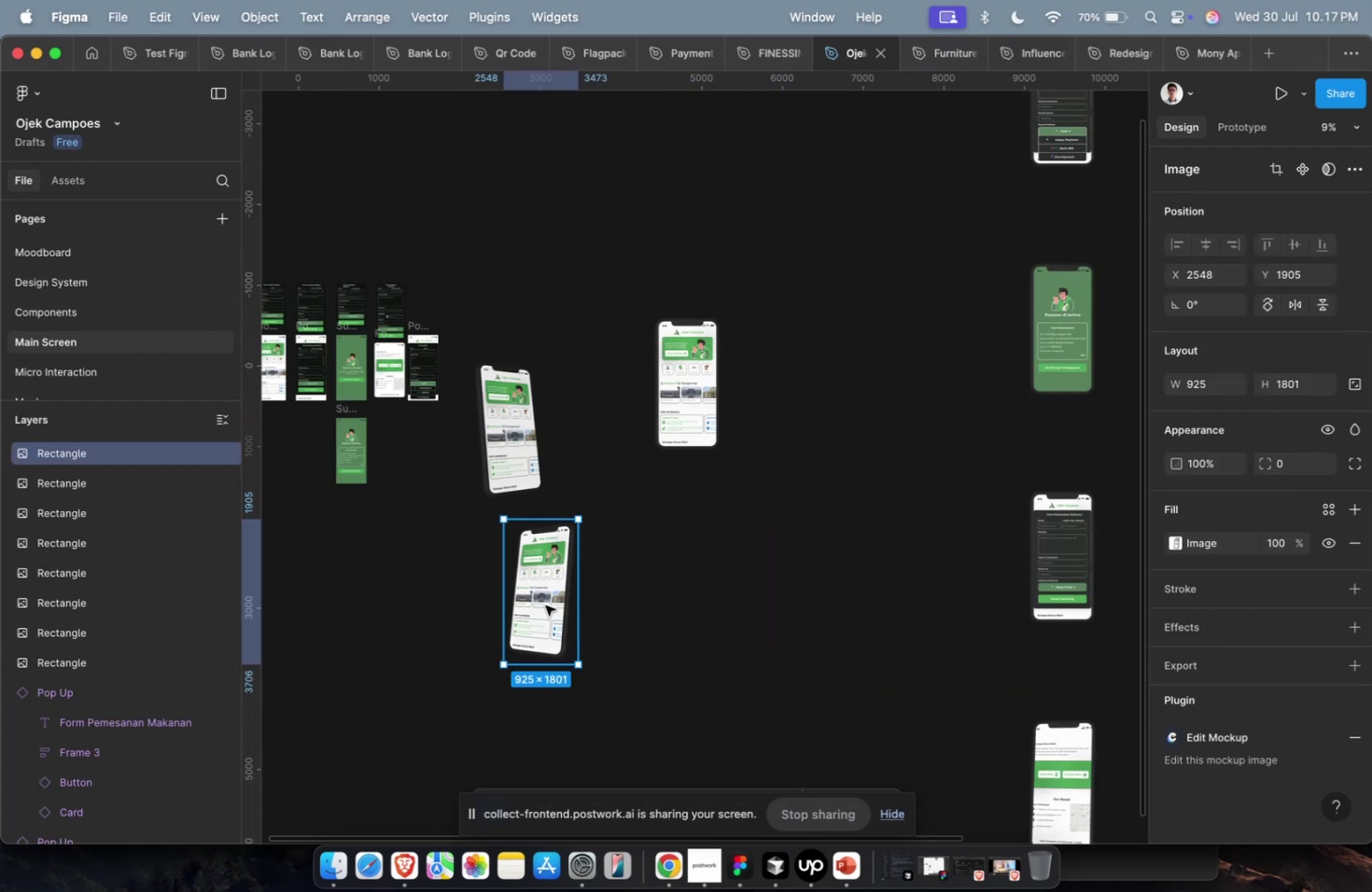 
key(Meta+1)
 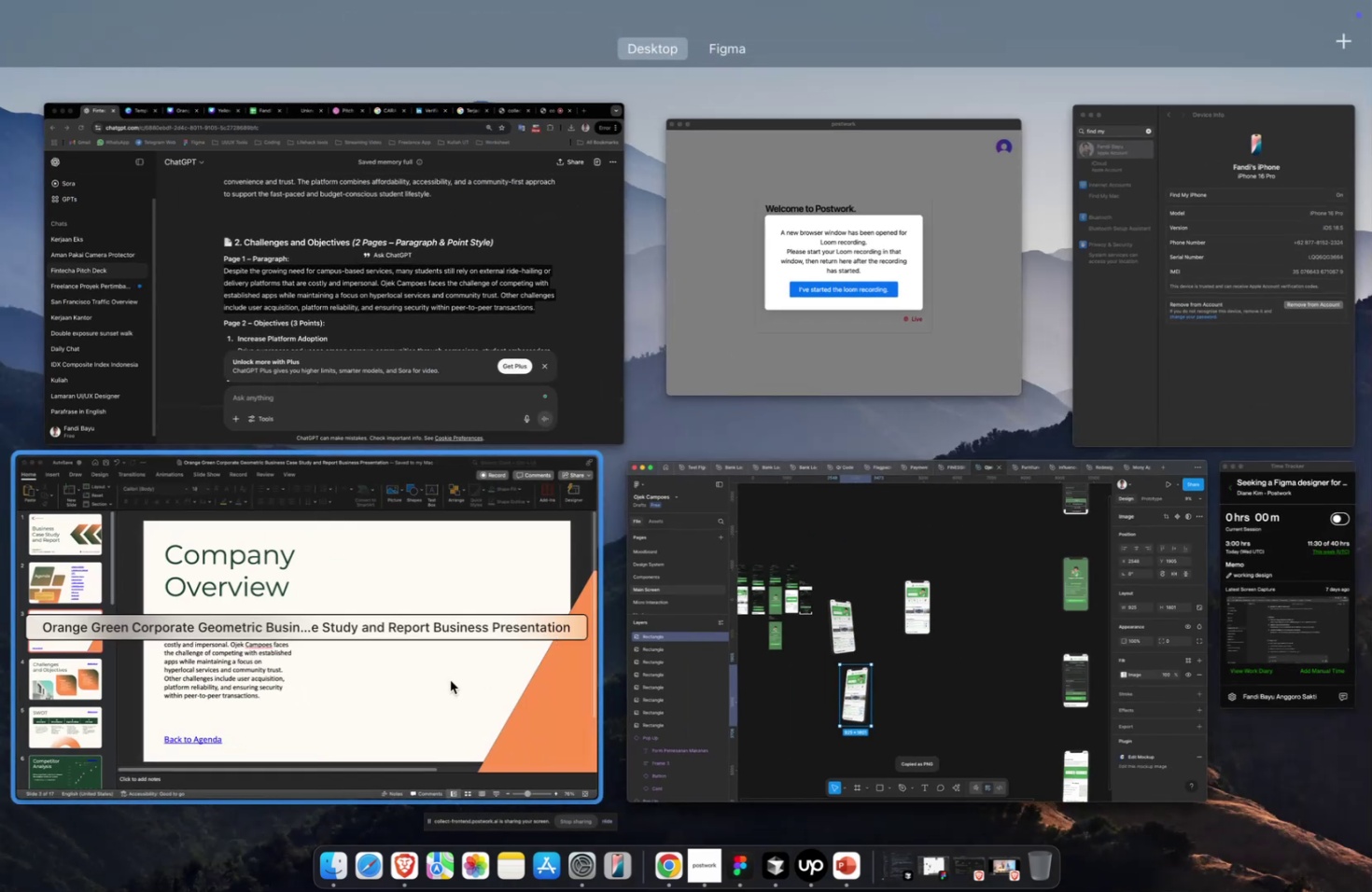 
left_click([430, 681])
 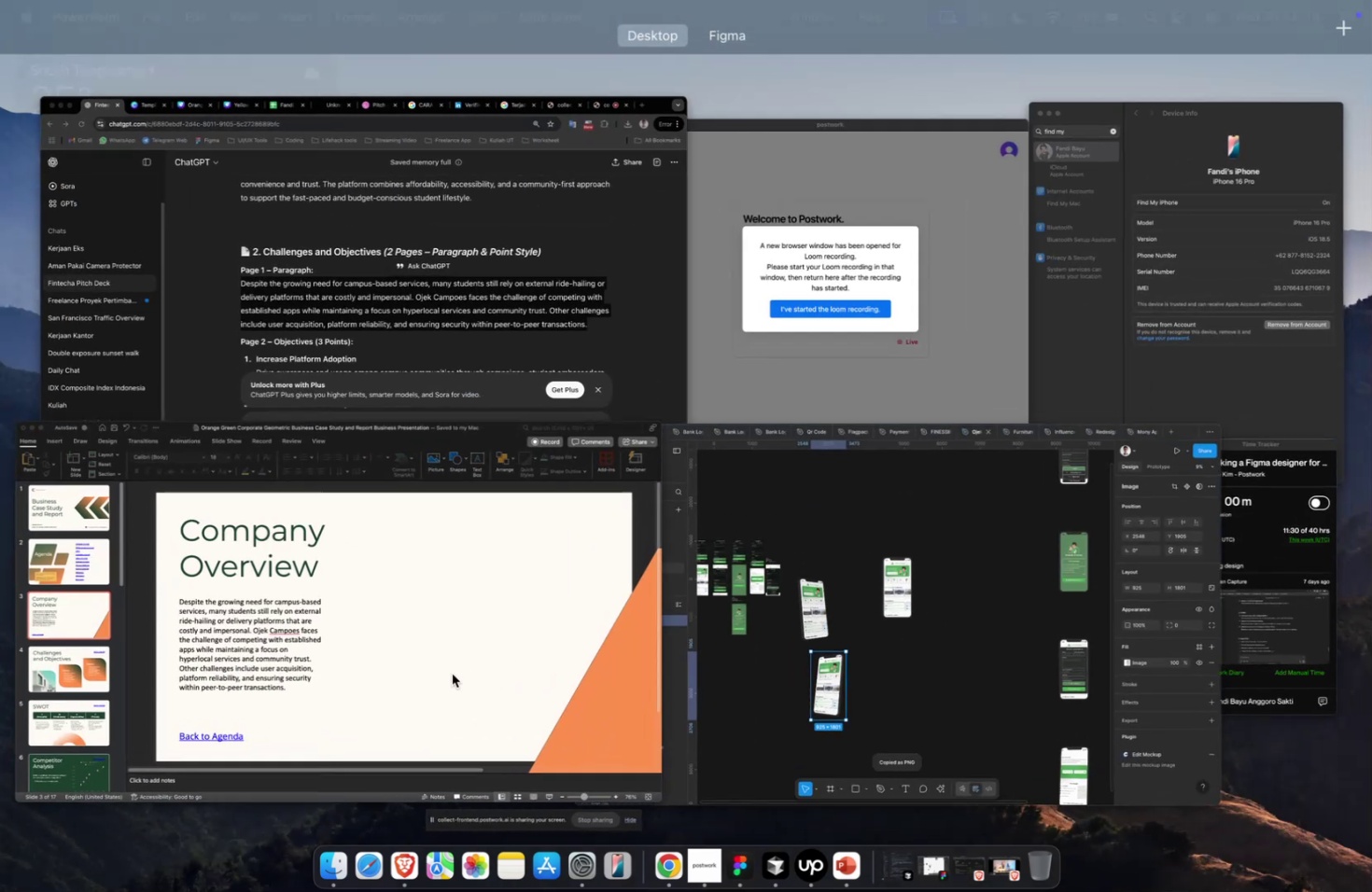 
key(Meta+V)
 